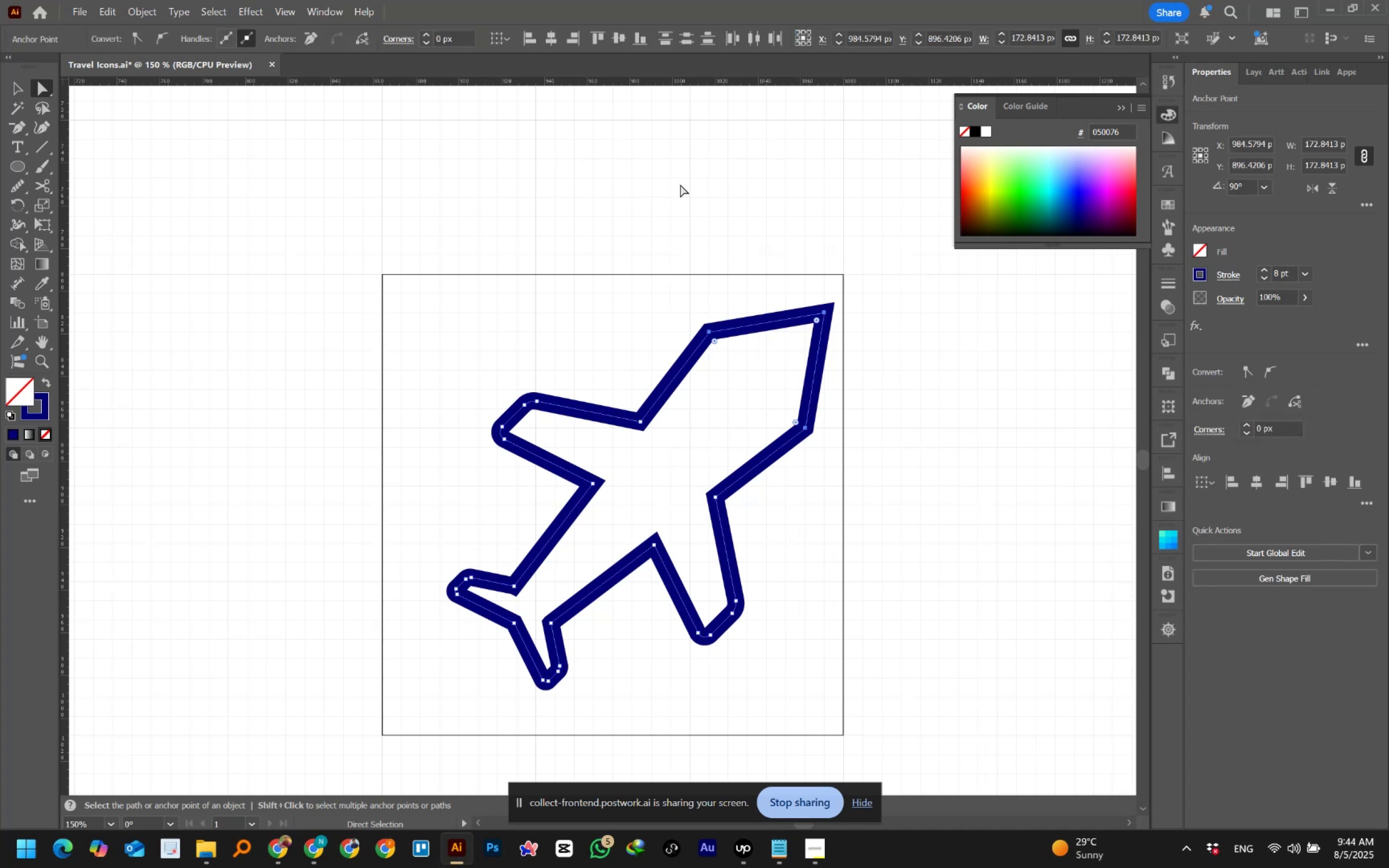 
wait(6.1)
 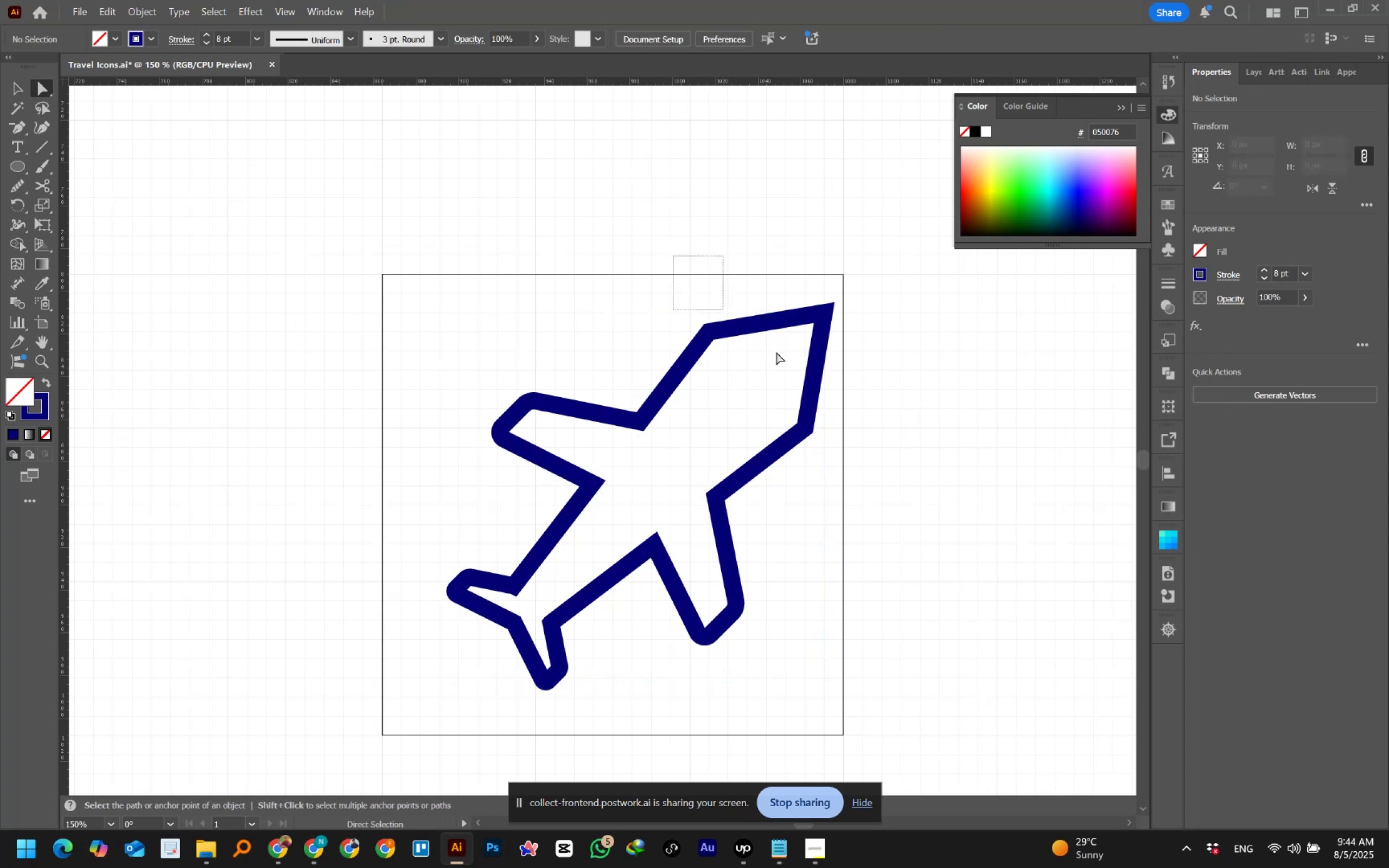 
hold_key(key=ShiftLeft, duration=0.68)
left_click([426, 35])
 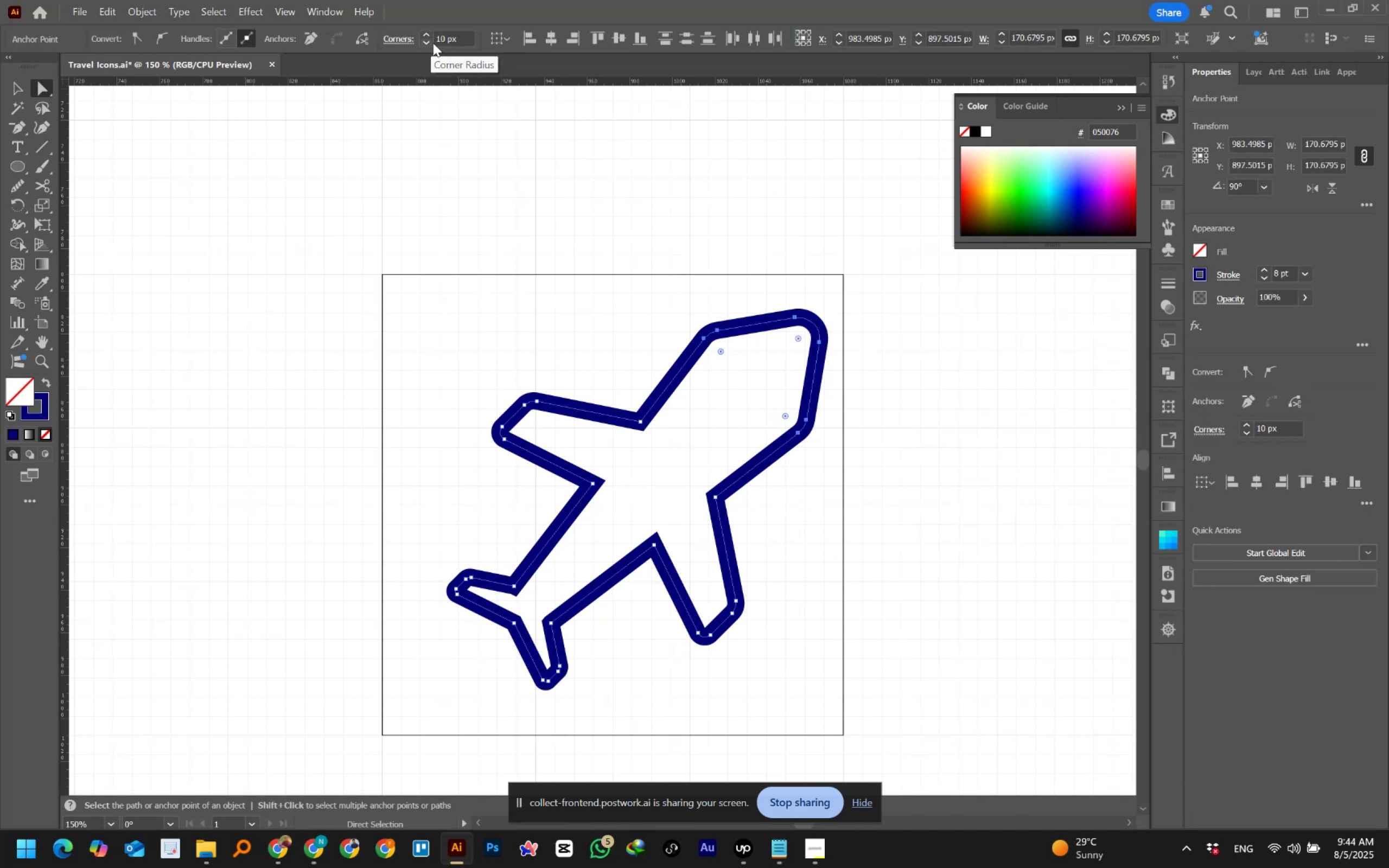 
double_click([429, 42])
 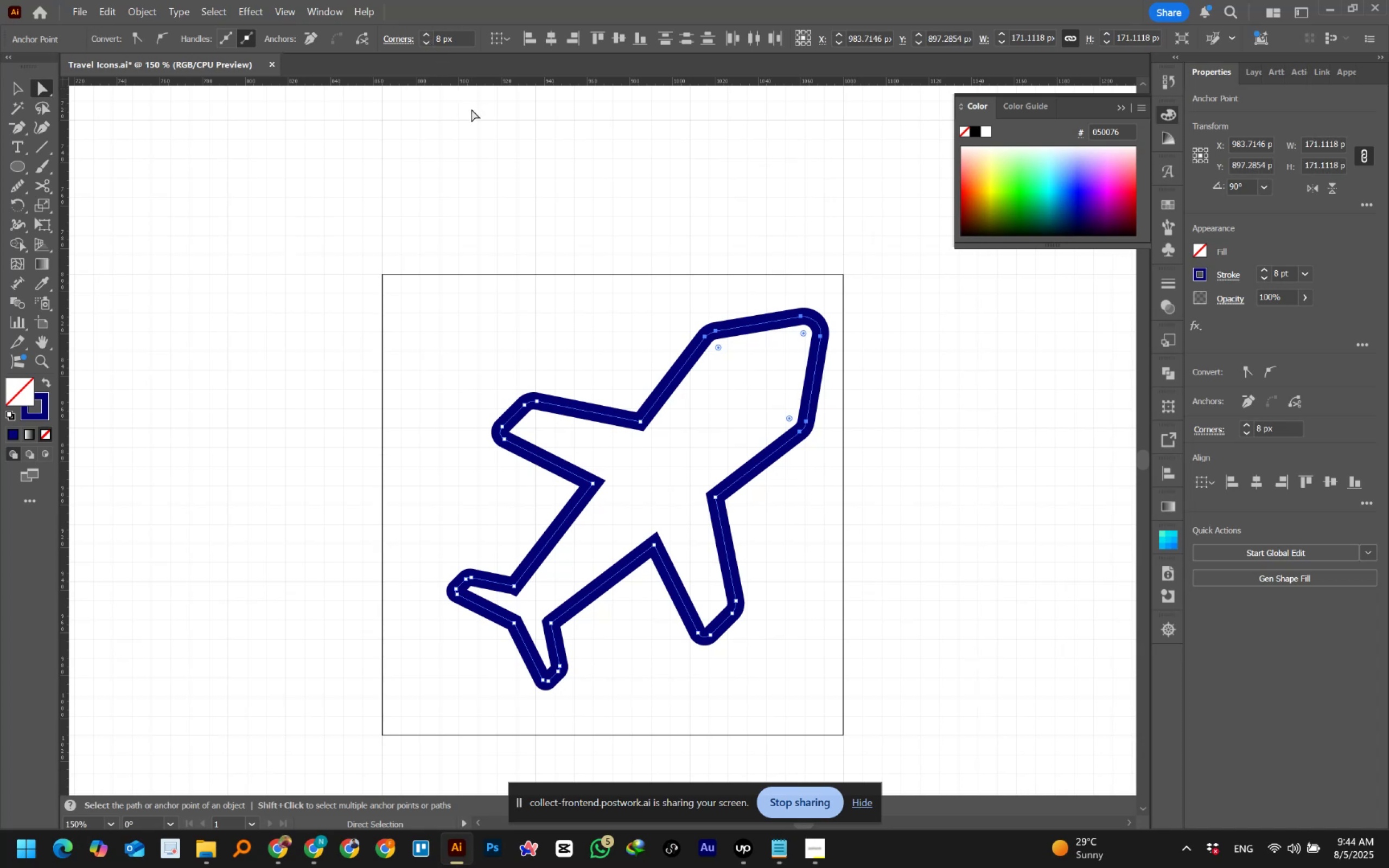 
wait(6.12)
 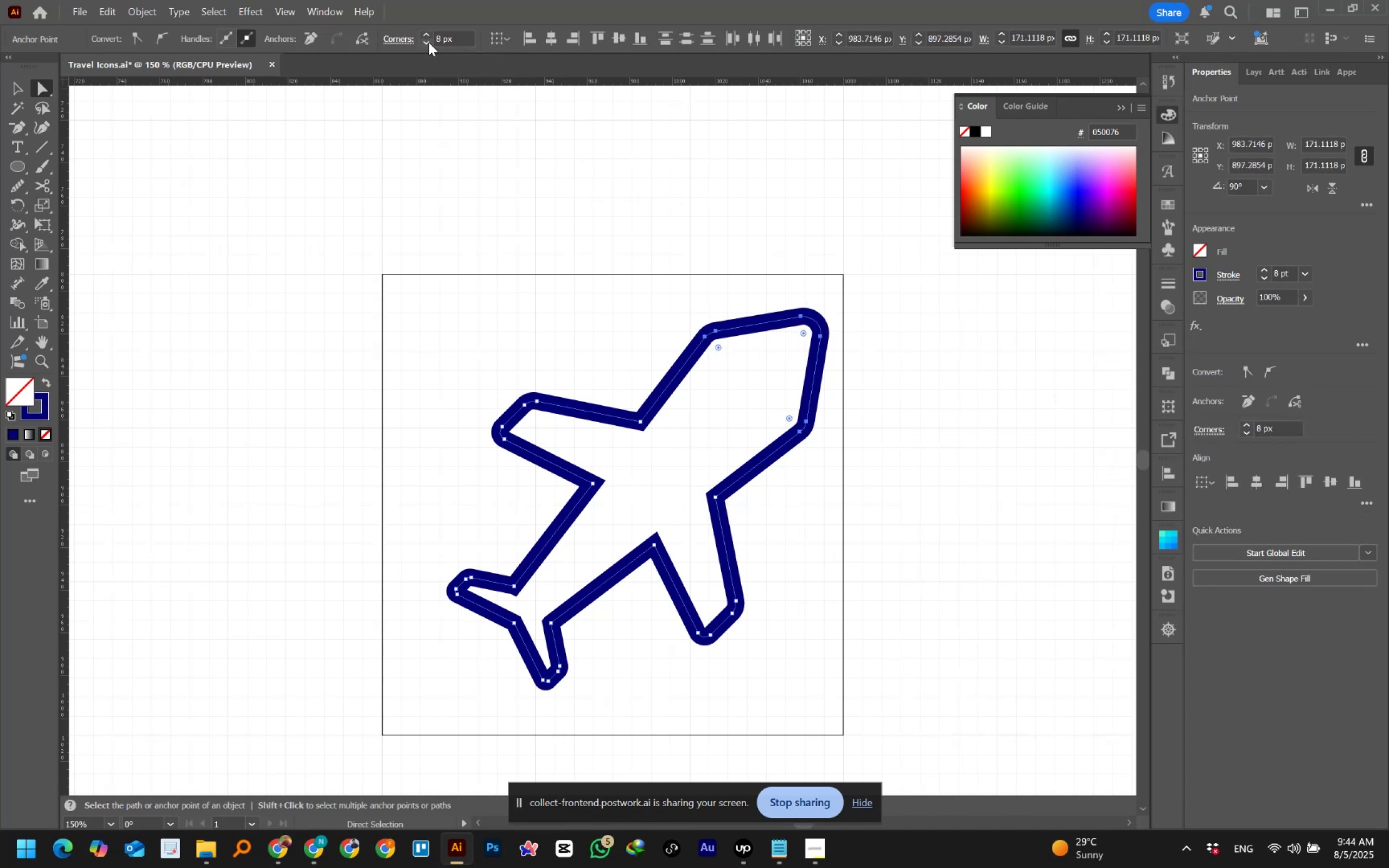 
double_click([426, 41])
 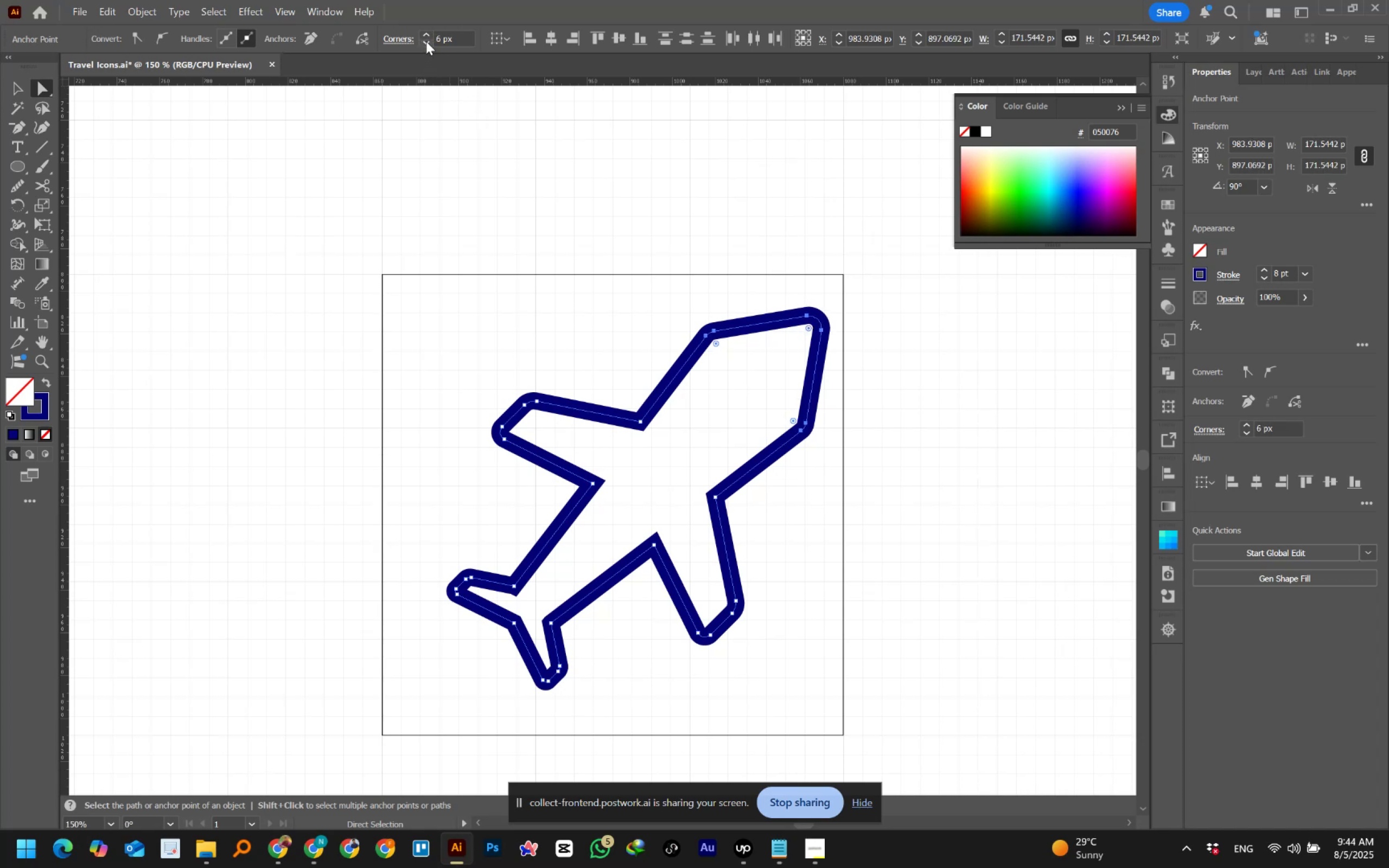 
left_click([550, 201])
 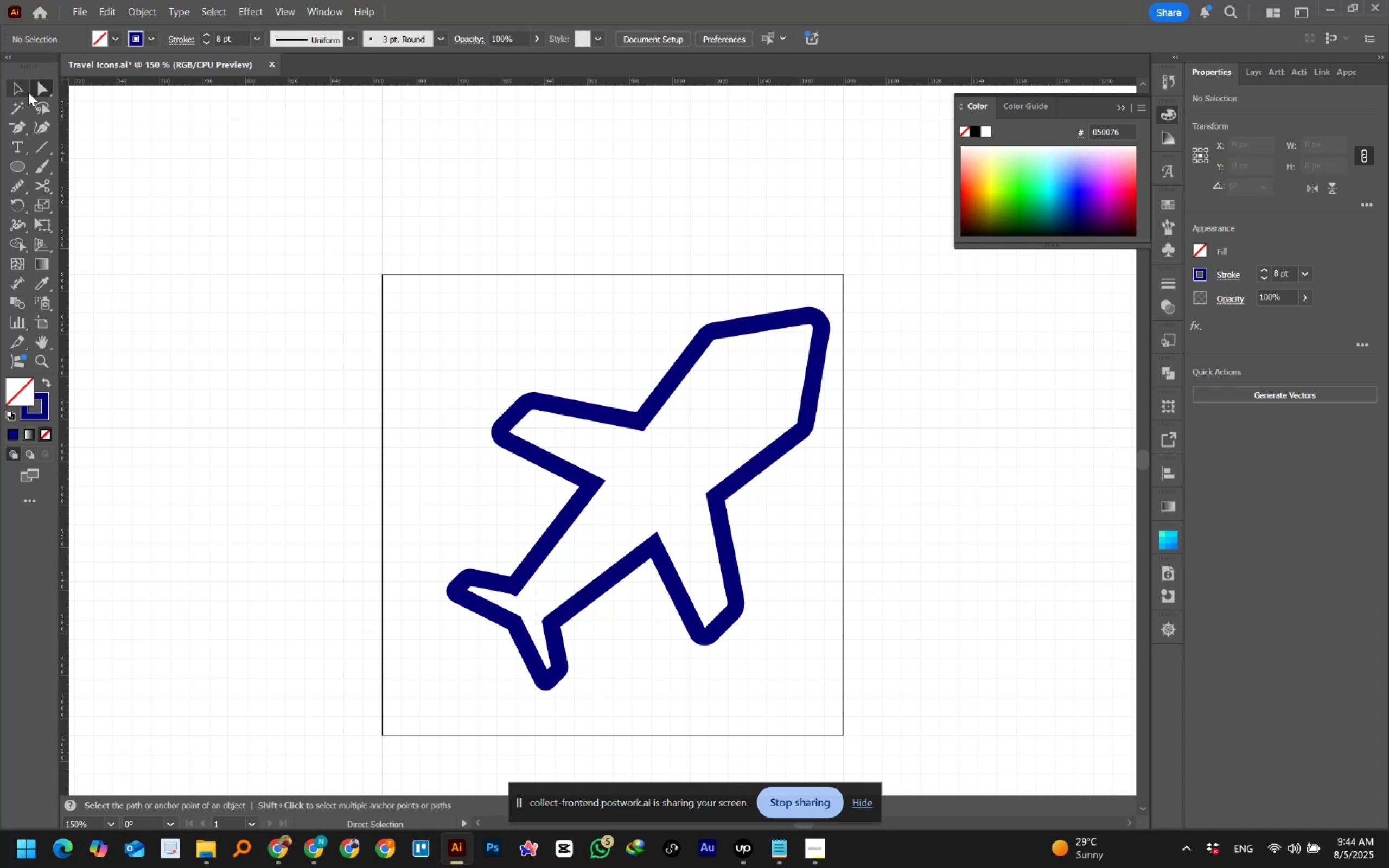 
double_click([434, 199])
 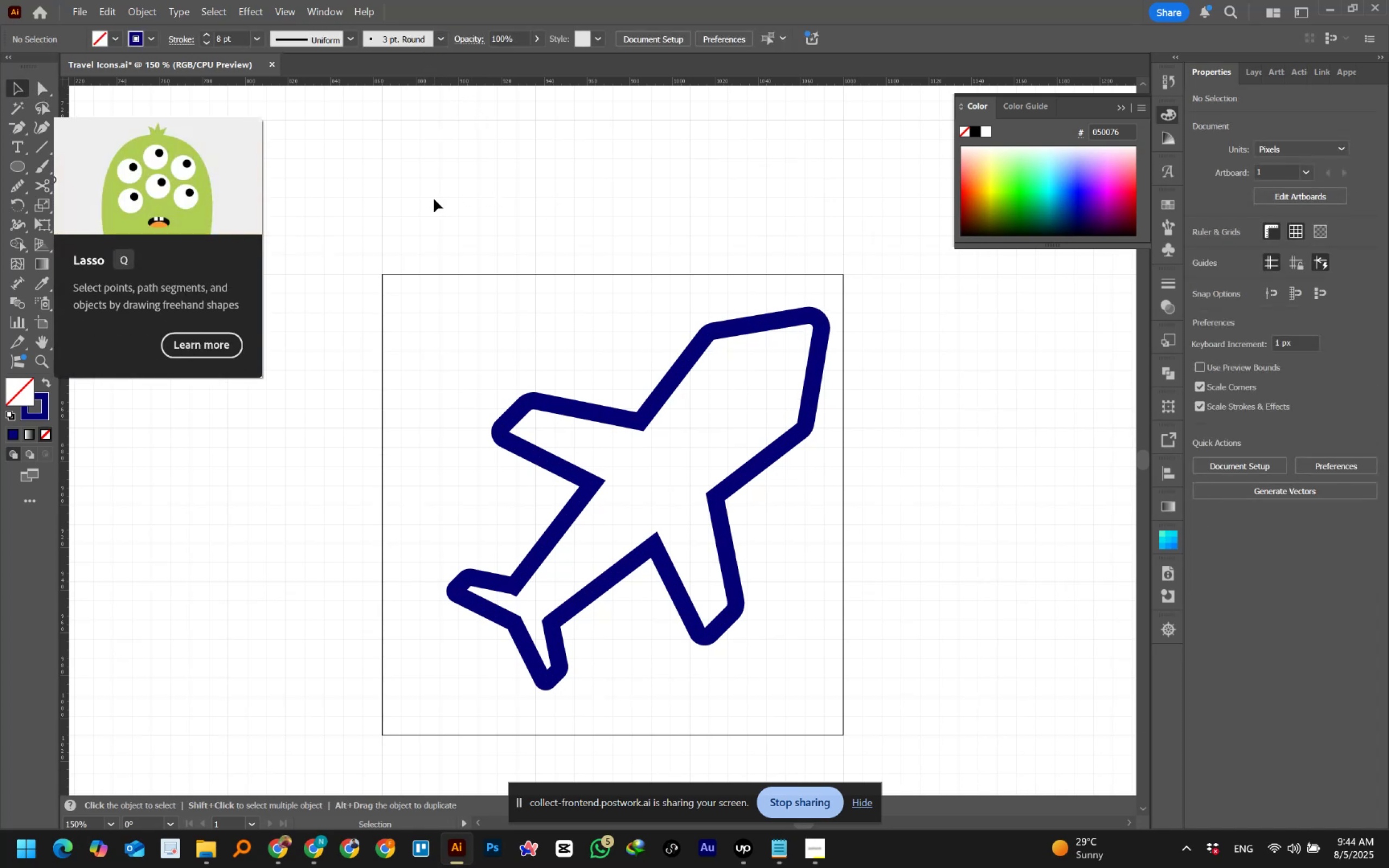 
hold_key(key=AltLeft, duration=0.63)
scroll: coordinate [679, 430], scroll_direction: down, amount: 3.0
 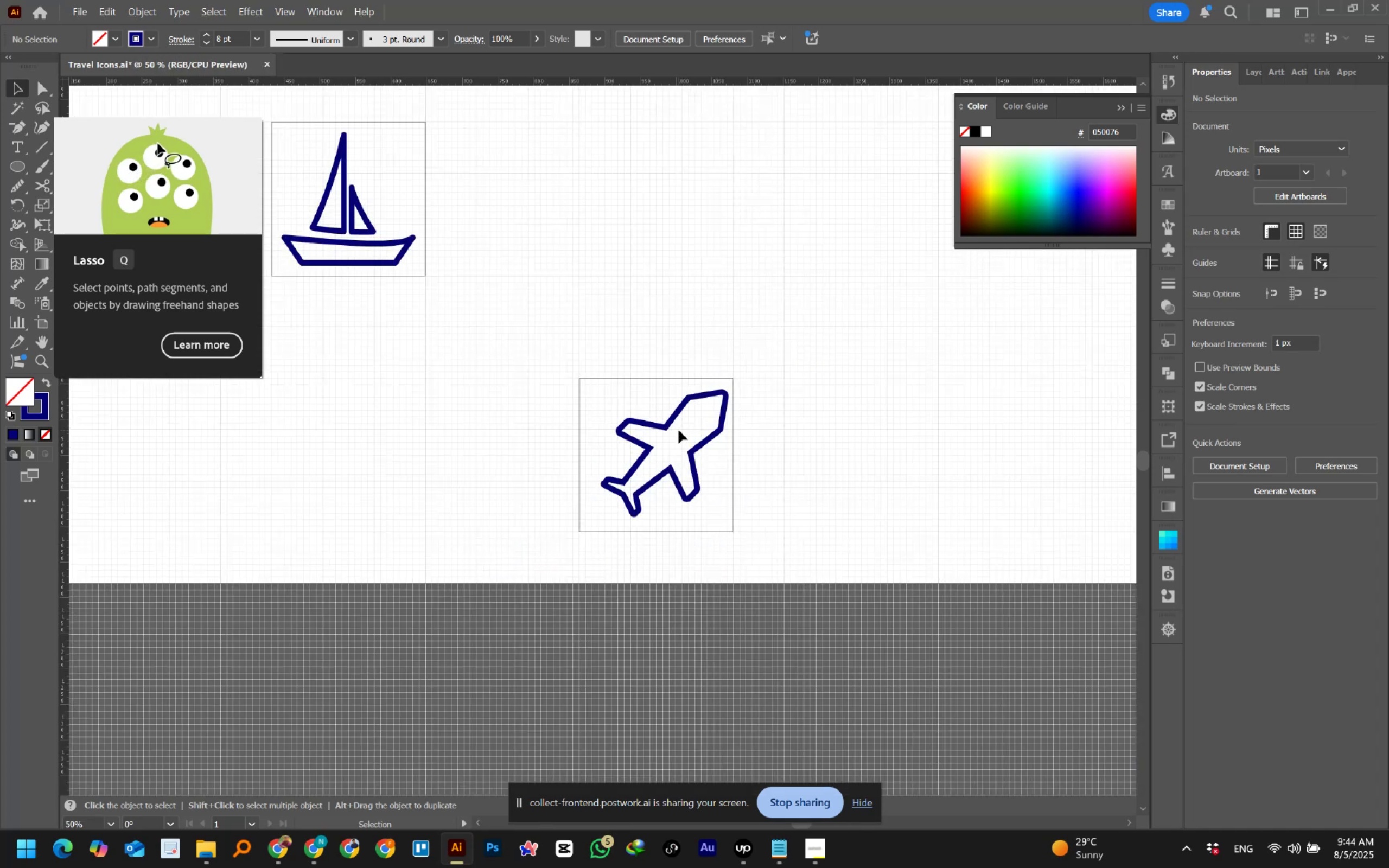 
hold_key(key=AltLeft, duration=0.4)
scroll: coordinate [679, 430], scroll_direction: down, amount: 1.0
 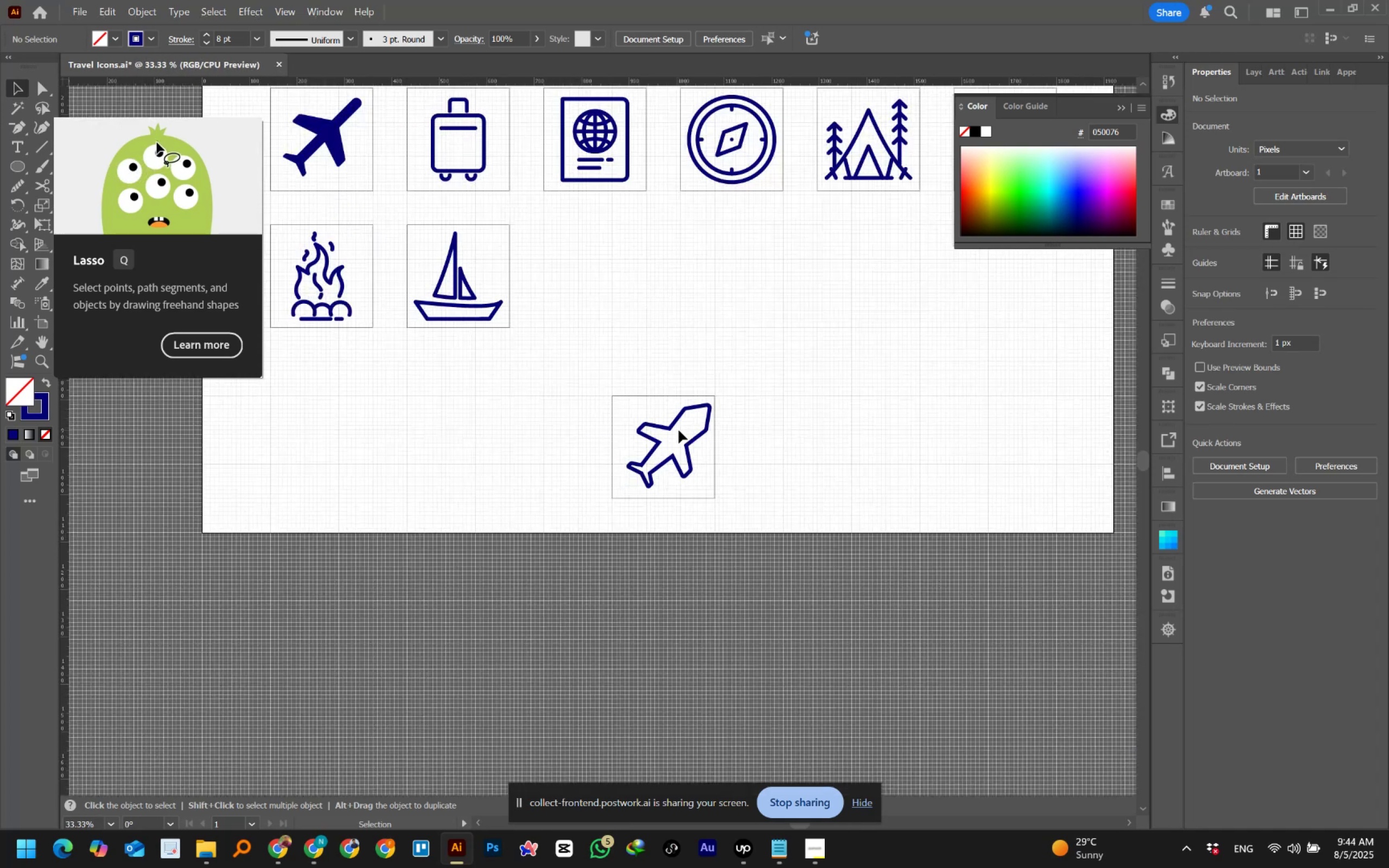 
hold_key(key=Space, duration=0.85)
 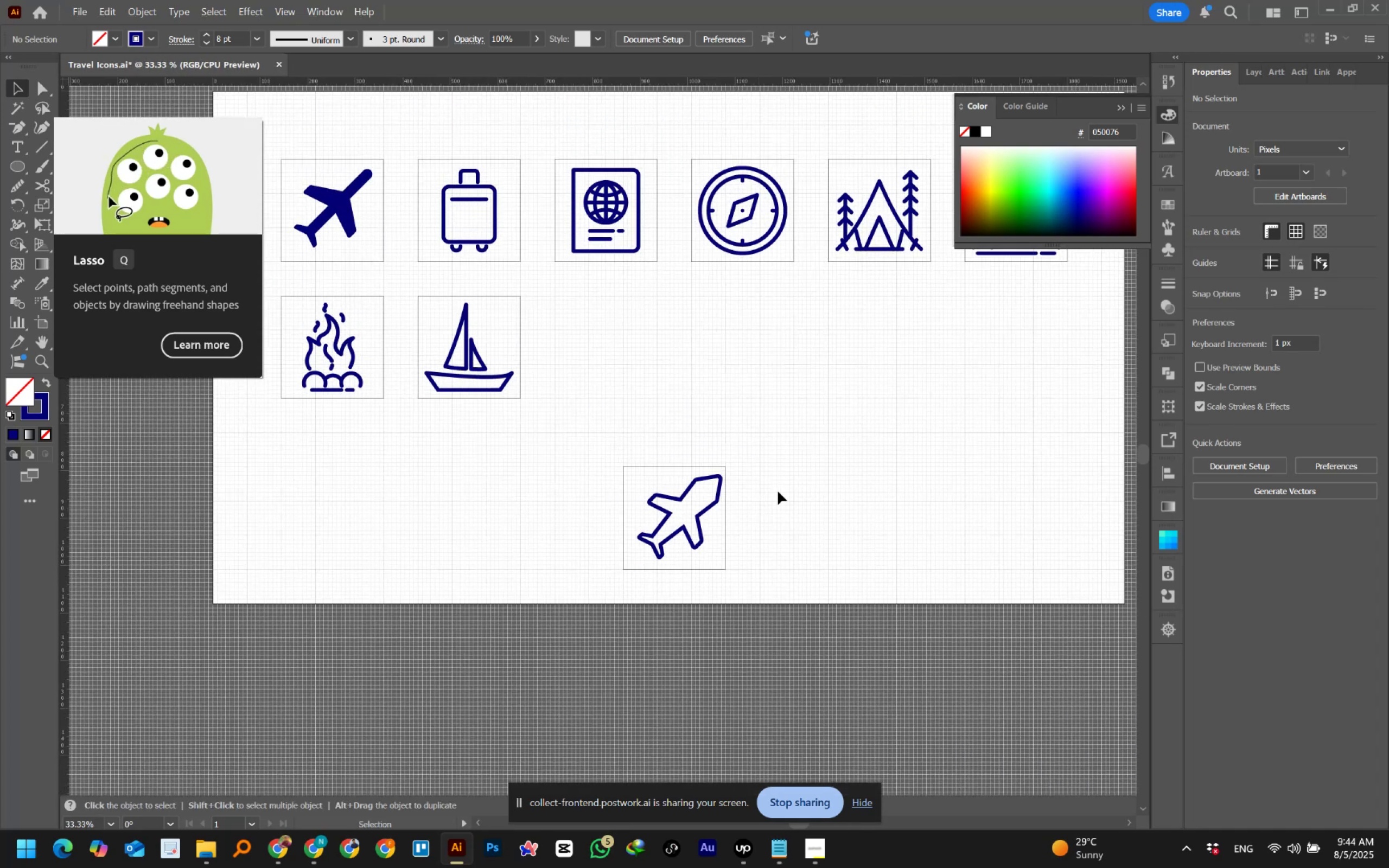 
hold_key(key=Space, duration=0.97)
 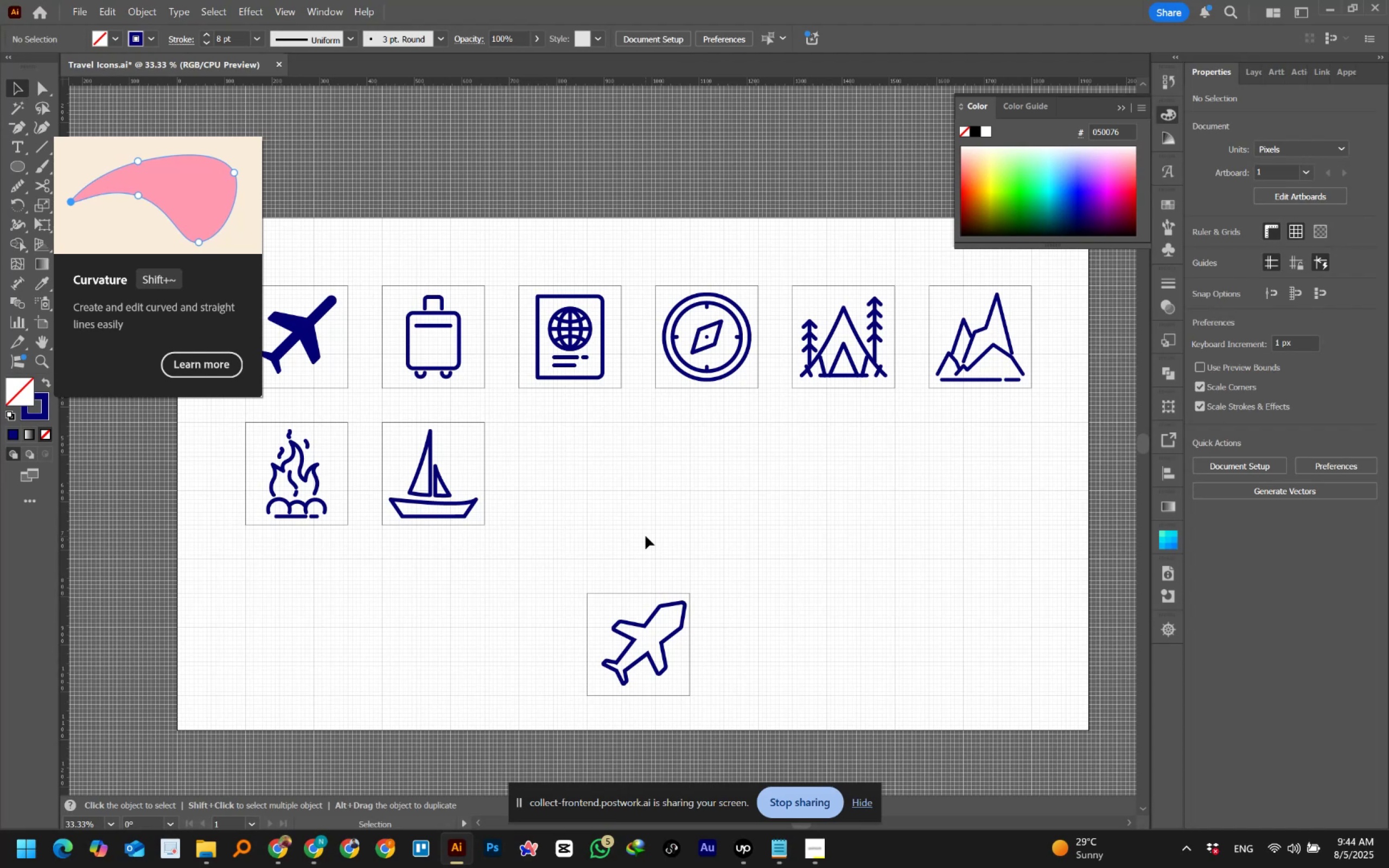 
wait(22.22)
 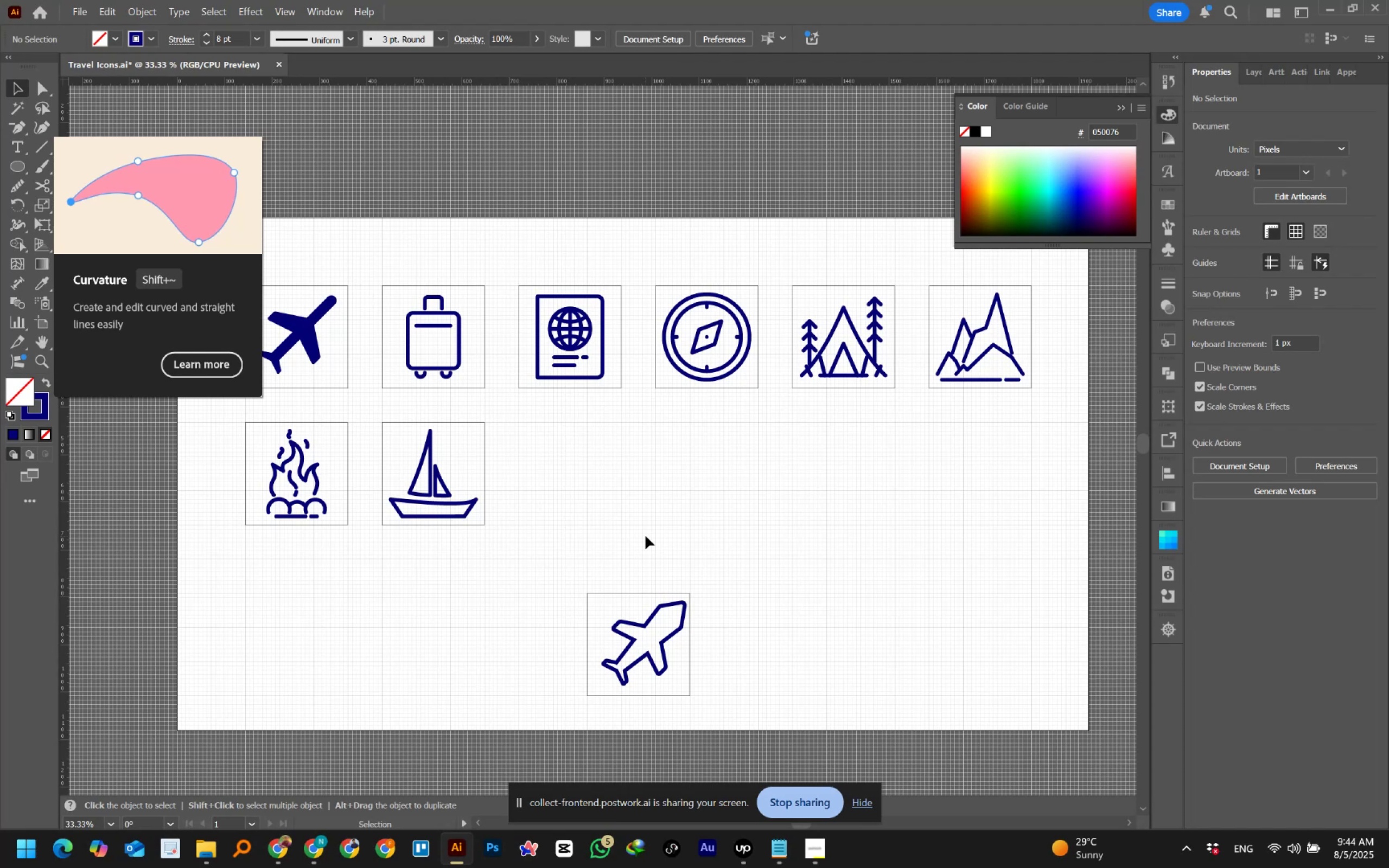 
hold_key(key=AltLeft, duration=3.59)
 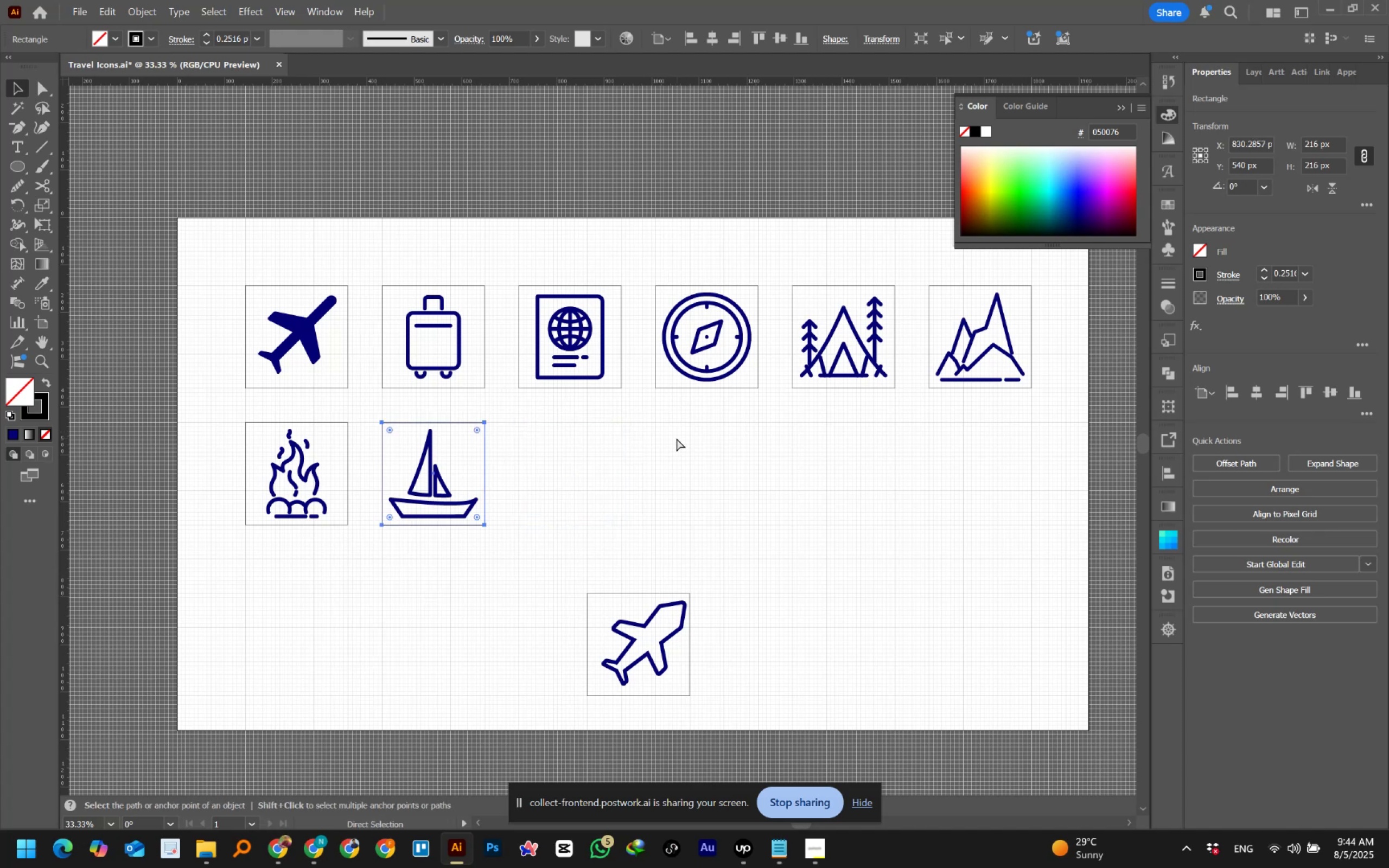 
hold_key(key=ShiftLeft, duration=1.53)
 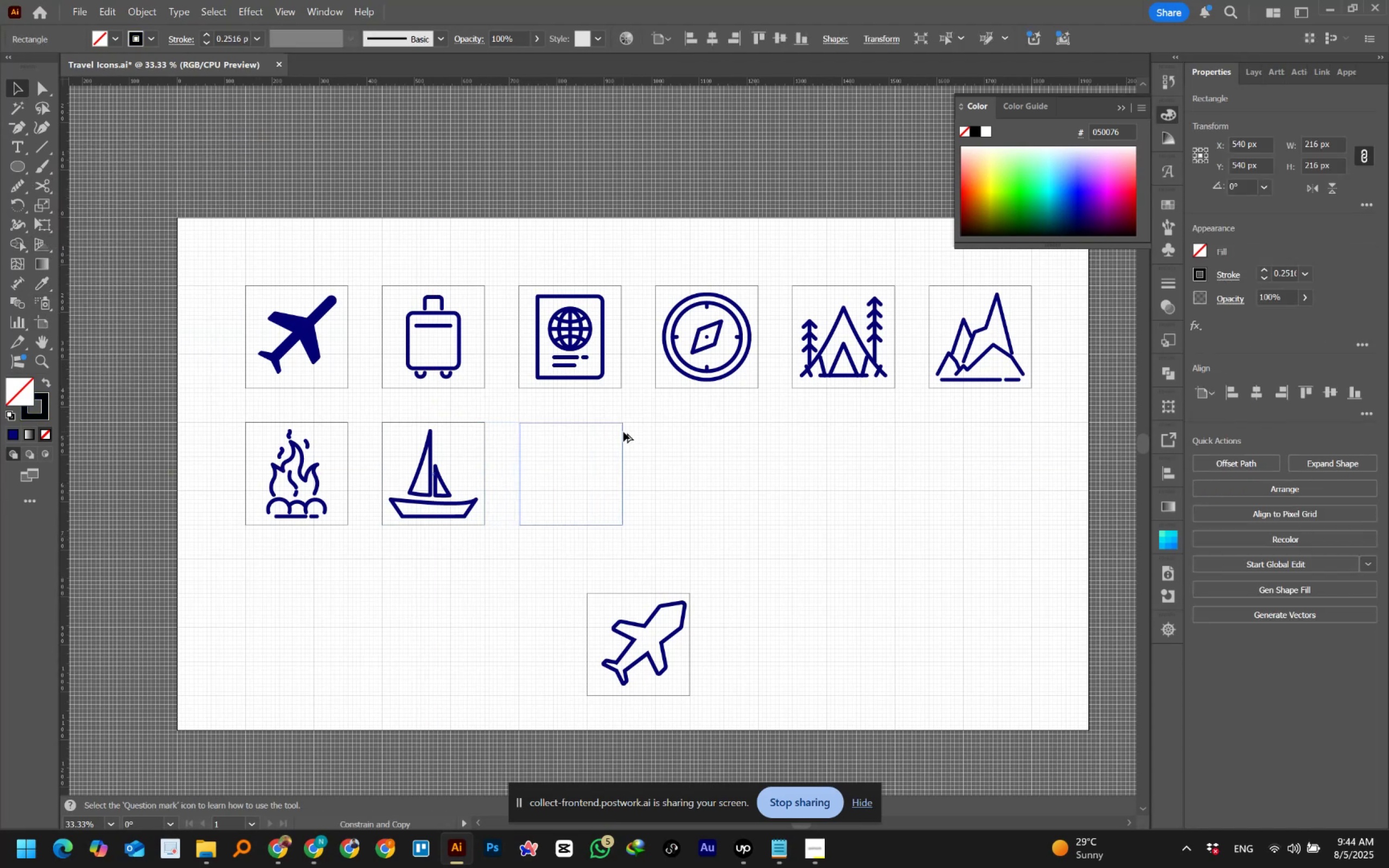 
hold_key(key=ShiftLeft, duration=0.97)
 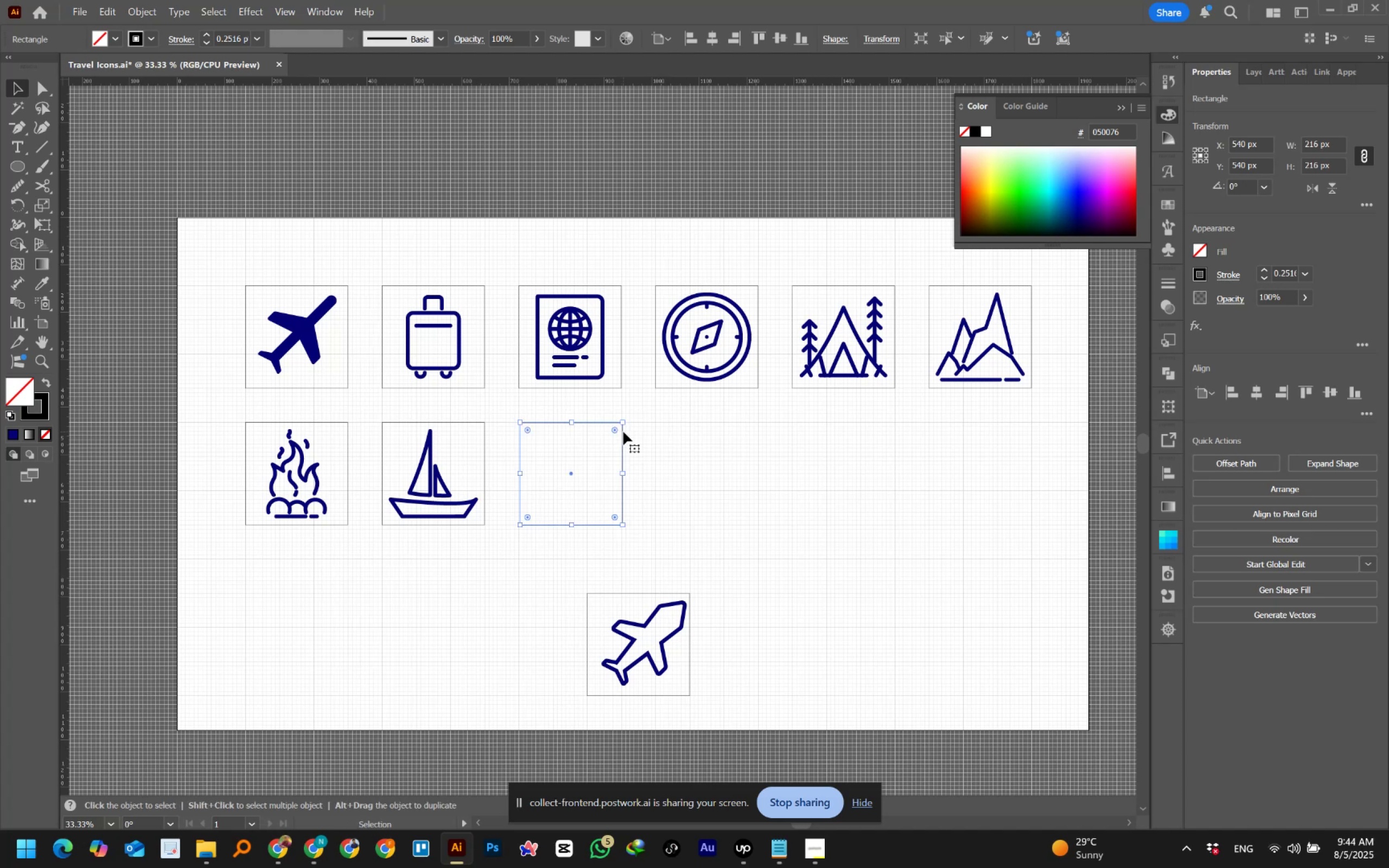 
key(Control+Z)
 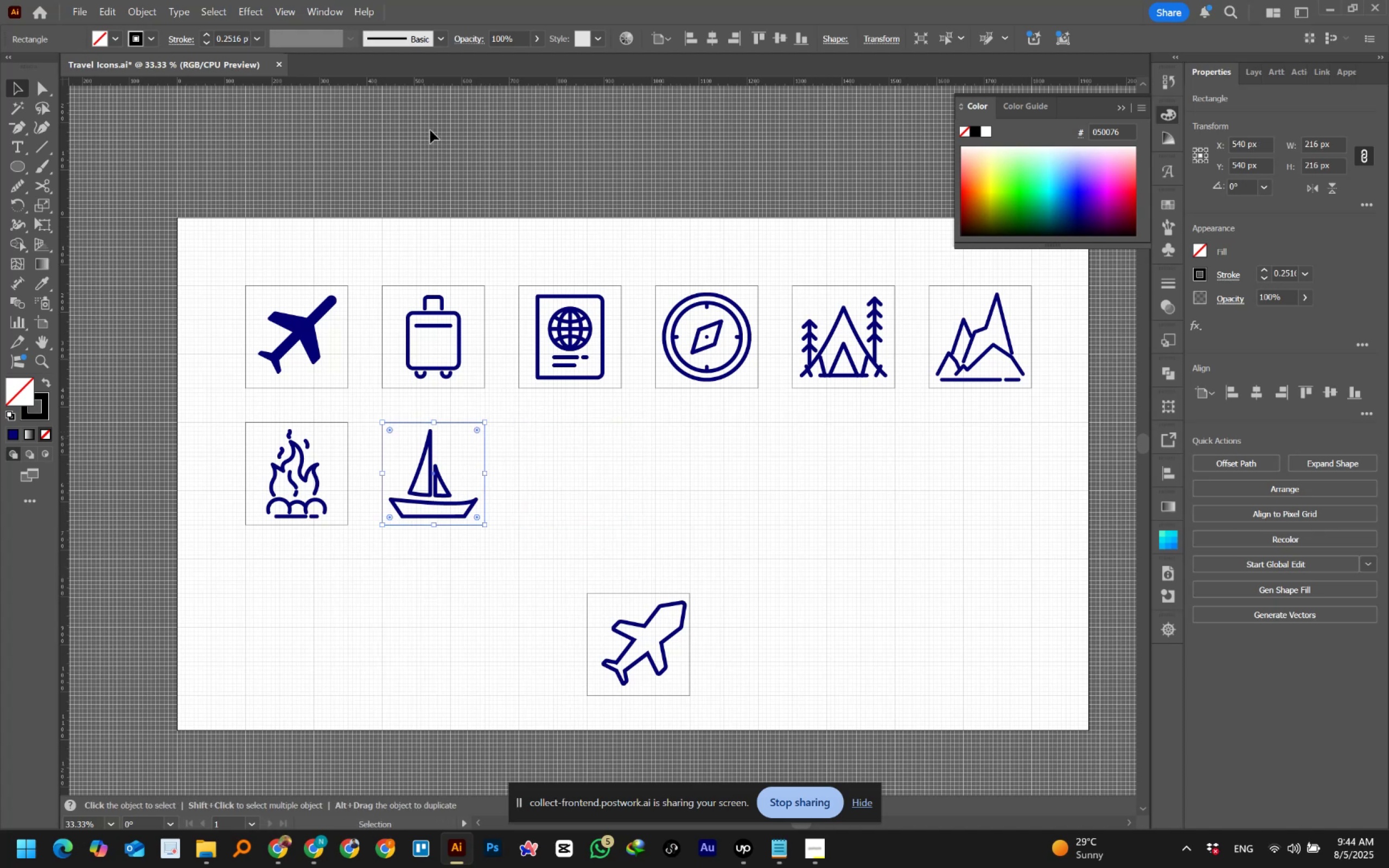 
left_click([292, 12])
 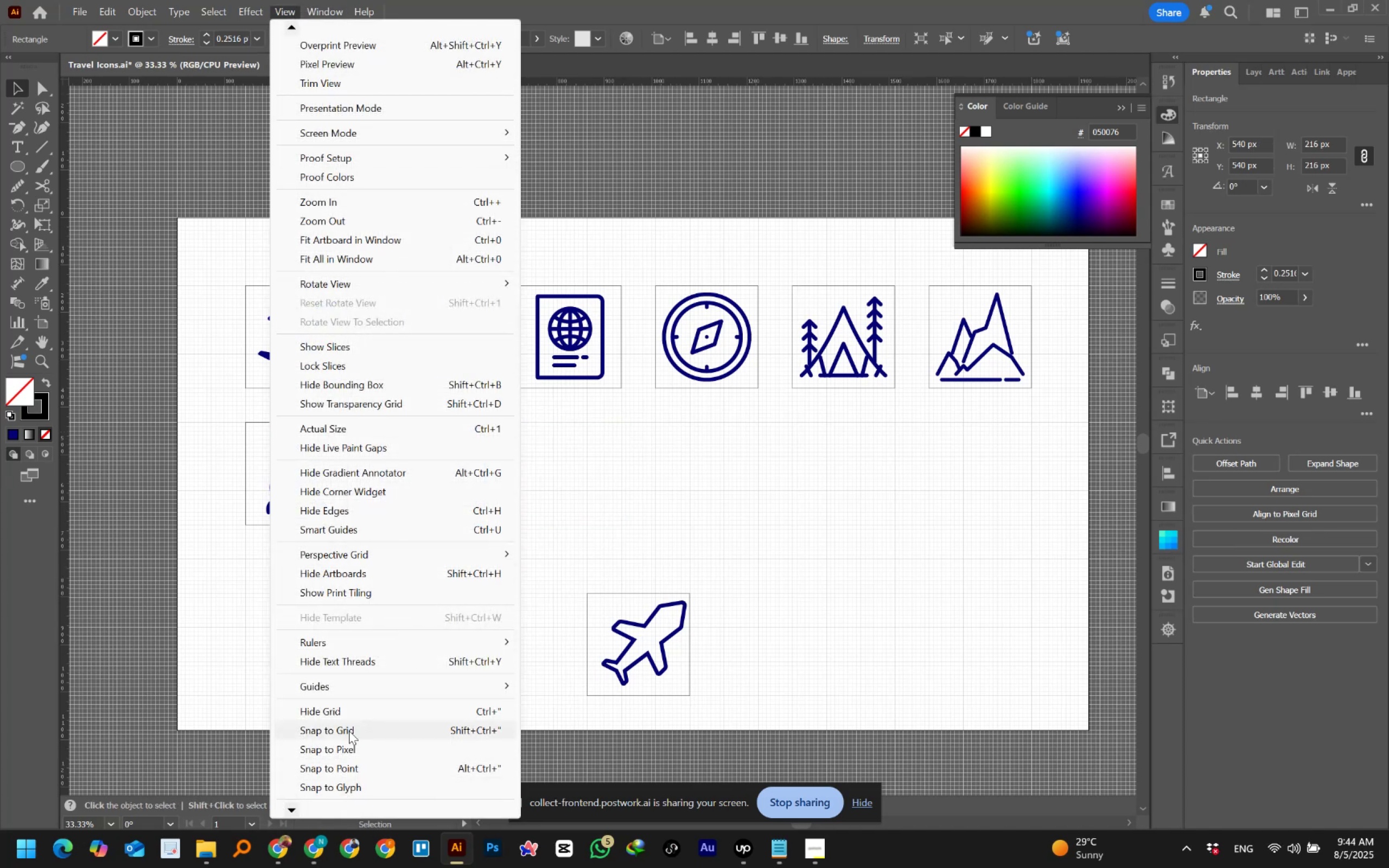 
left_click([350, 729])
 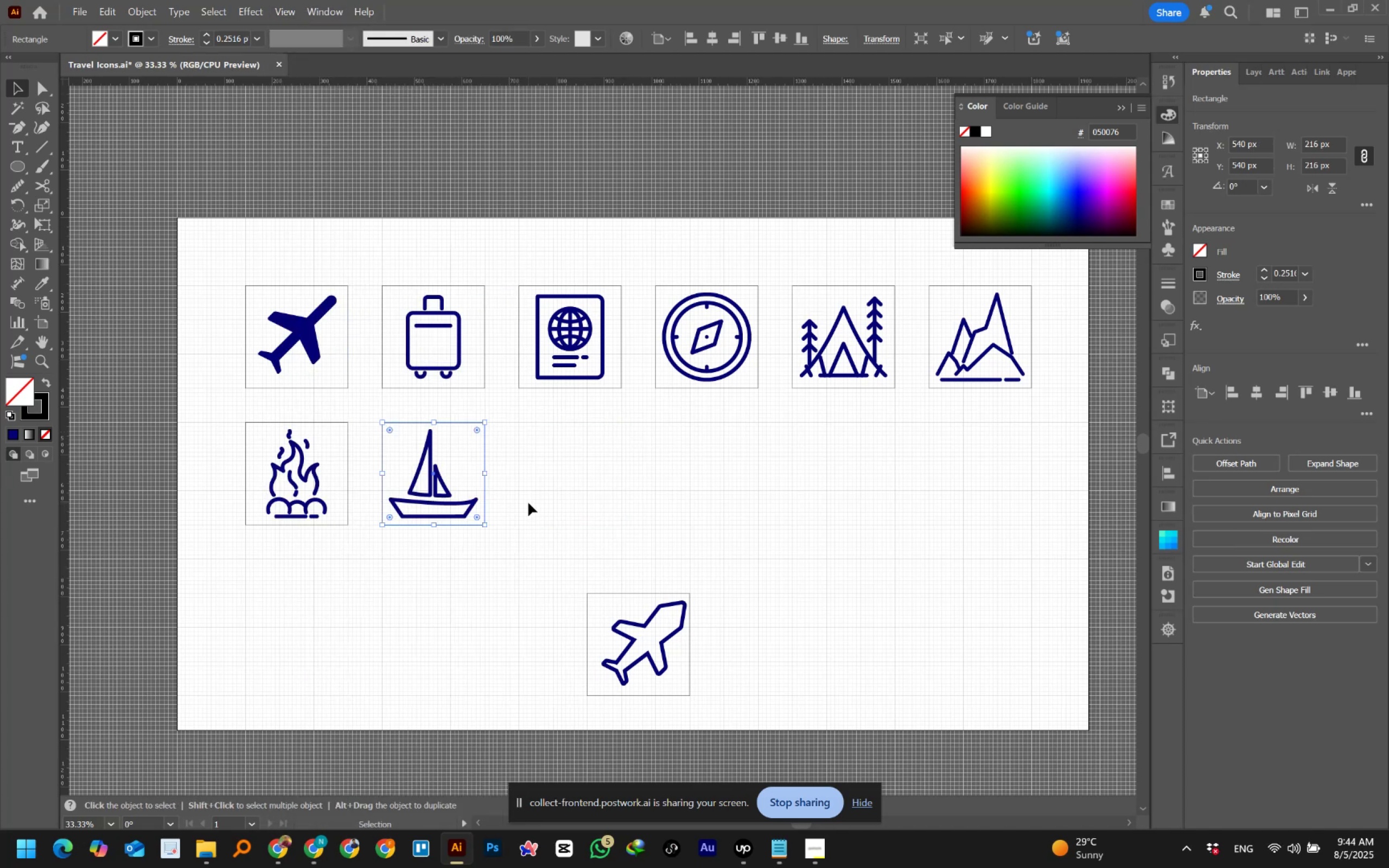 
left_click([528, 503])
 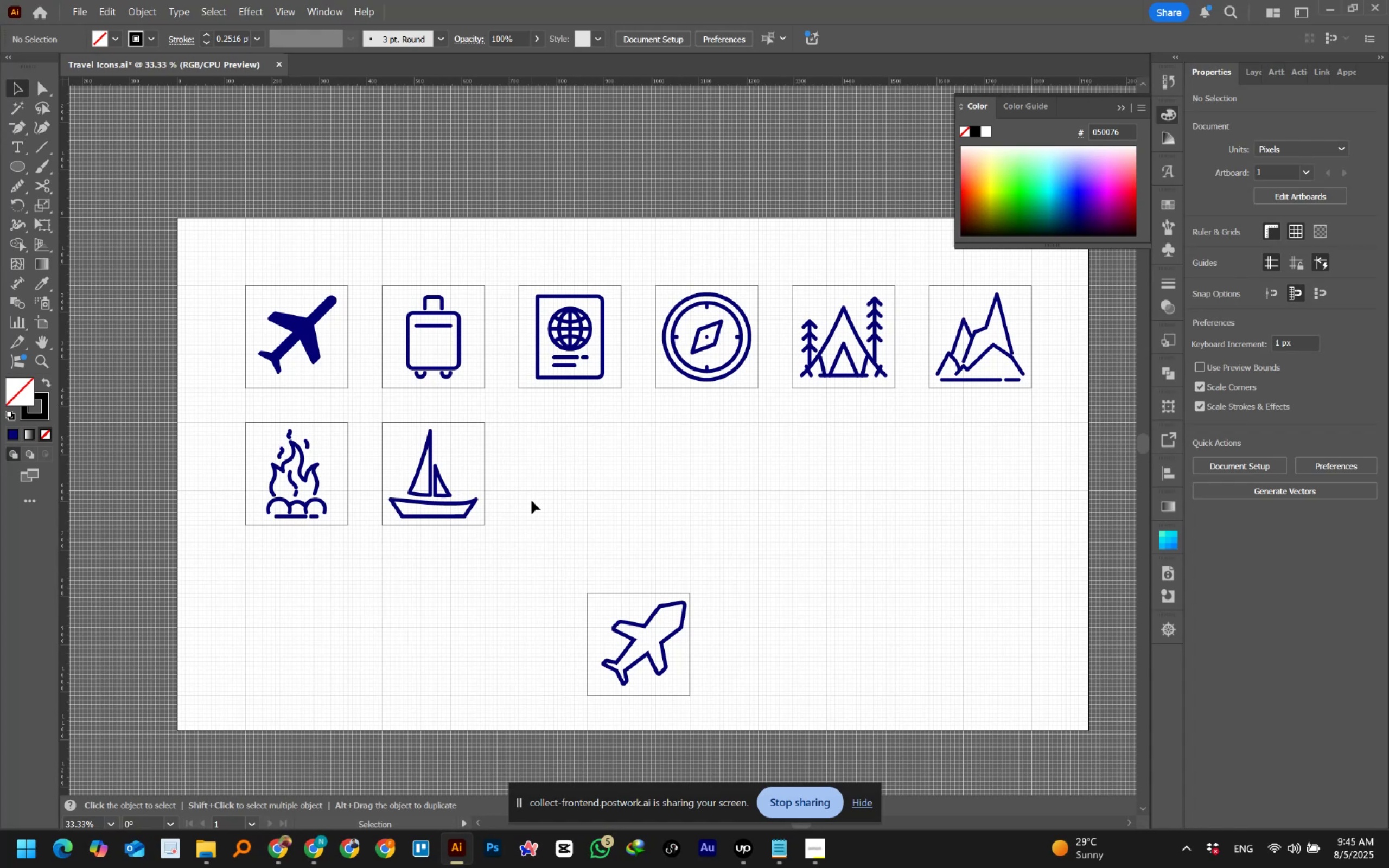 
wait(26.83)
 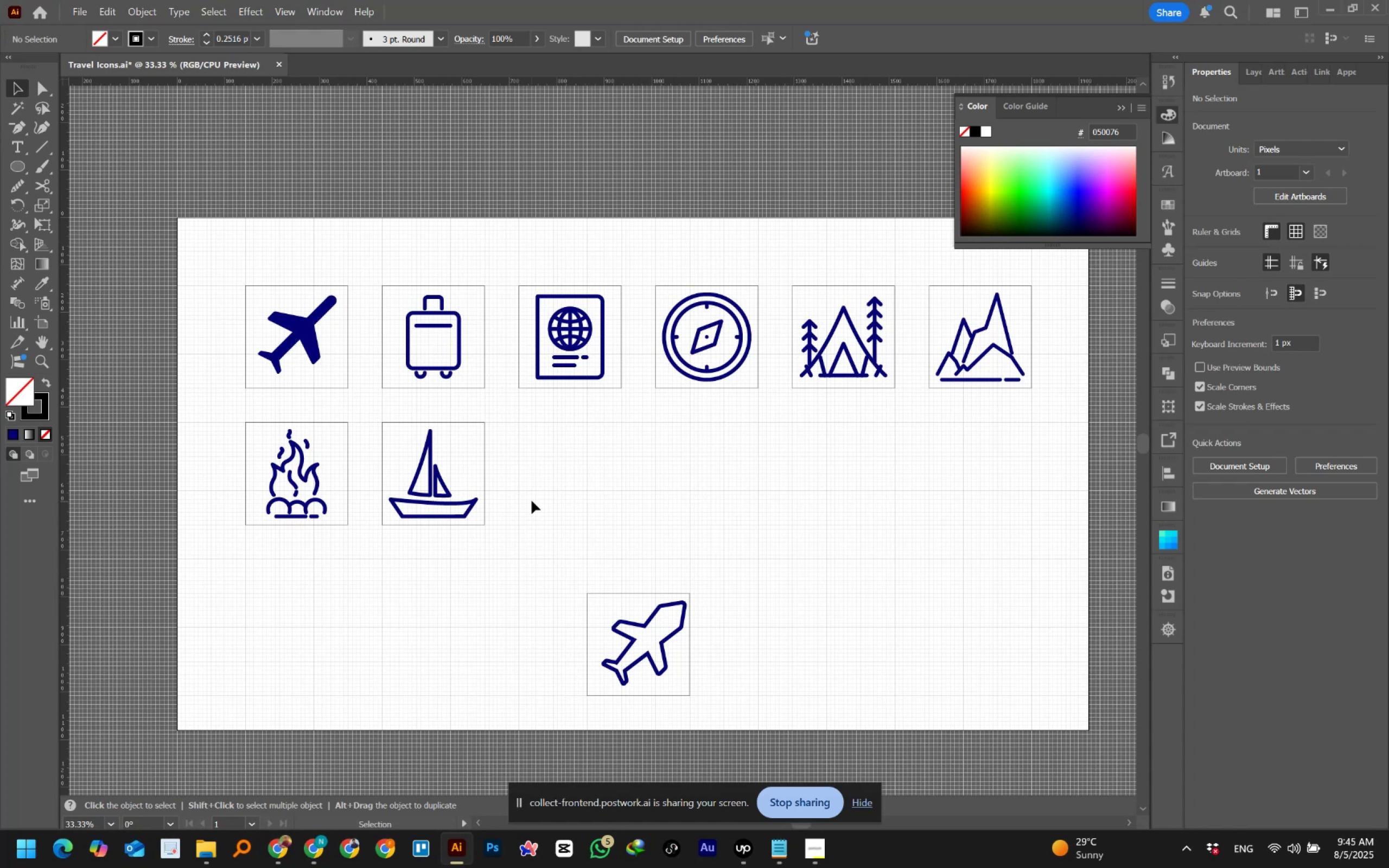 
hold_key(key=AltLeft, duration=0.5)
scroll: coordinate [511, 411], scroll_direction: up, amount: 1.0
 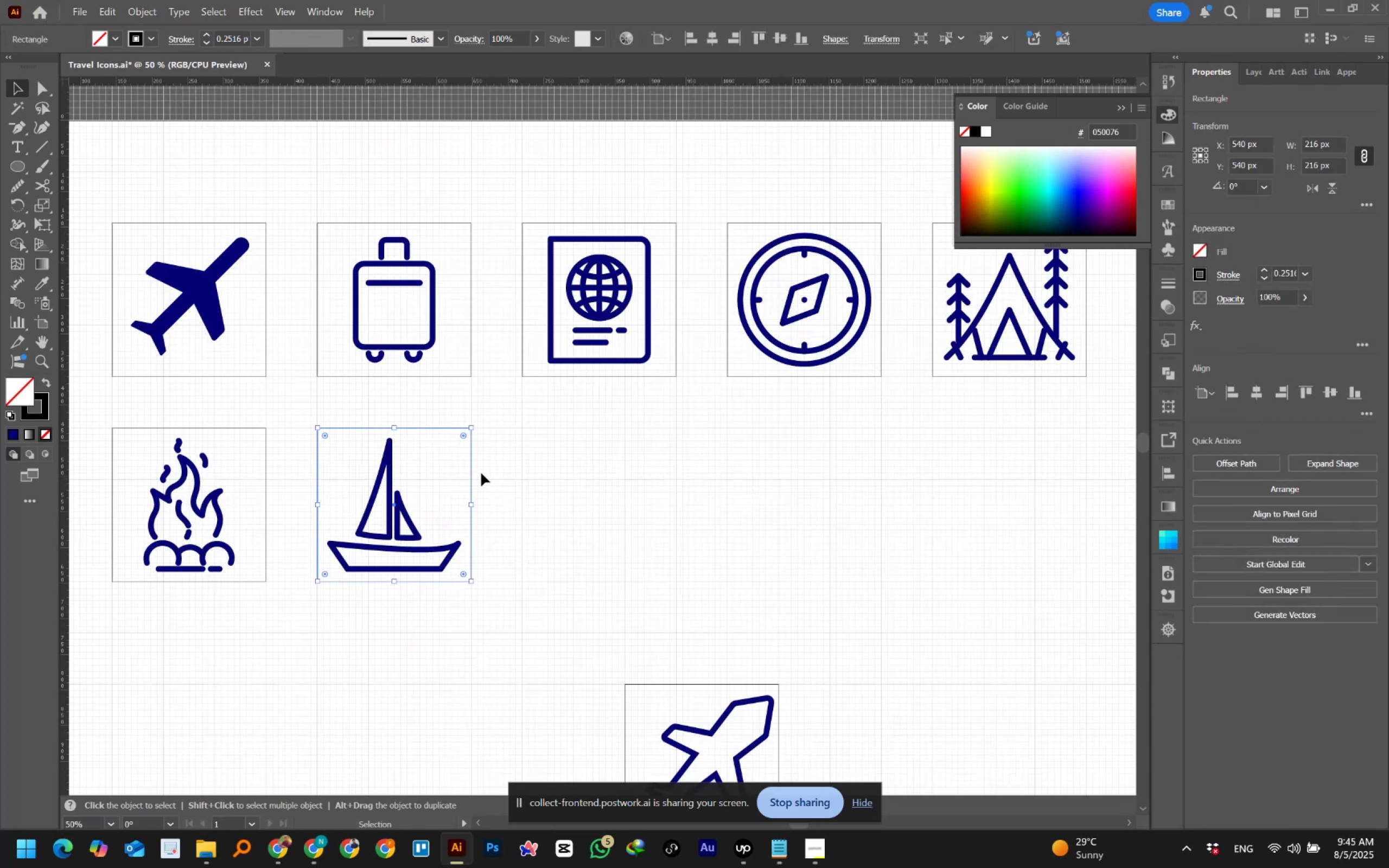 
hold_key(key=AltLeft, duration=4.05)
 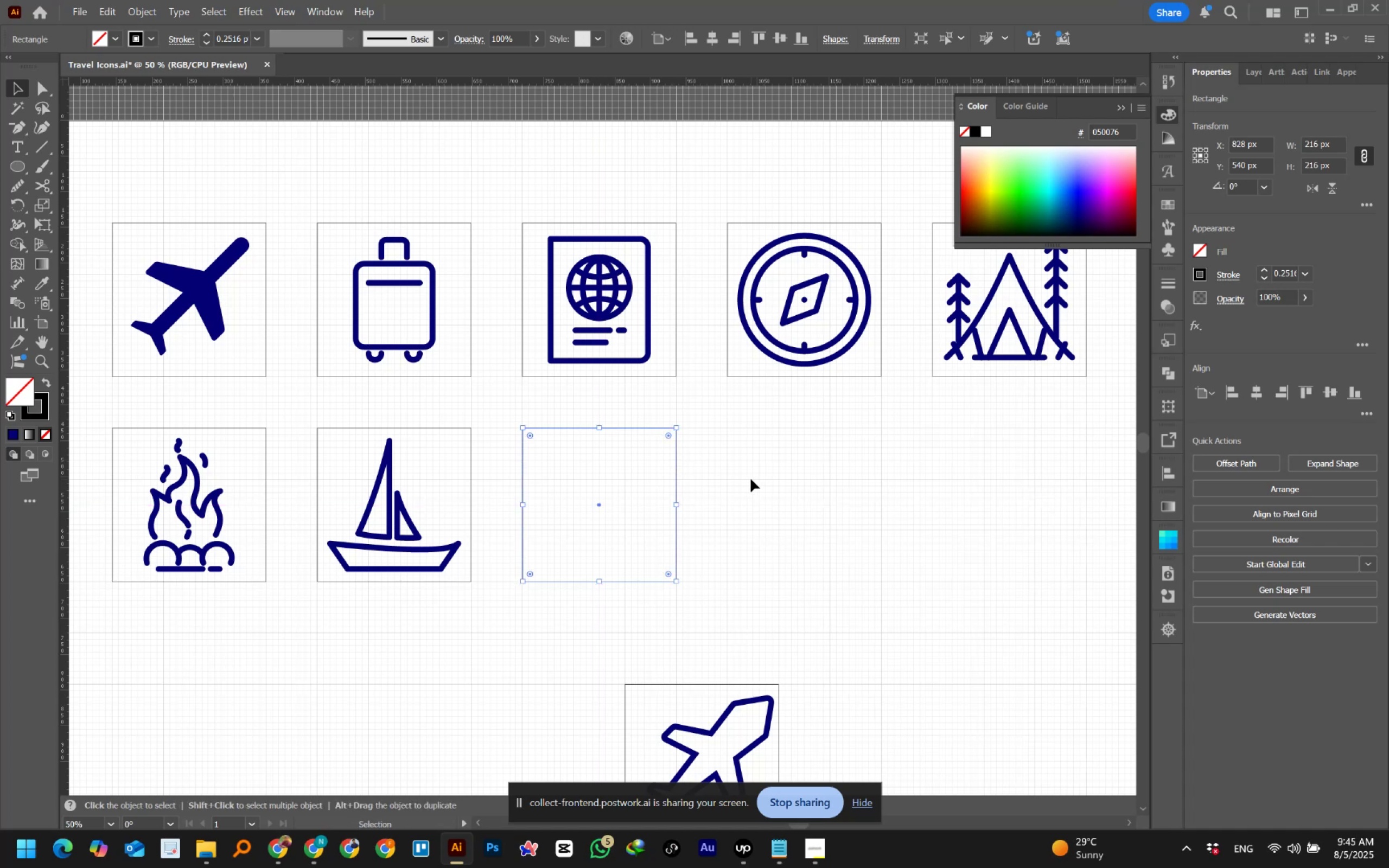 
hold_key(key=ShiftLeft, duration=1.53)
 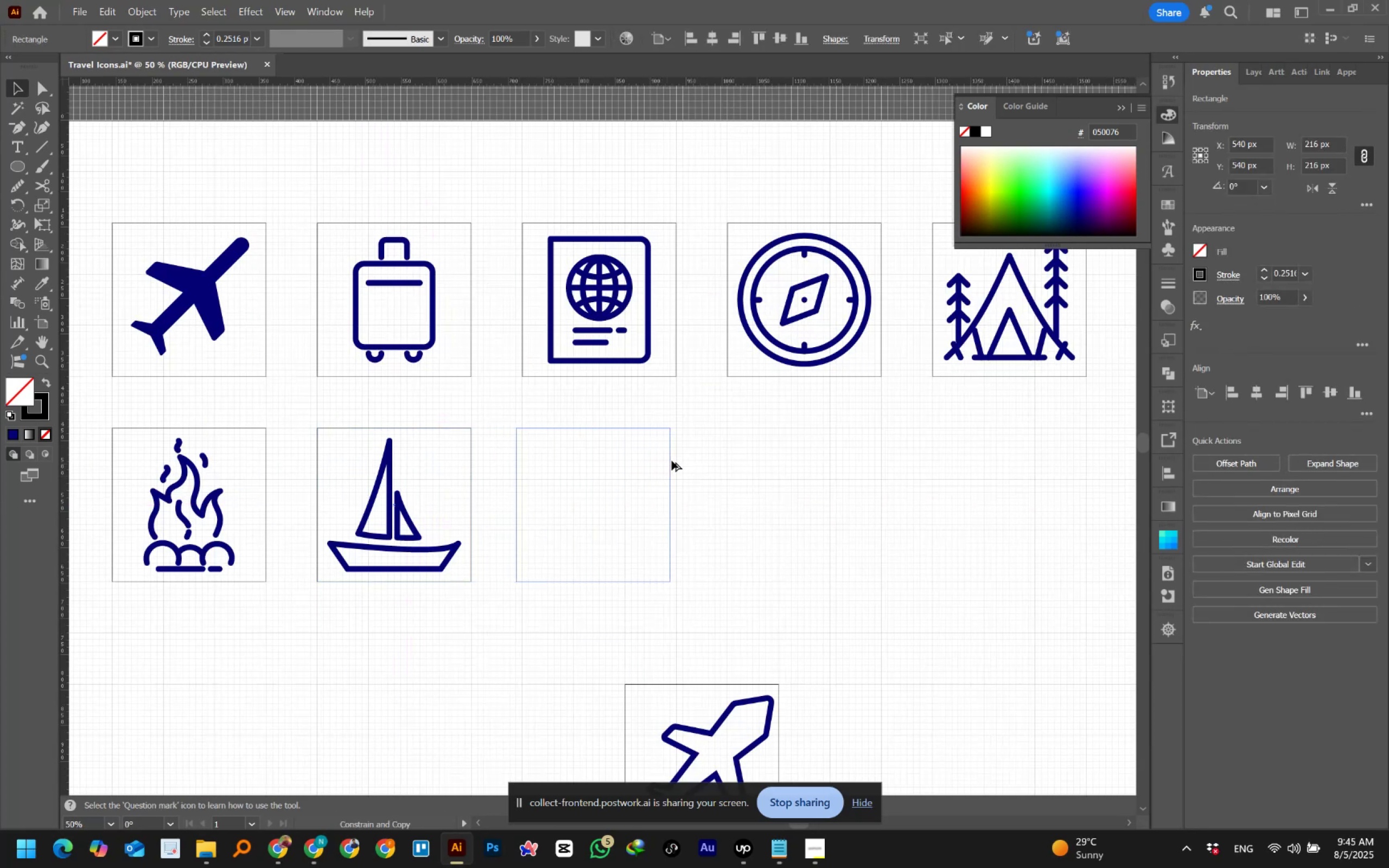 
hold_key(key=ShiftLeft, duration=1.52)
 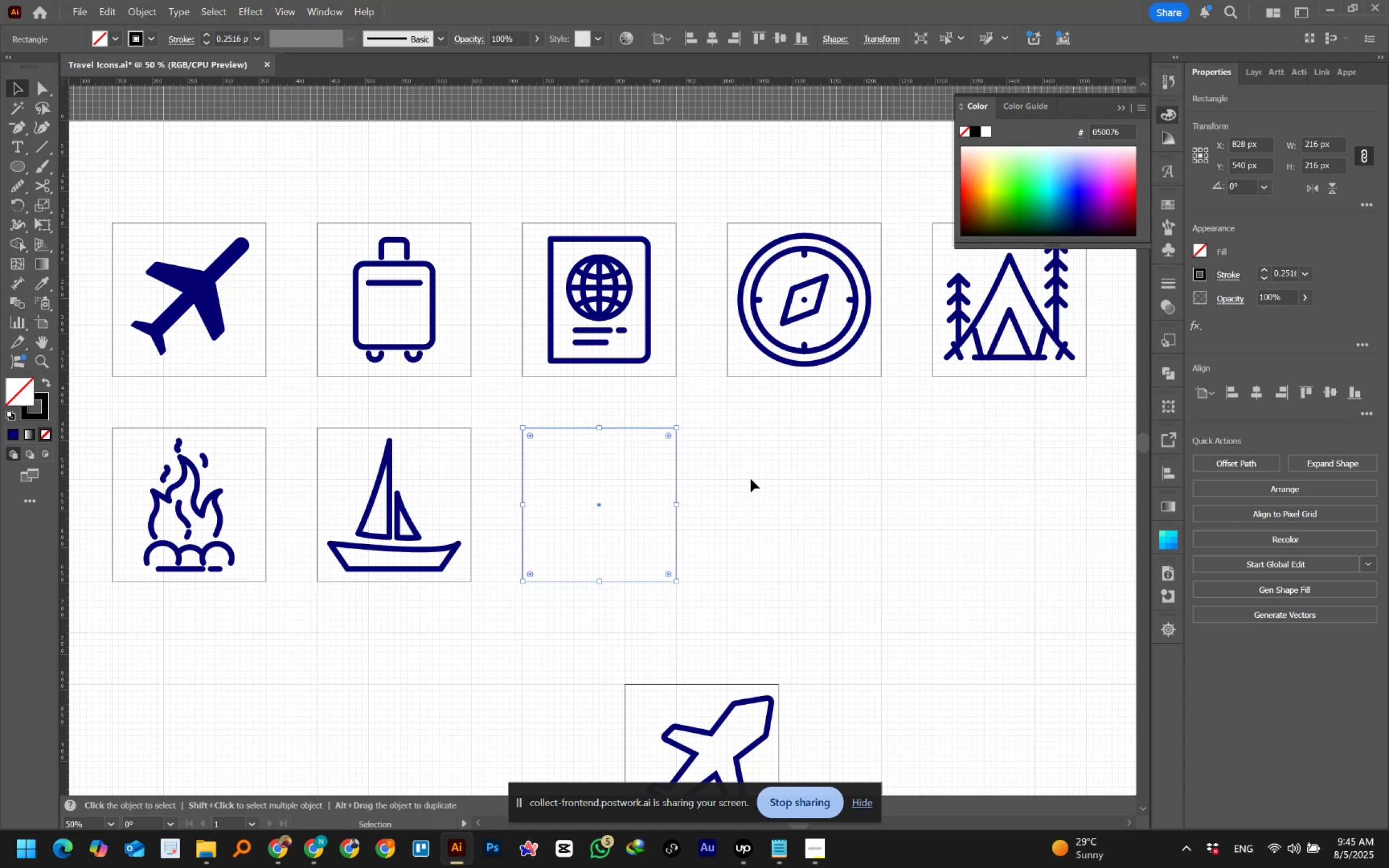 
hold_key(key=ShiftLeft, duration=0.32)
 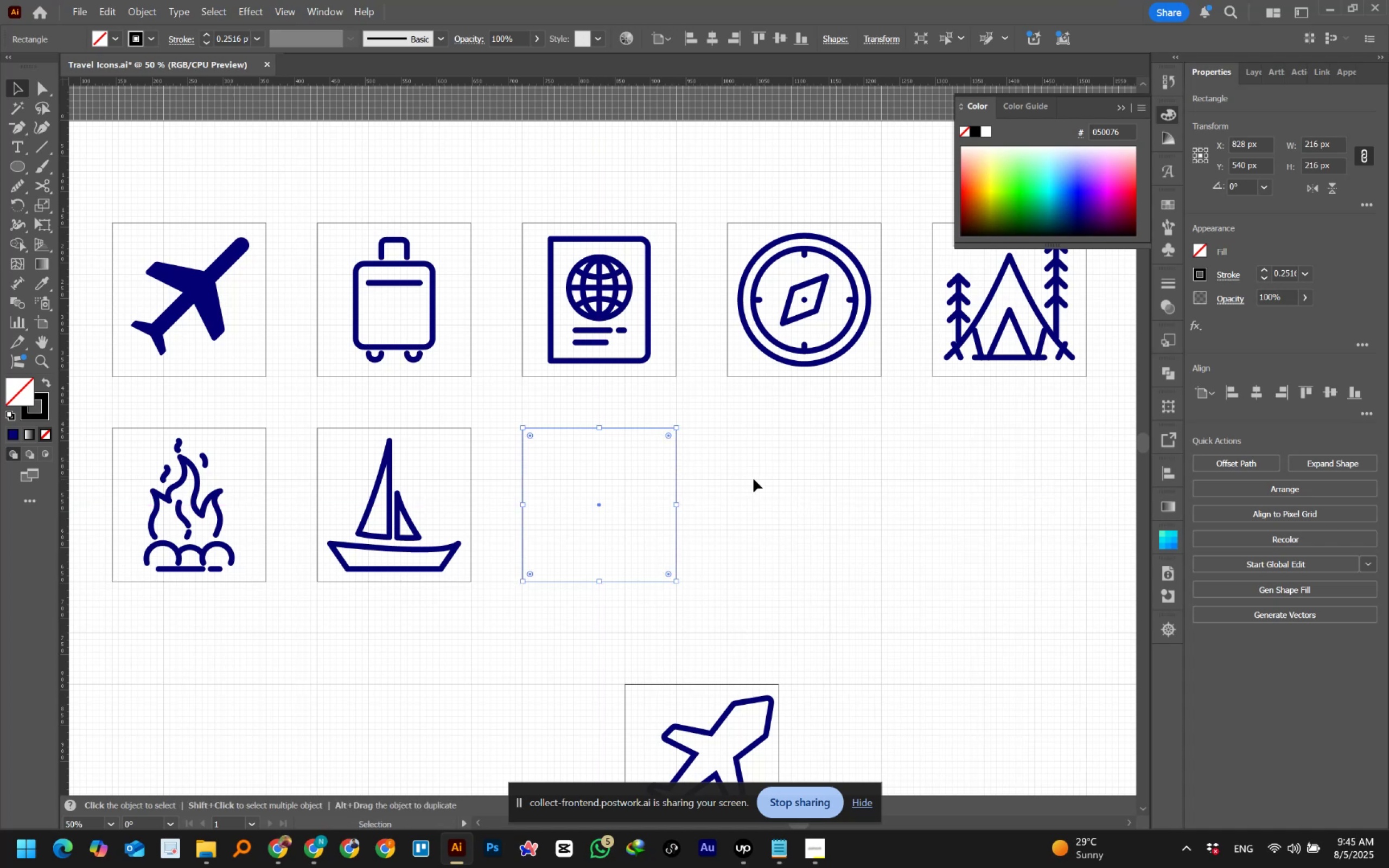 
hold_key(key=Space, duration=0.79)
 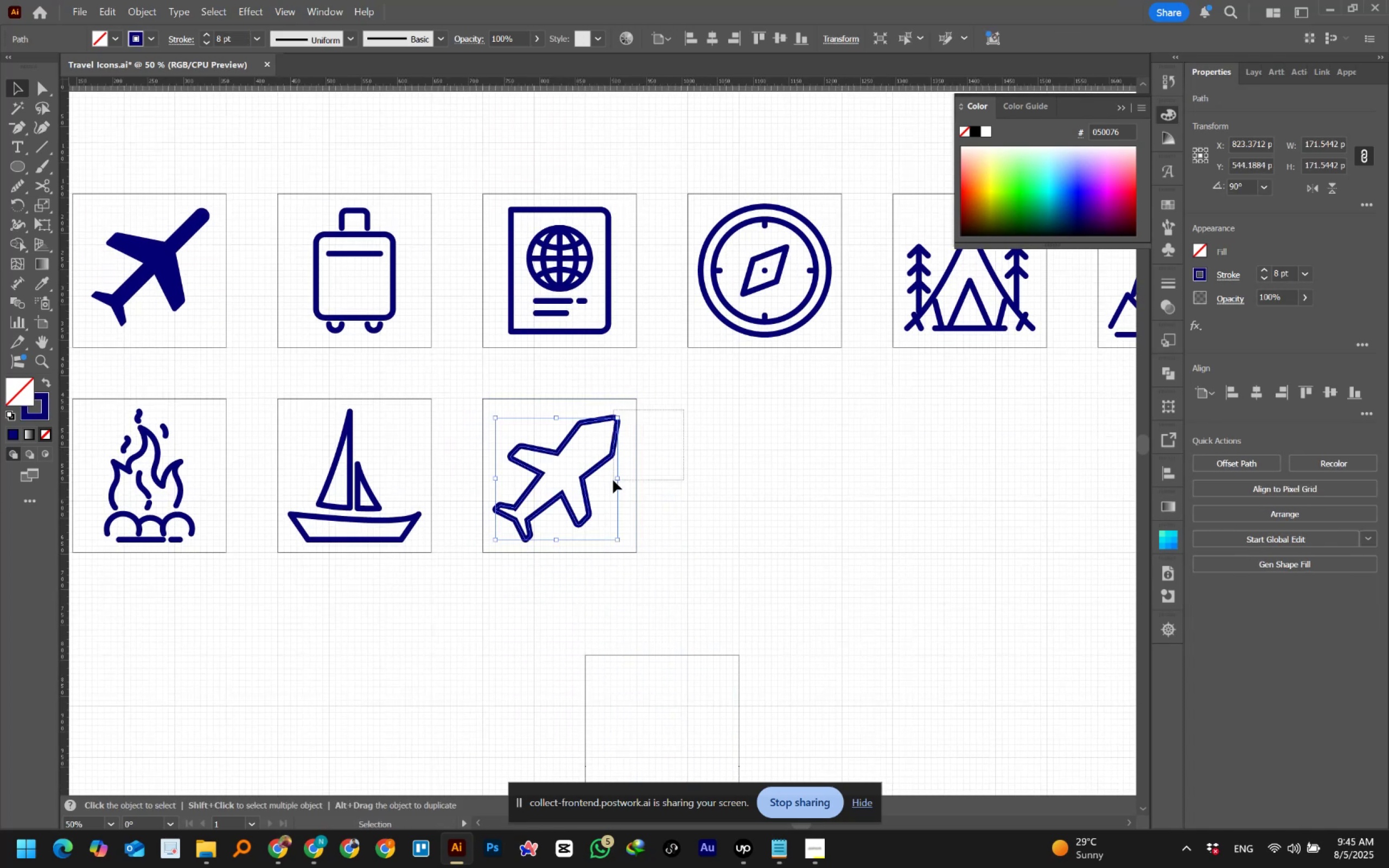 
wait(5.92)
 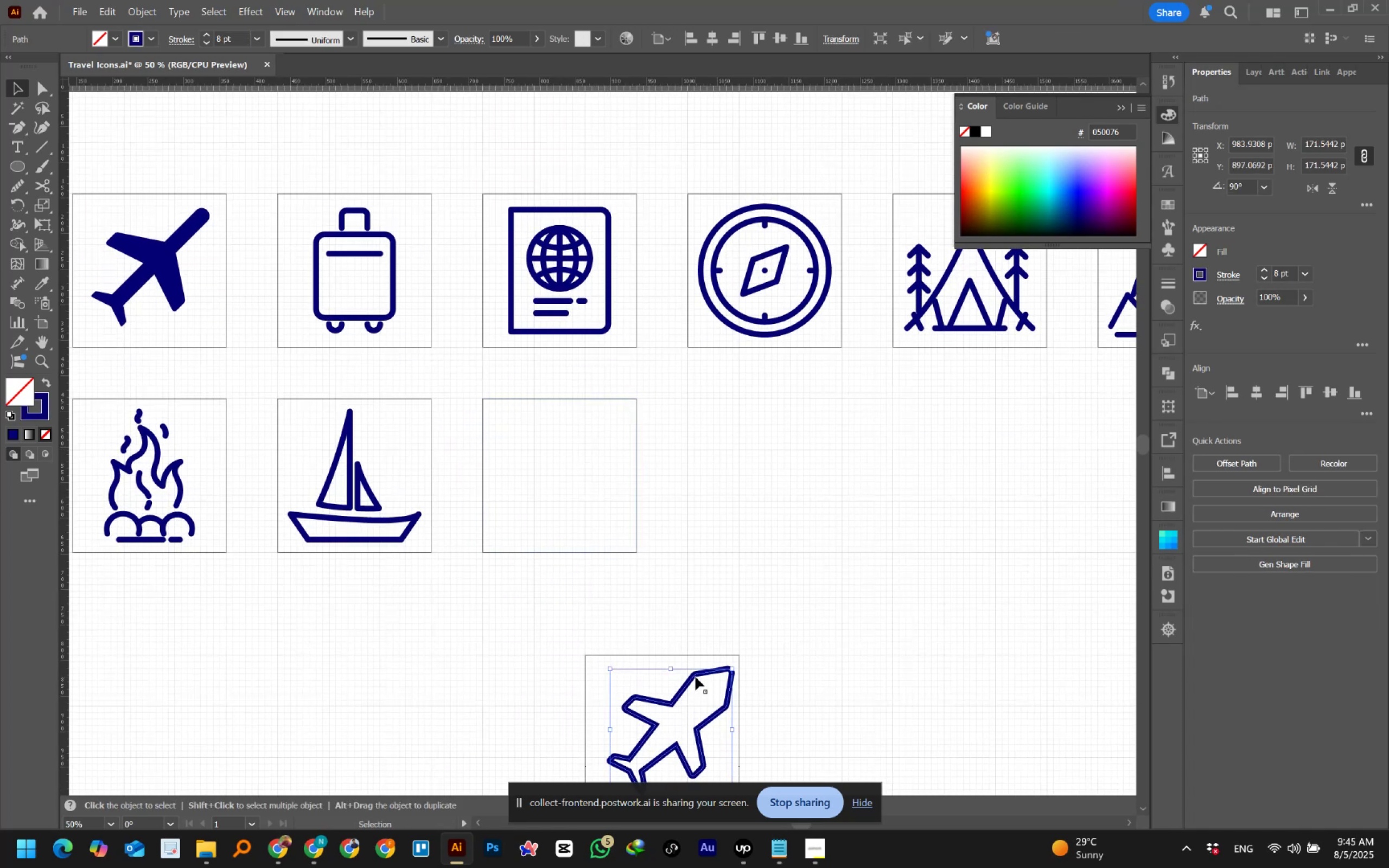 
left_click([636, 441])
 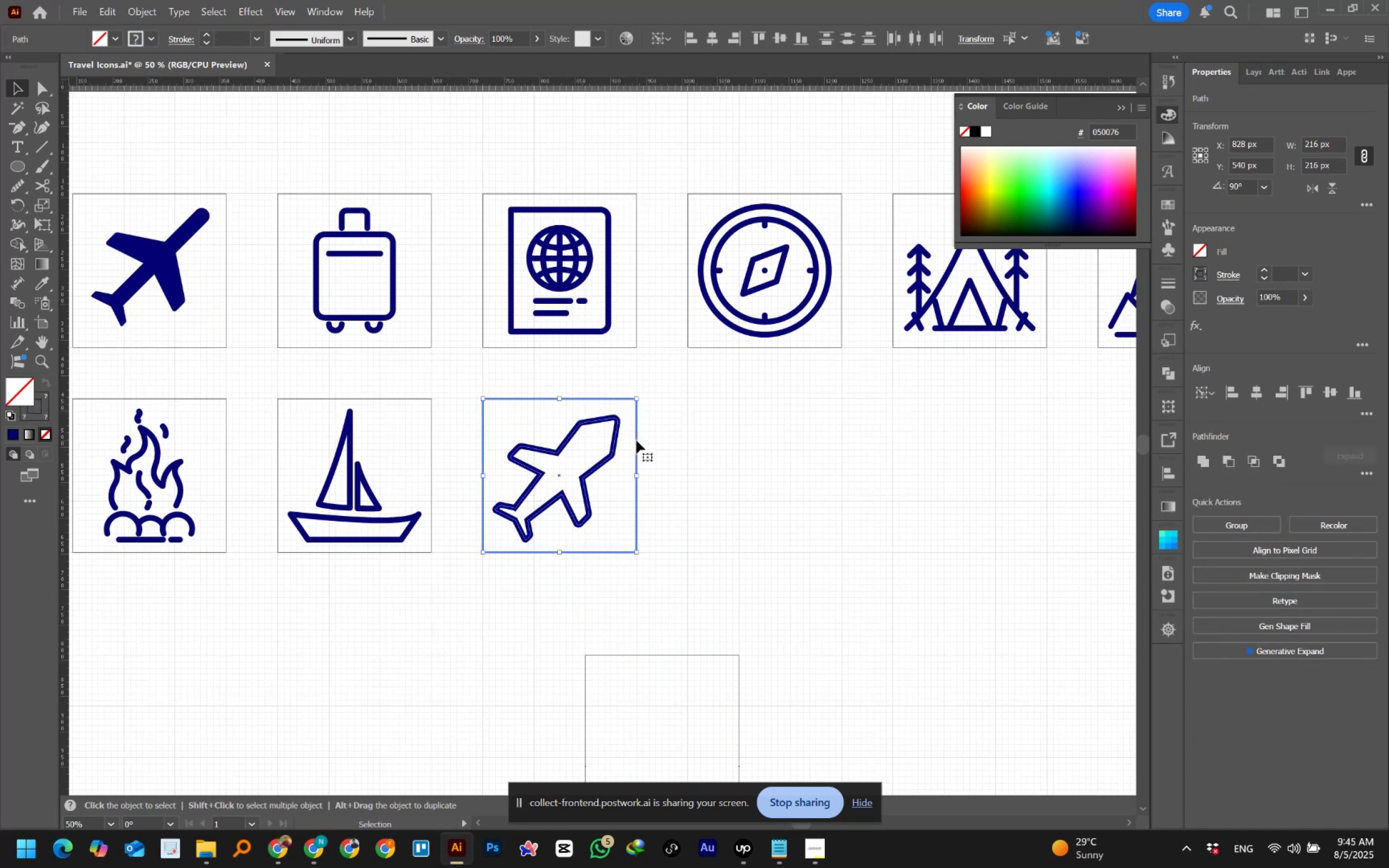 
hold_key(key=M, duration=0.3)
 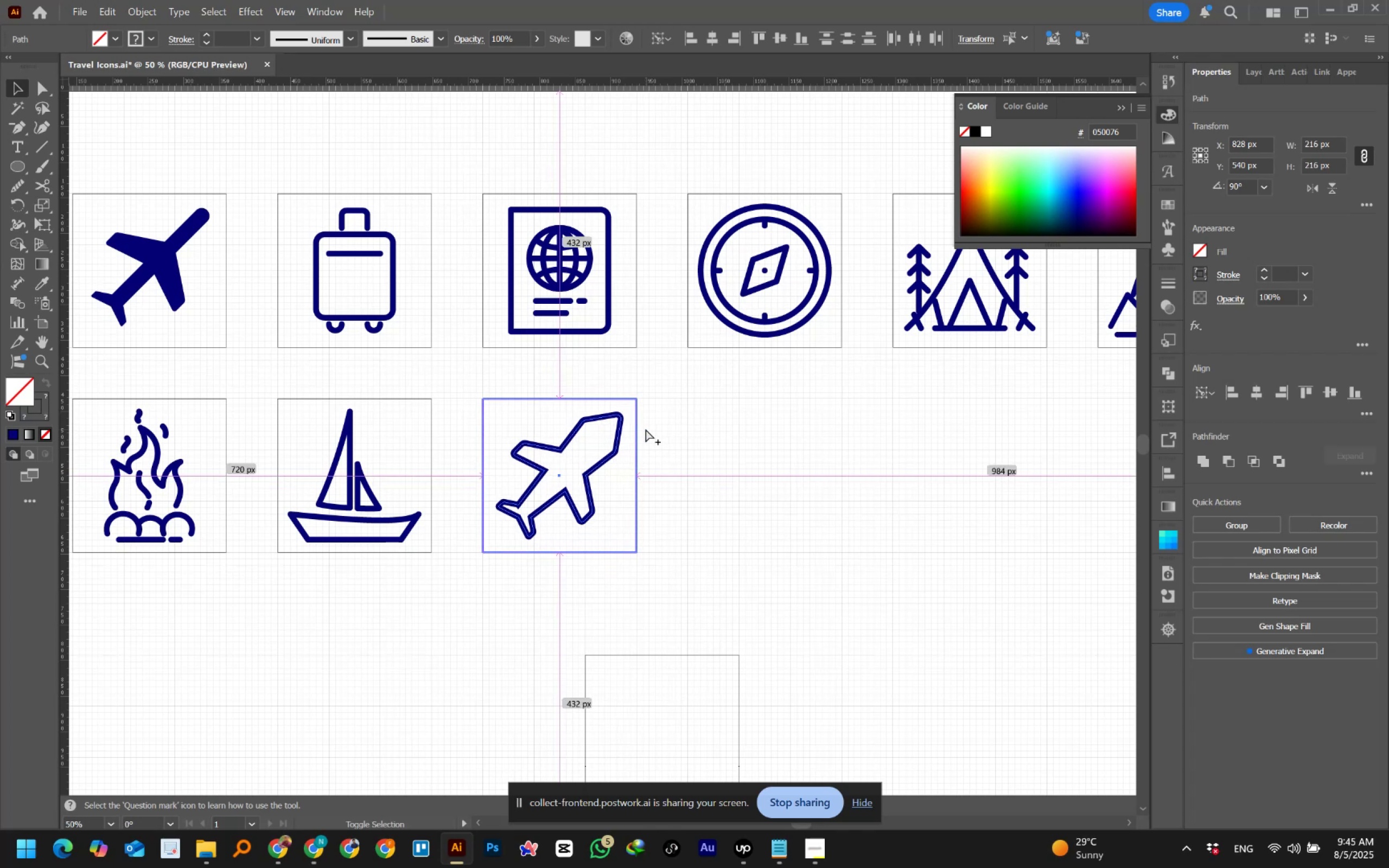 
key(Alt+Control+Shift+L)
 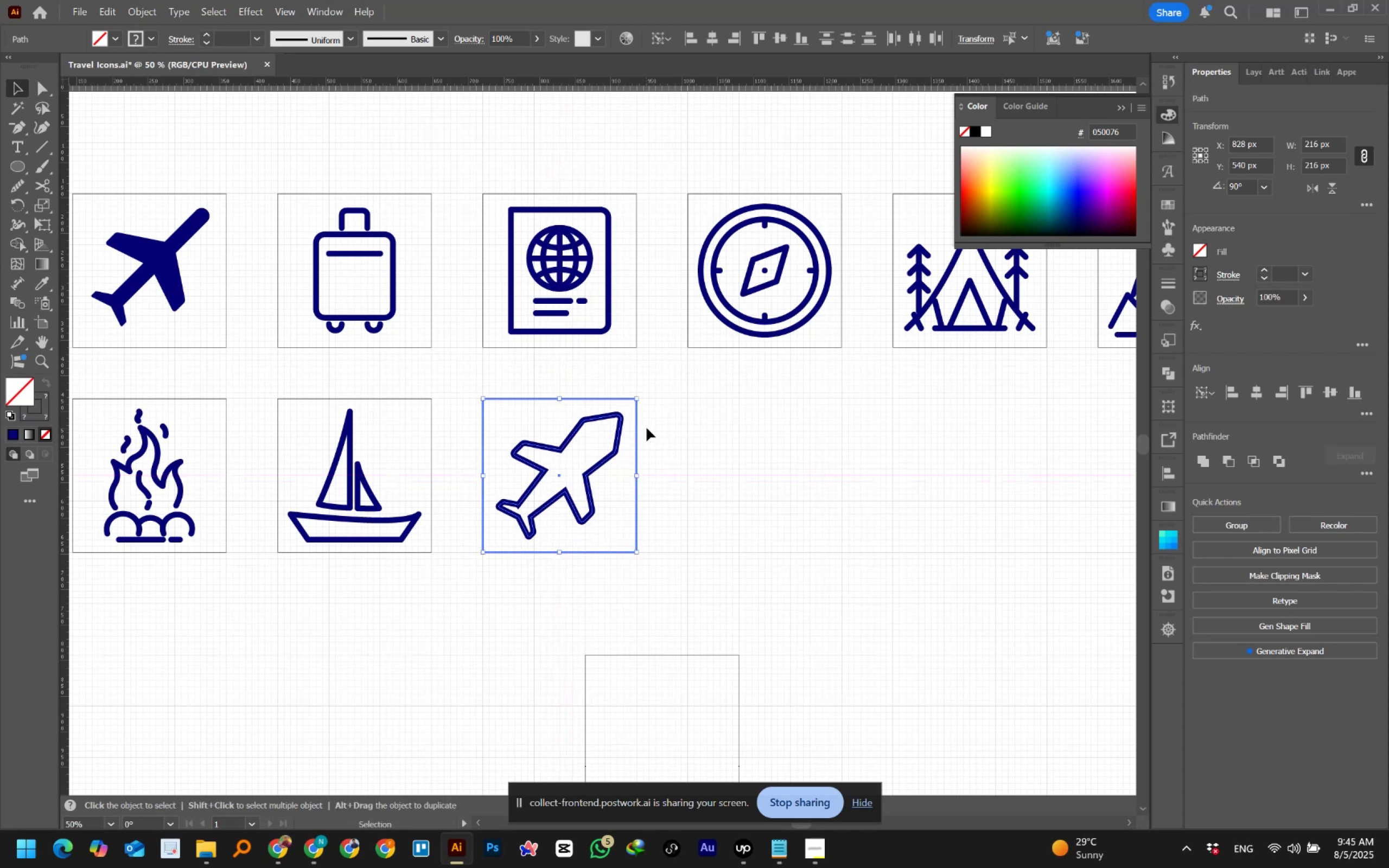 
left_click([711, 428])
 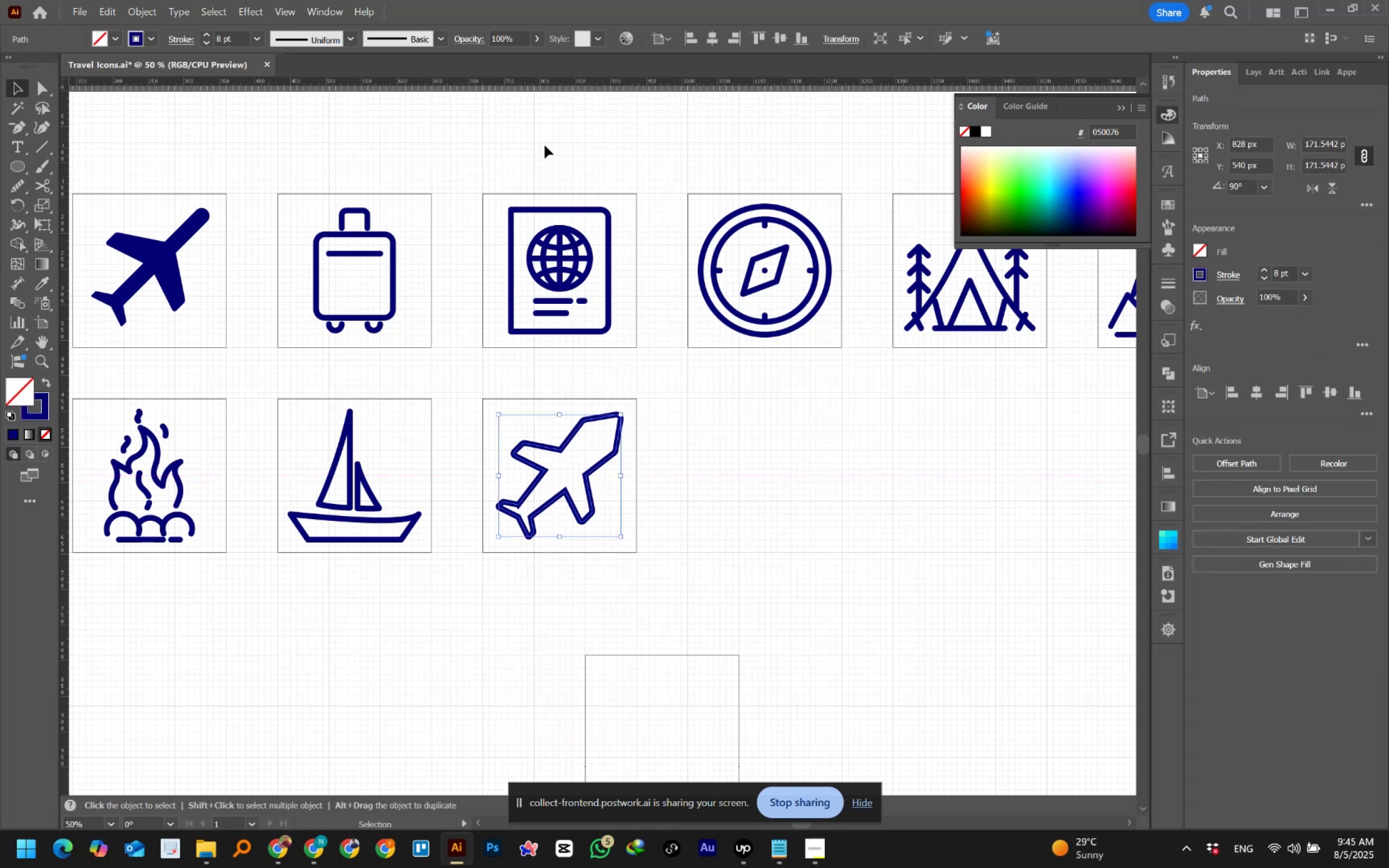 
hold_key(key=AltLeft, duration=1.26)
scroll: coordinate [579, 473], scroll_direction: up, amount: 2.0
 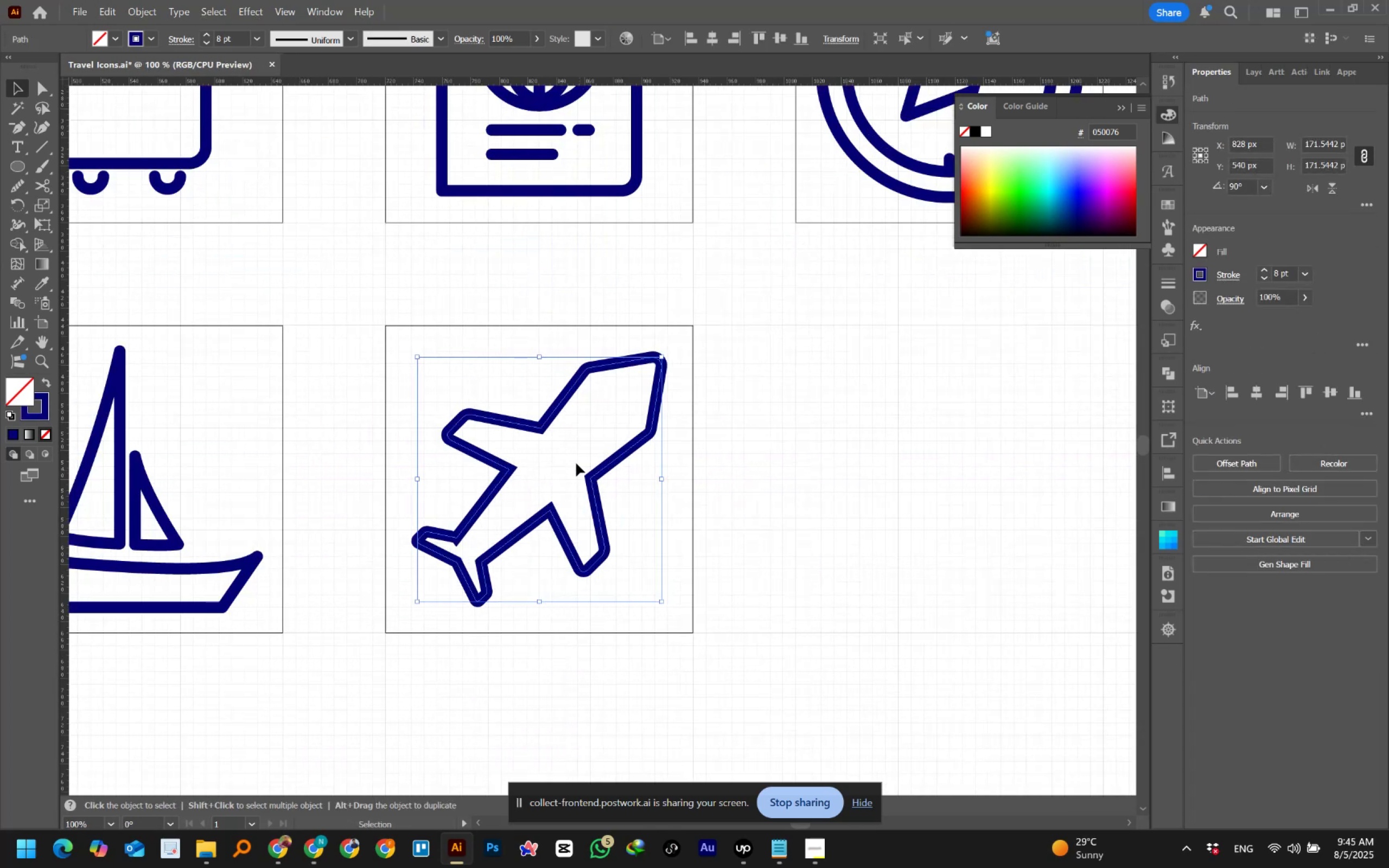 
hold_key(key=AltLeft, duration=0.56)
scroll: coordinate [544, 365], scroll_direction: up, amount: 1.0
 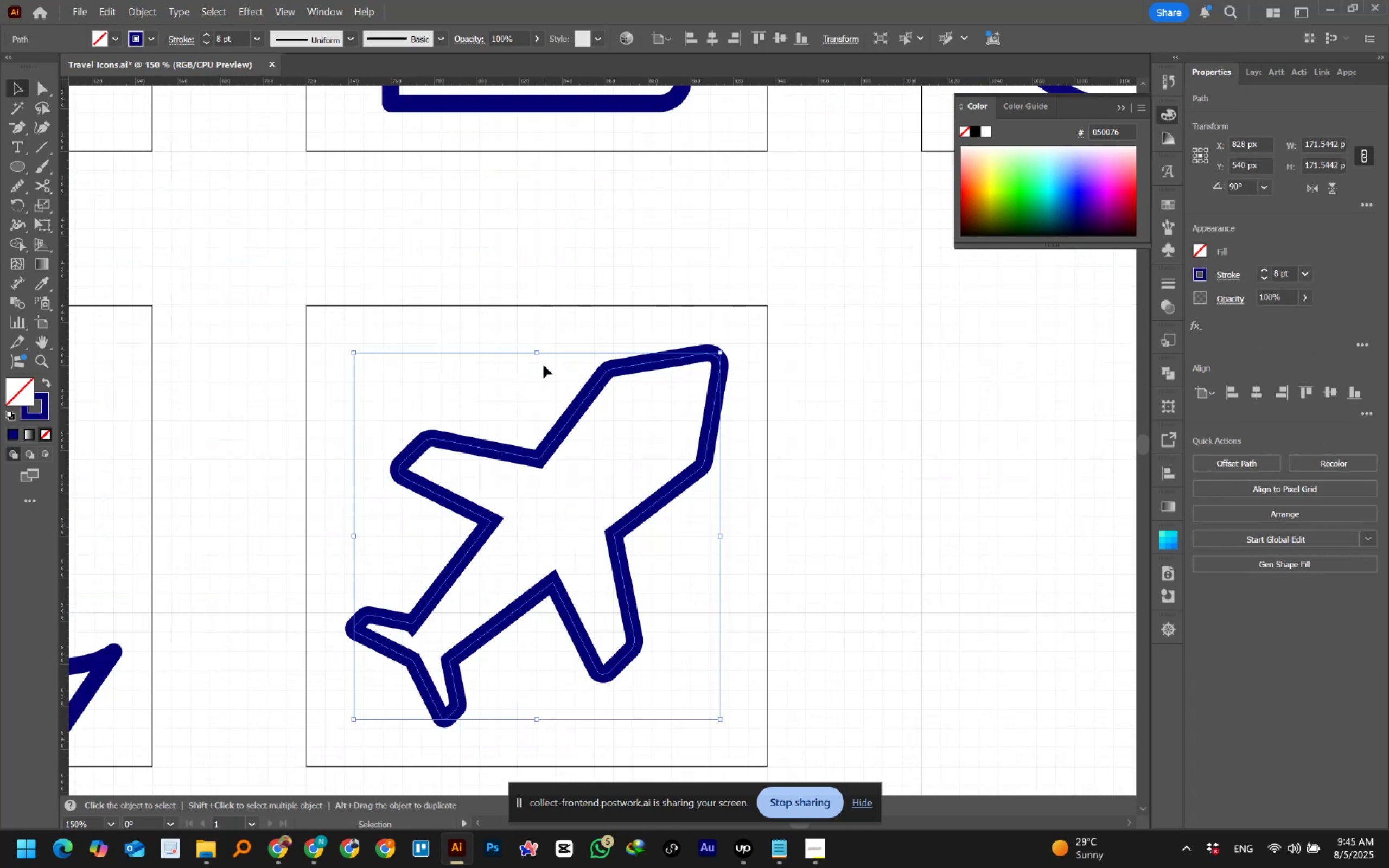 
hold_key(key=ShiftLeft, duration=1.51)
 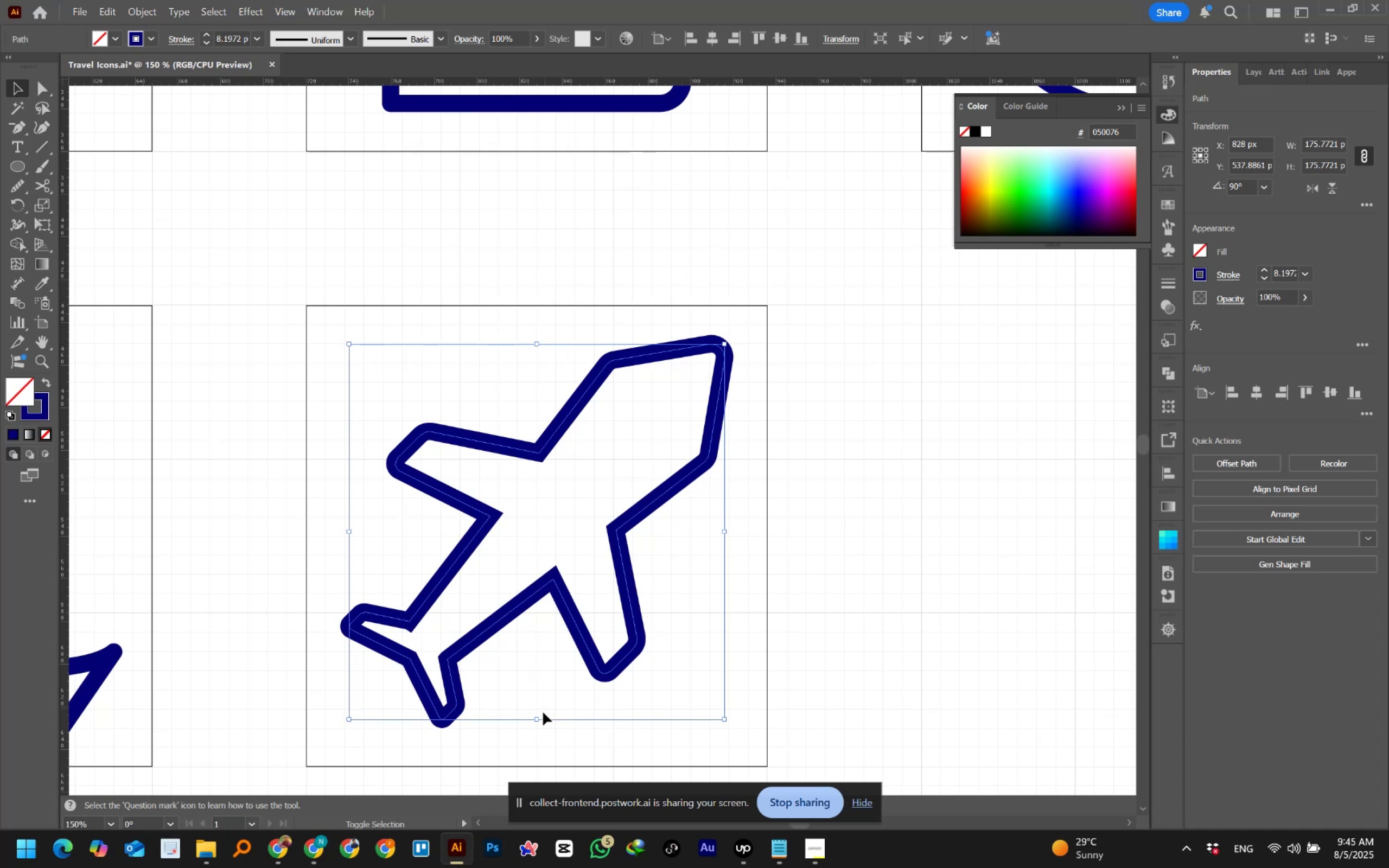 
hold_key(key=ShiftLeft, duration=1.51)
 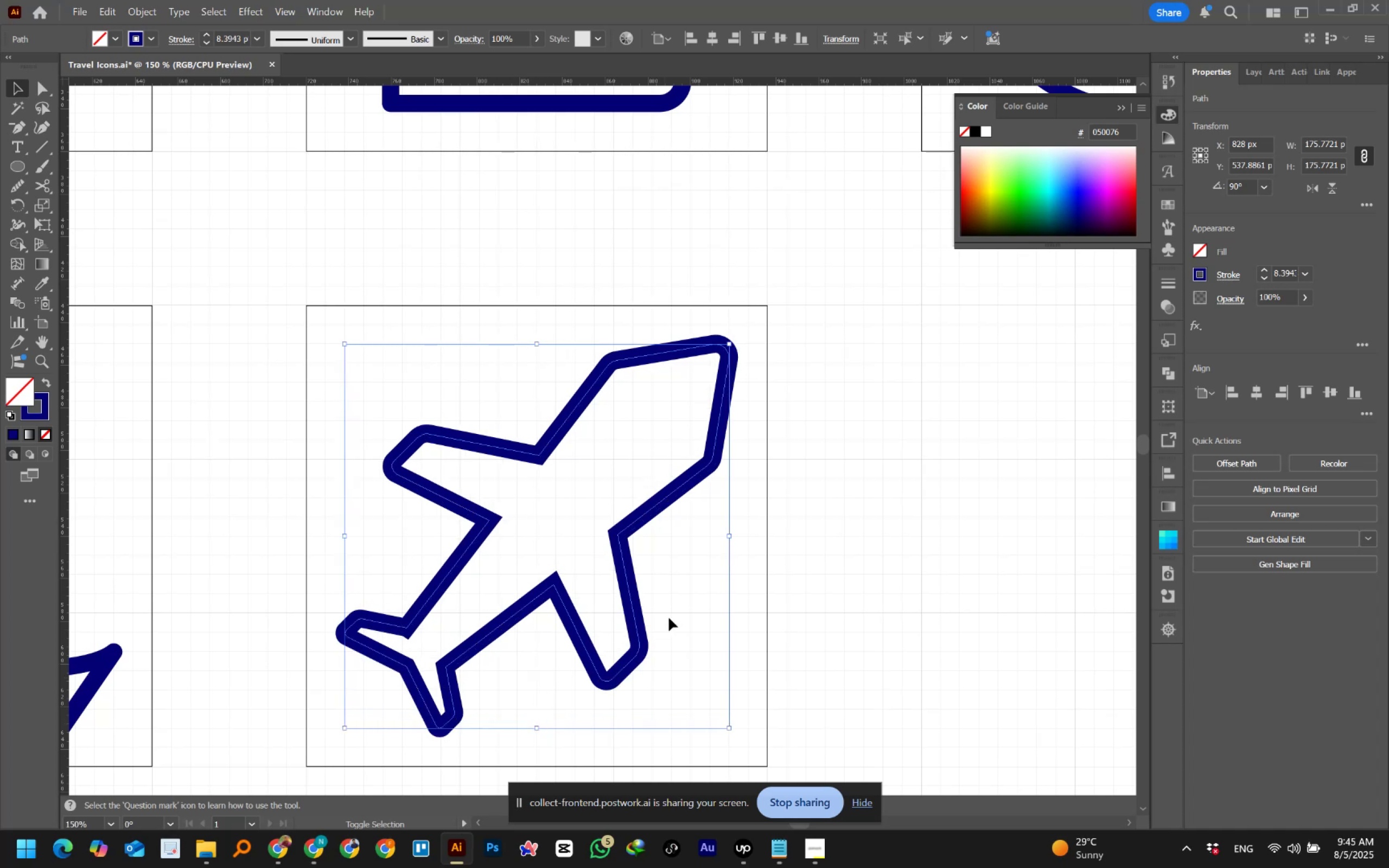 
hold_key(key=ShiftLeft, duration=0.58)
 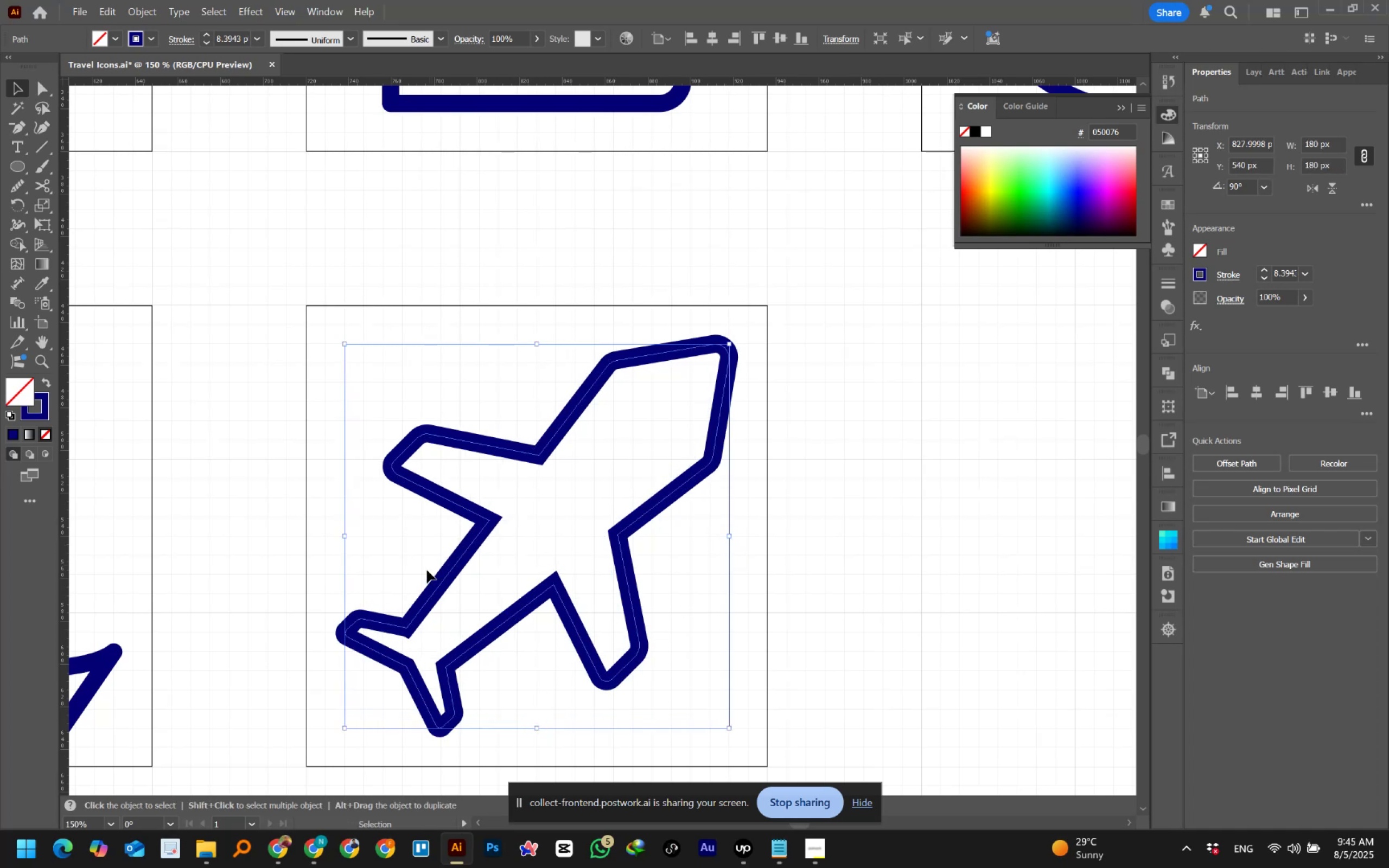 
wait(5.51)
 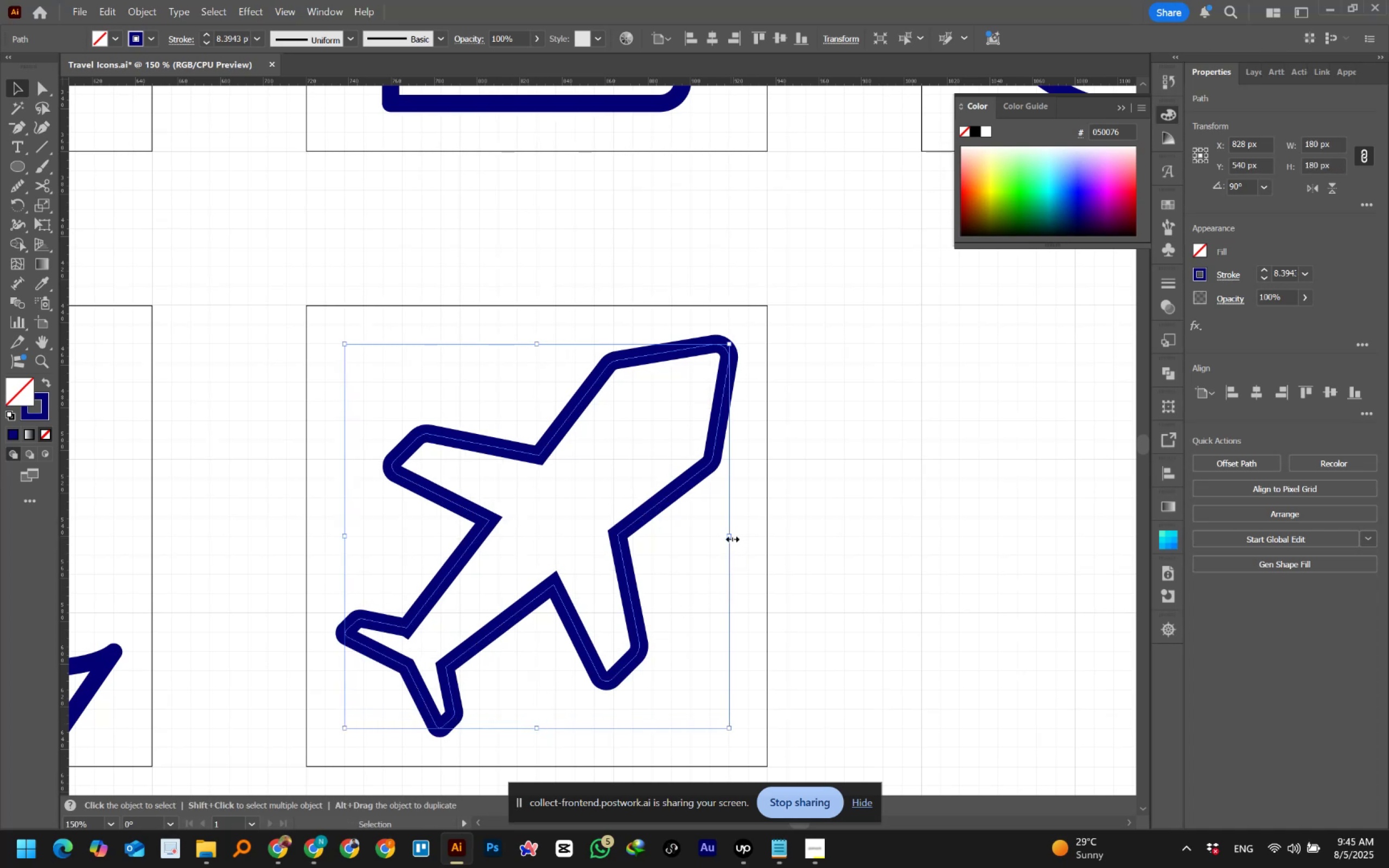 
hold_key(key=AltLeft, duration=3.56)
 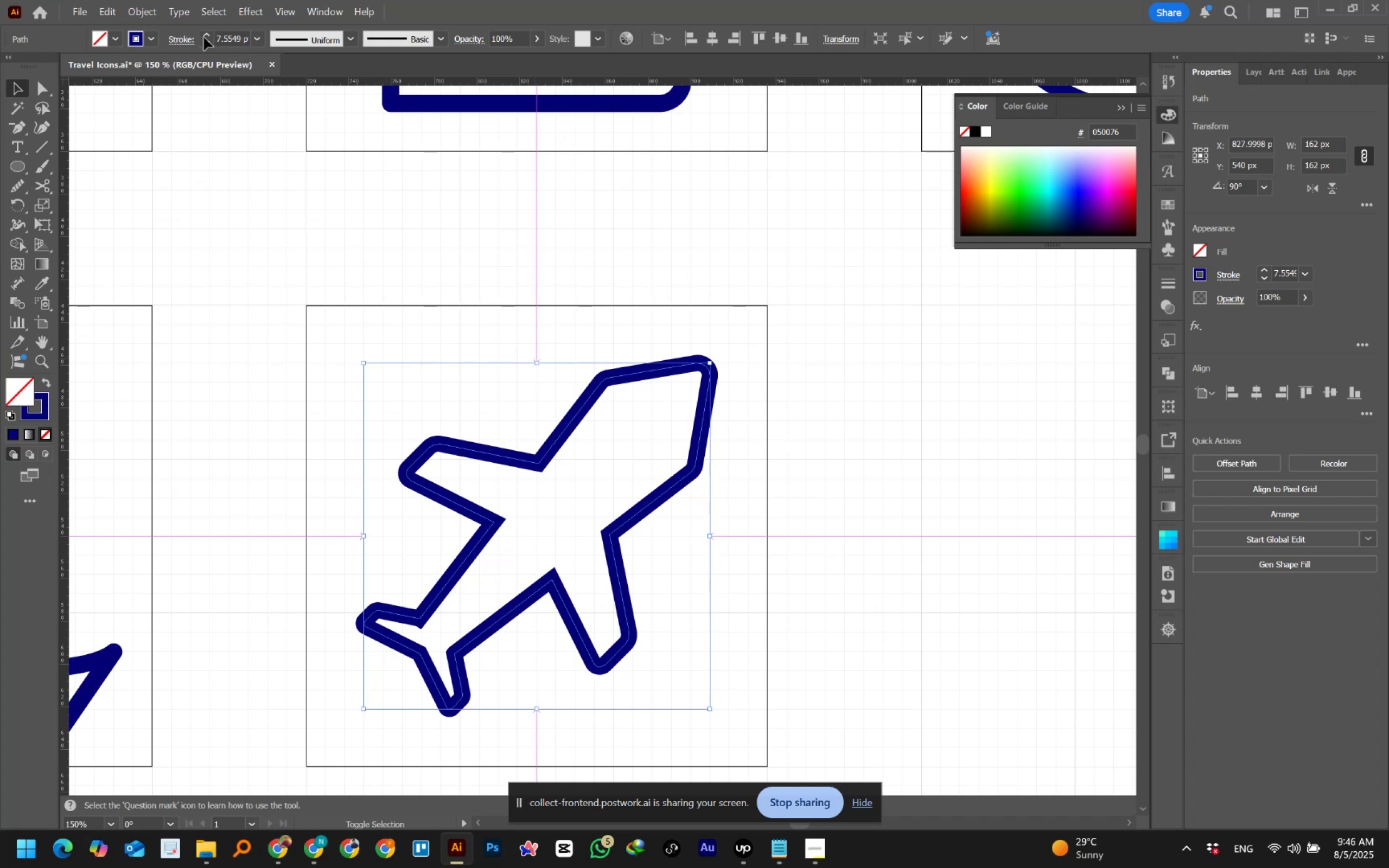 
hold_key(key=ShiftLeft, duration=1.5)
 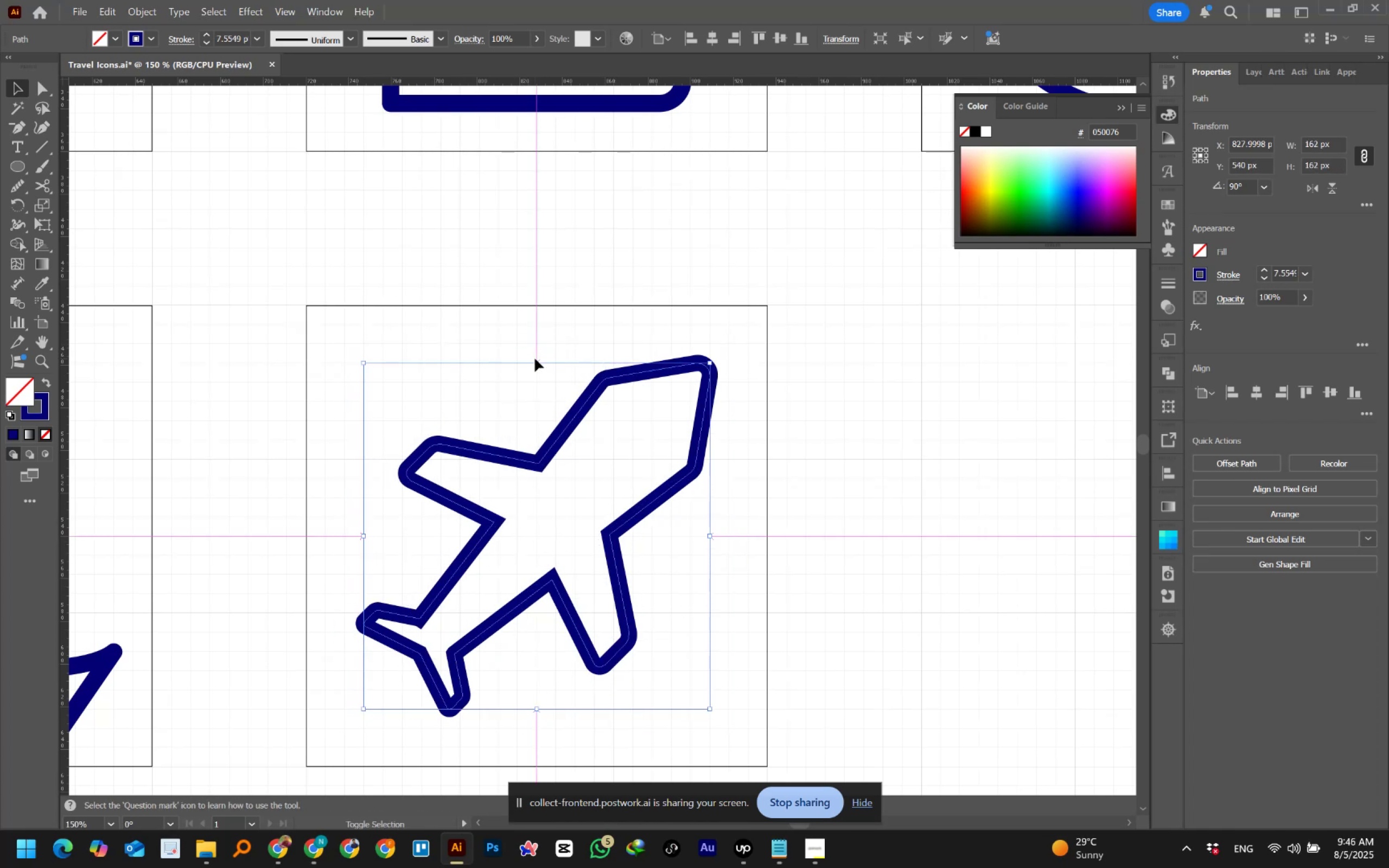 
hold_key(key=ShiftLeft, duration=1.79)
 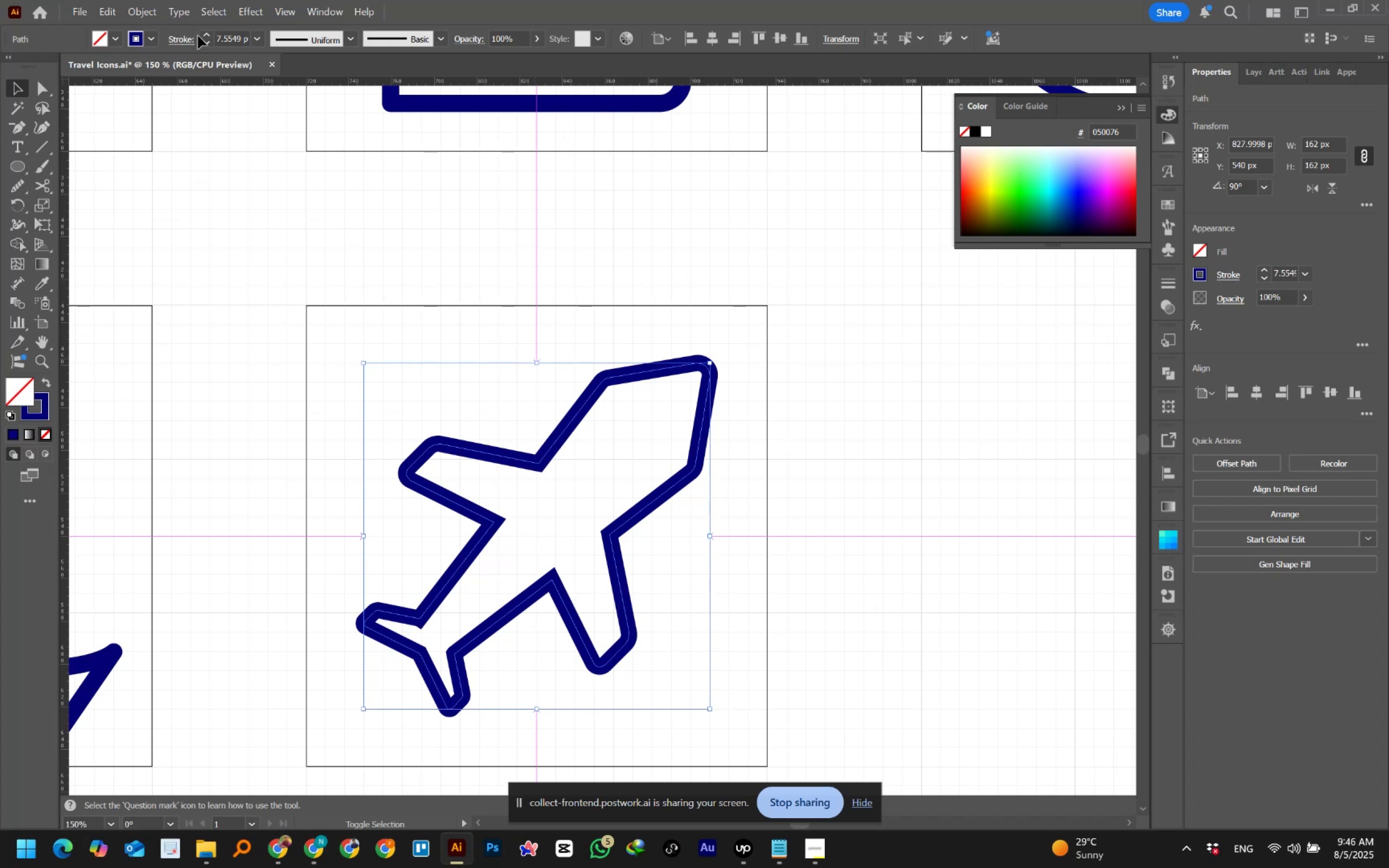 
key(Alt+Shift+ShiftLeft)
 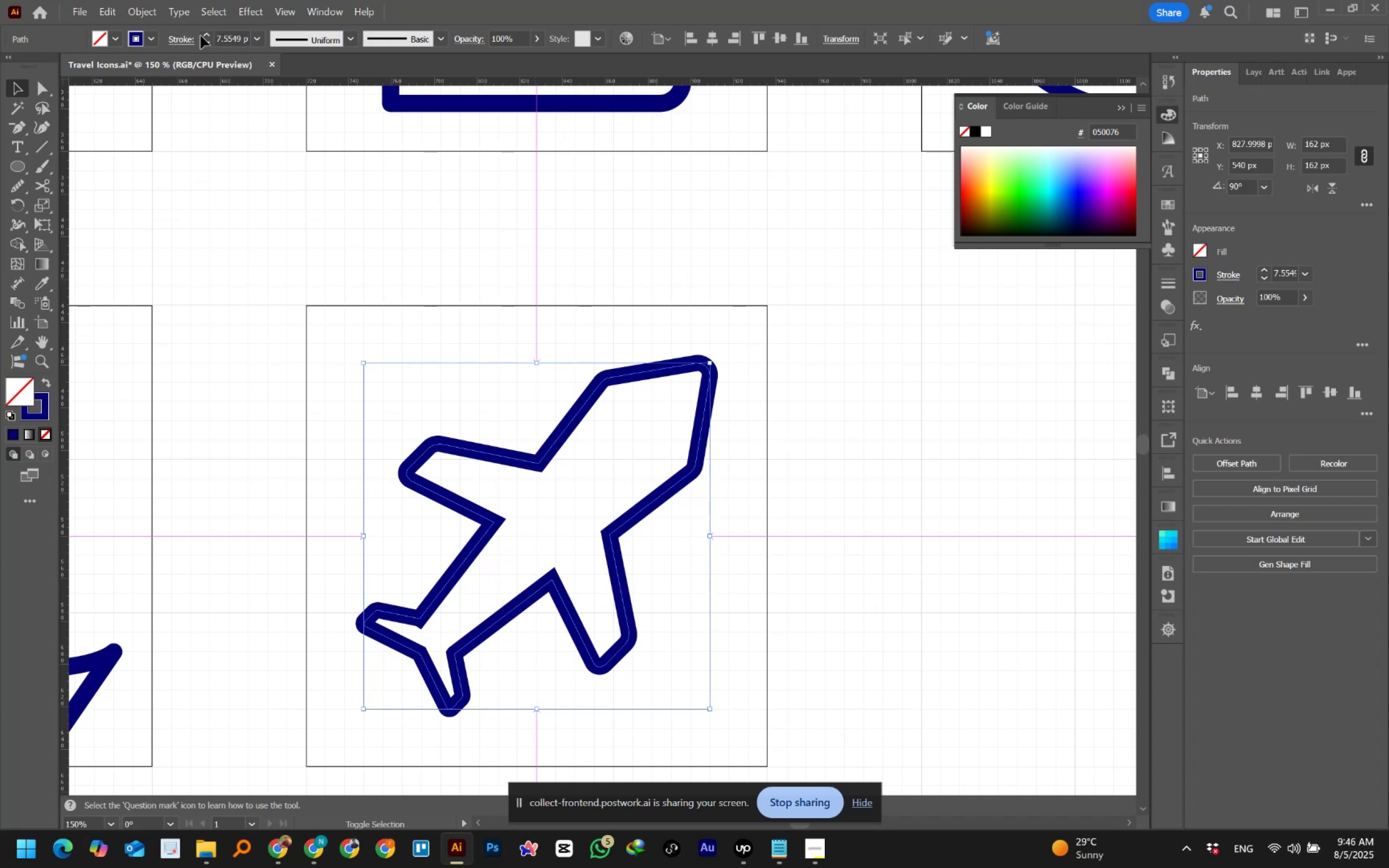 
key(Alt+Shift+ShiftLeft)
 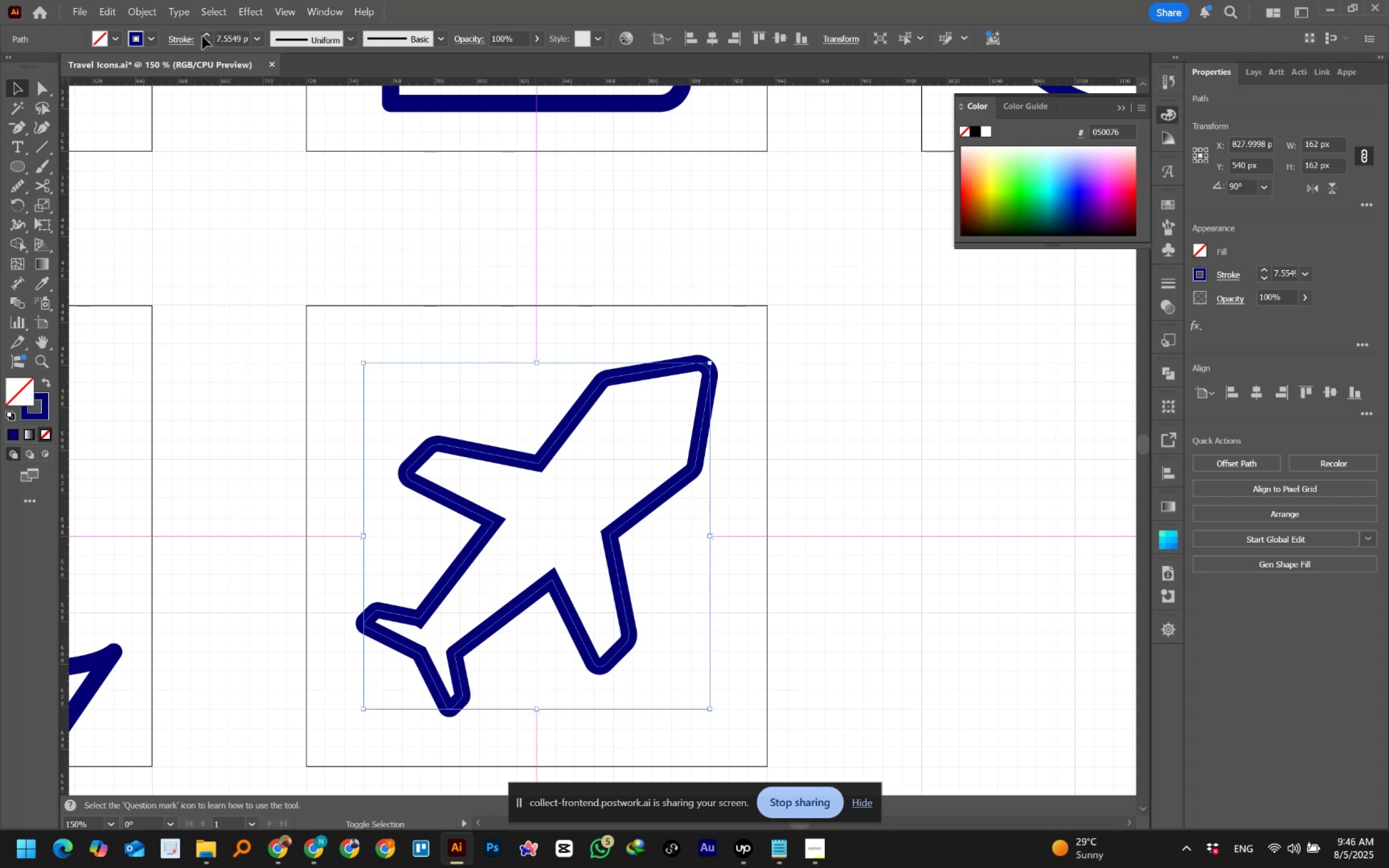 
key(Alt+Shift+ShiftLeft)
 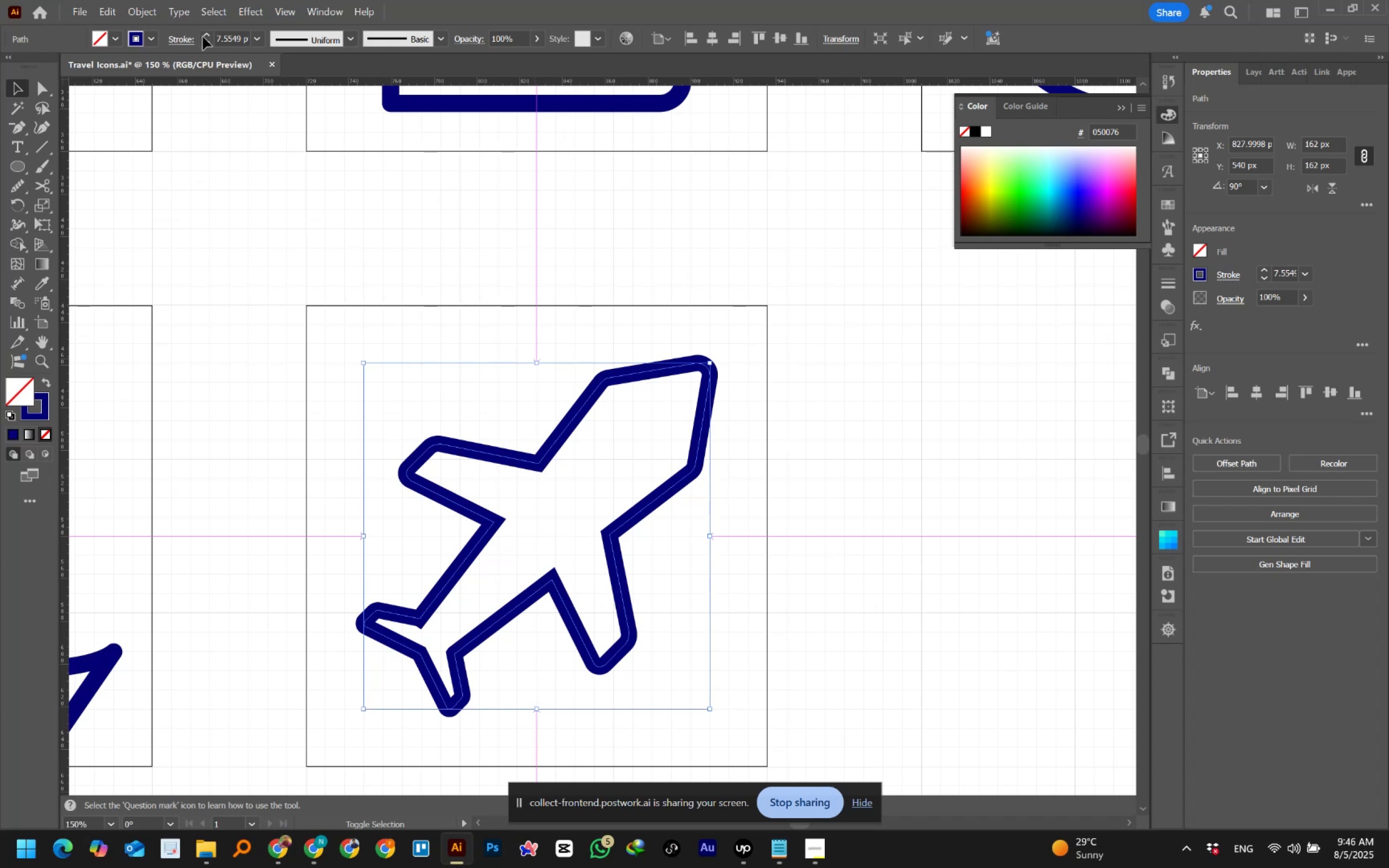 
key(Alt+Shift+ShiftLeft)
 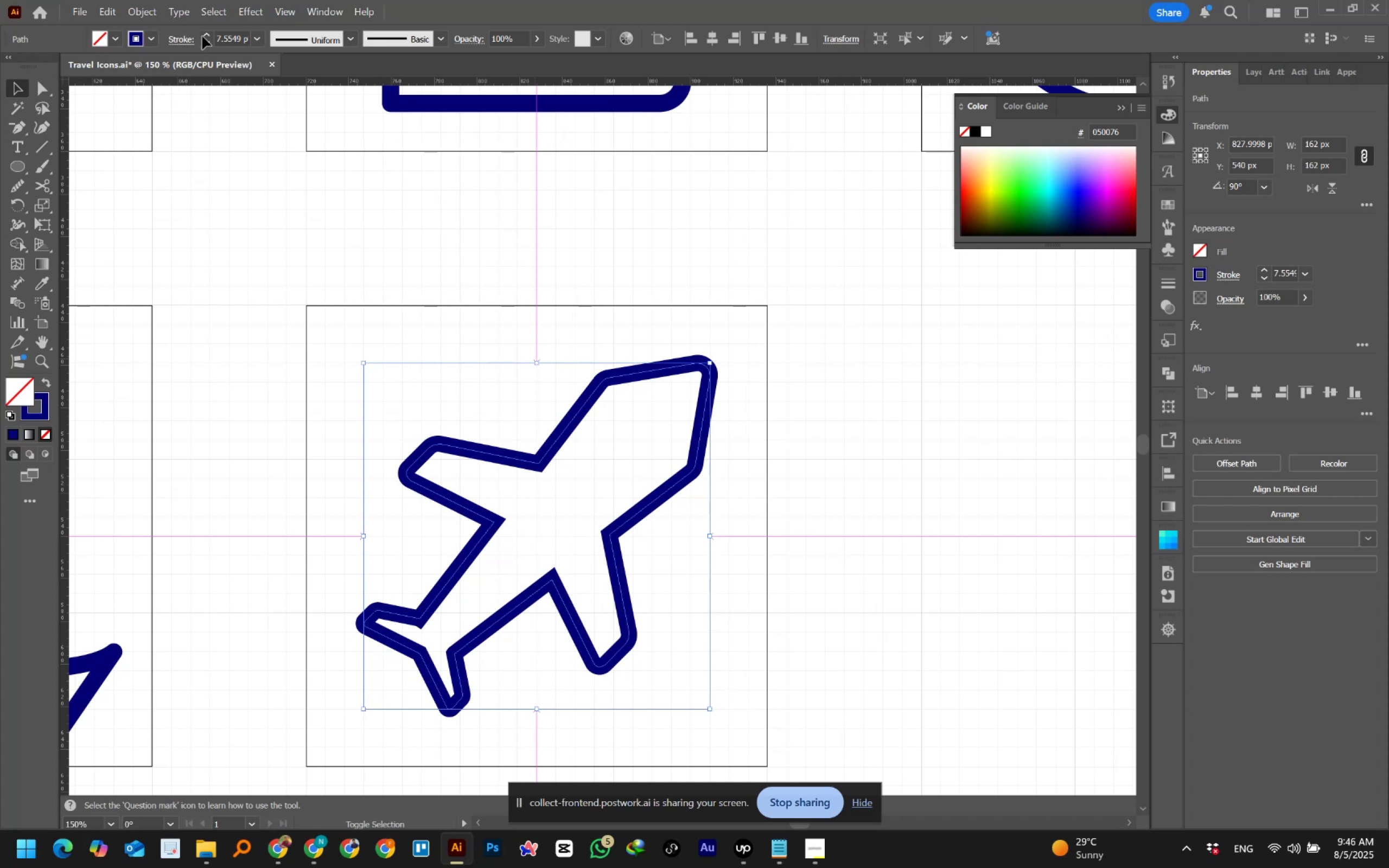 
key(Alt+Shift+ShiftLeft)
 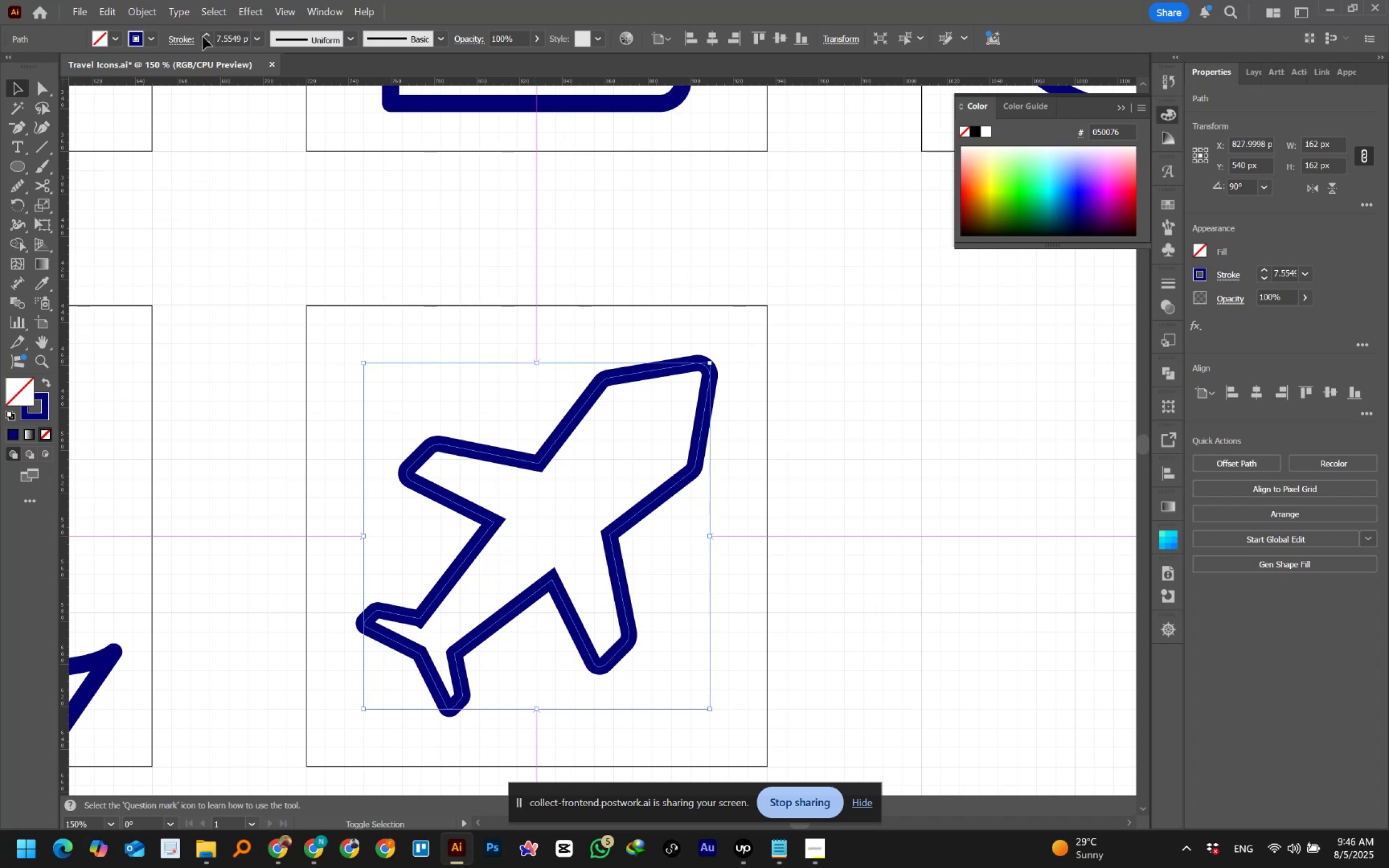 
key(Alt+Shift+ShiftLeft)
 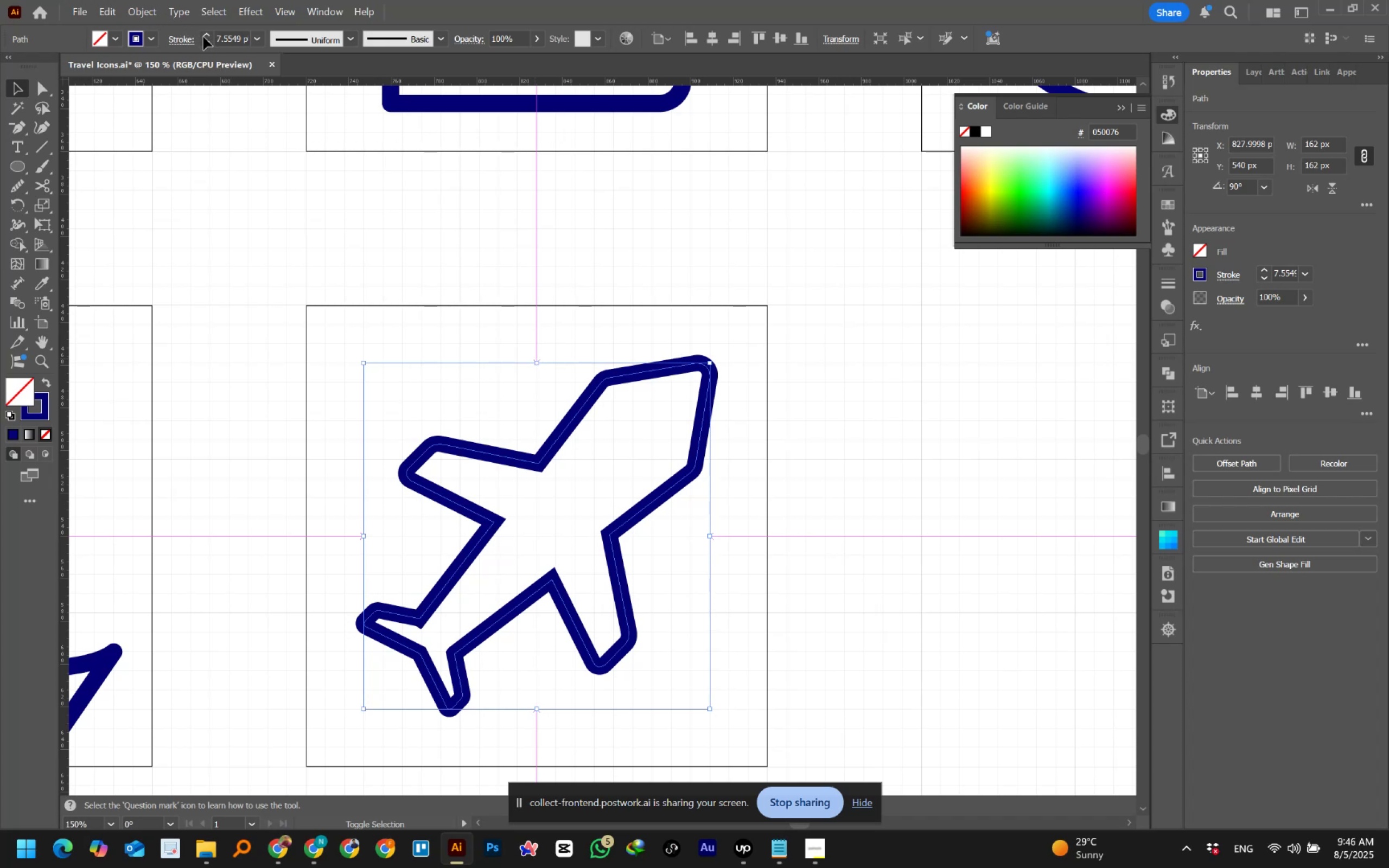 
key(Alt+Shift+ShiftLeft)
 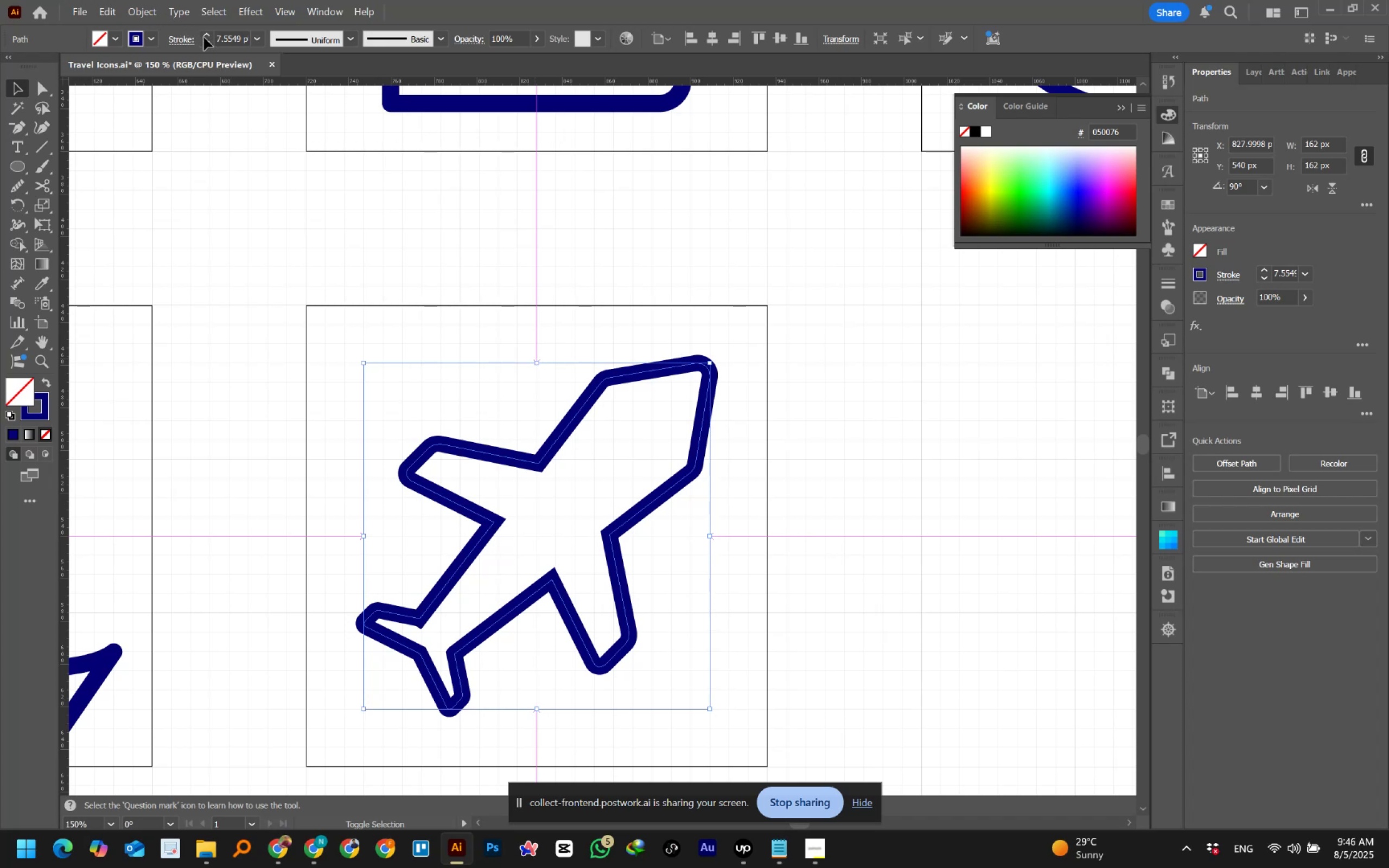 
key(Alt+Shift+ShiftLeft)
 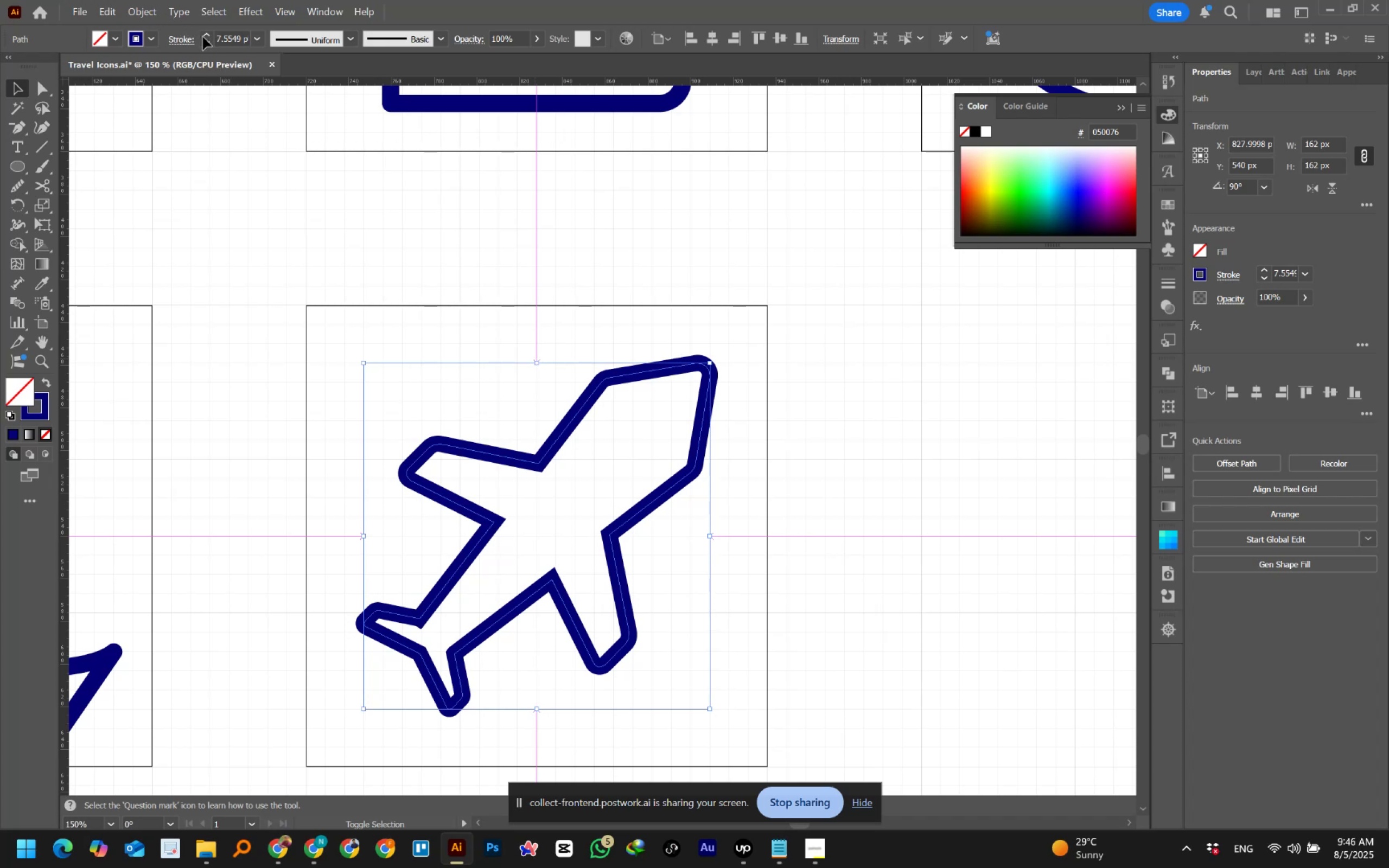 
key(Alt+Shift+ShiftLeft)
 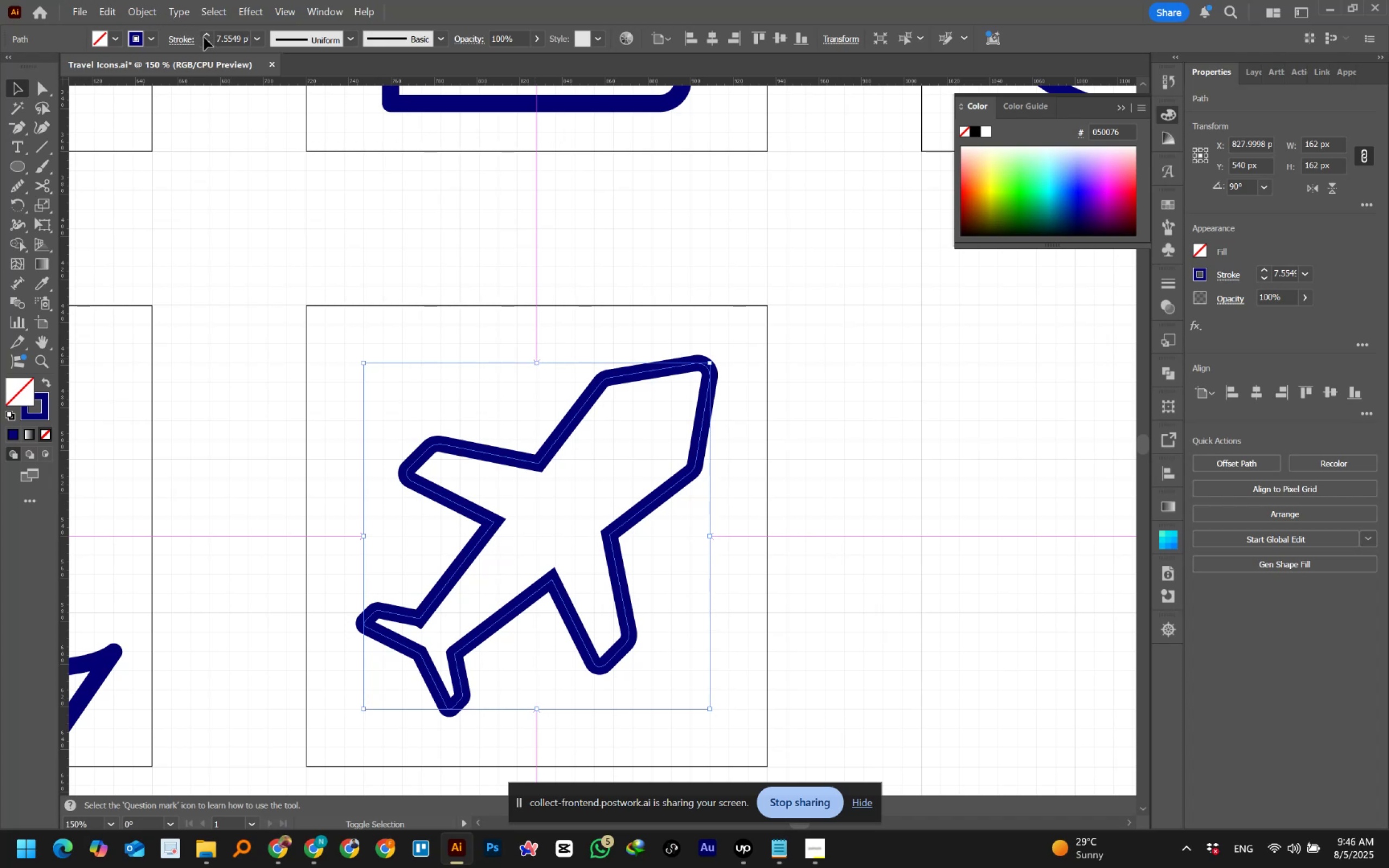 
key(Control+Z)
 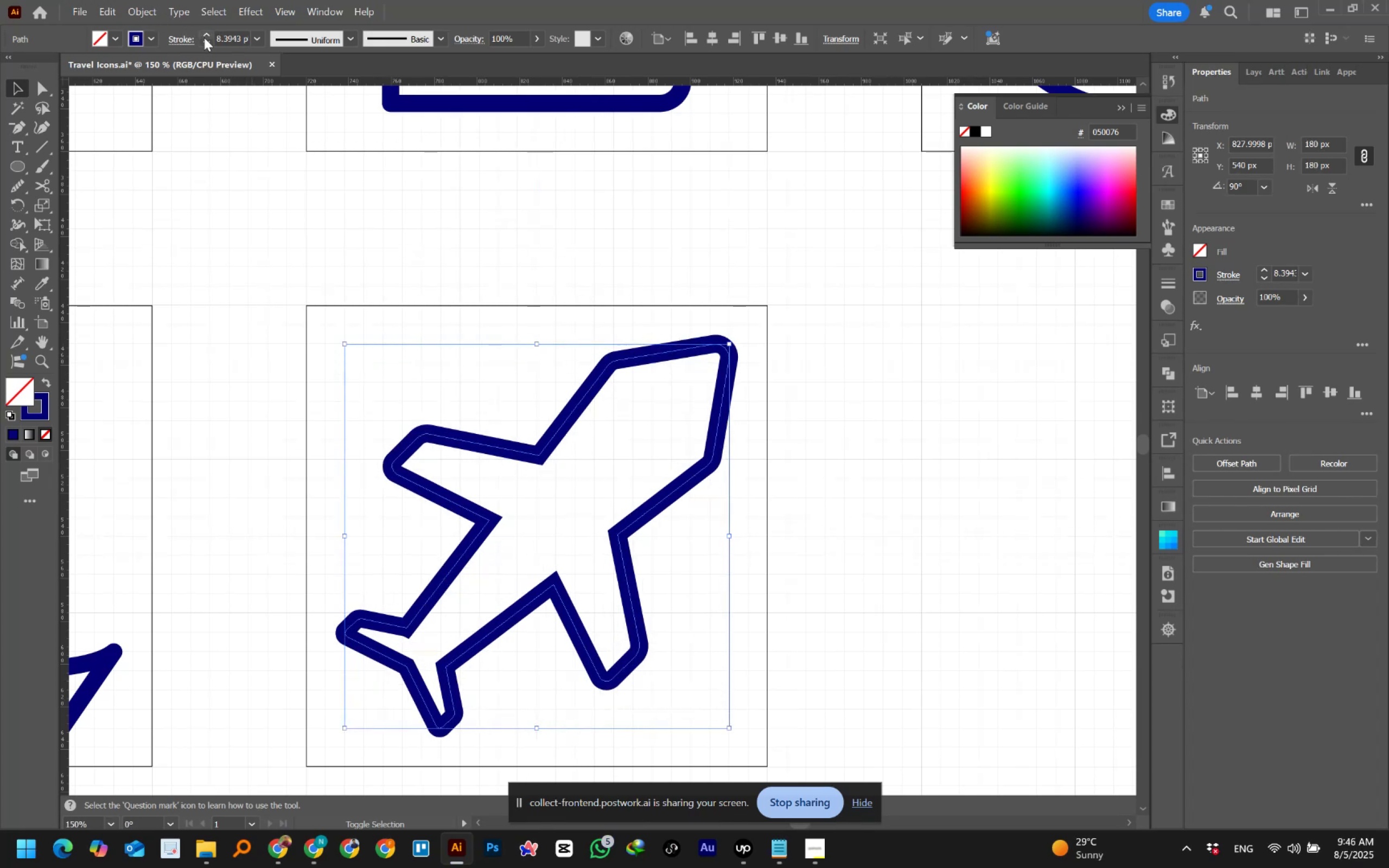 
left_click([205, 44])
 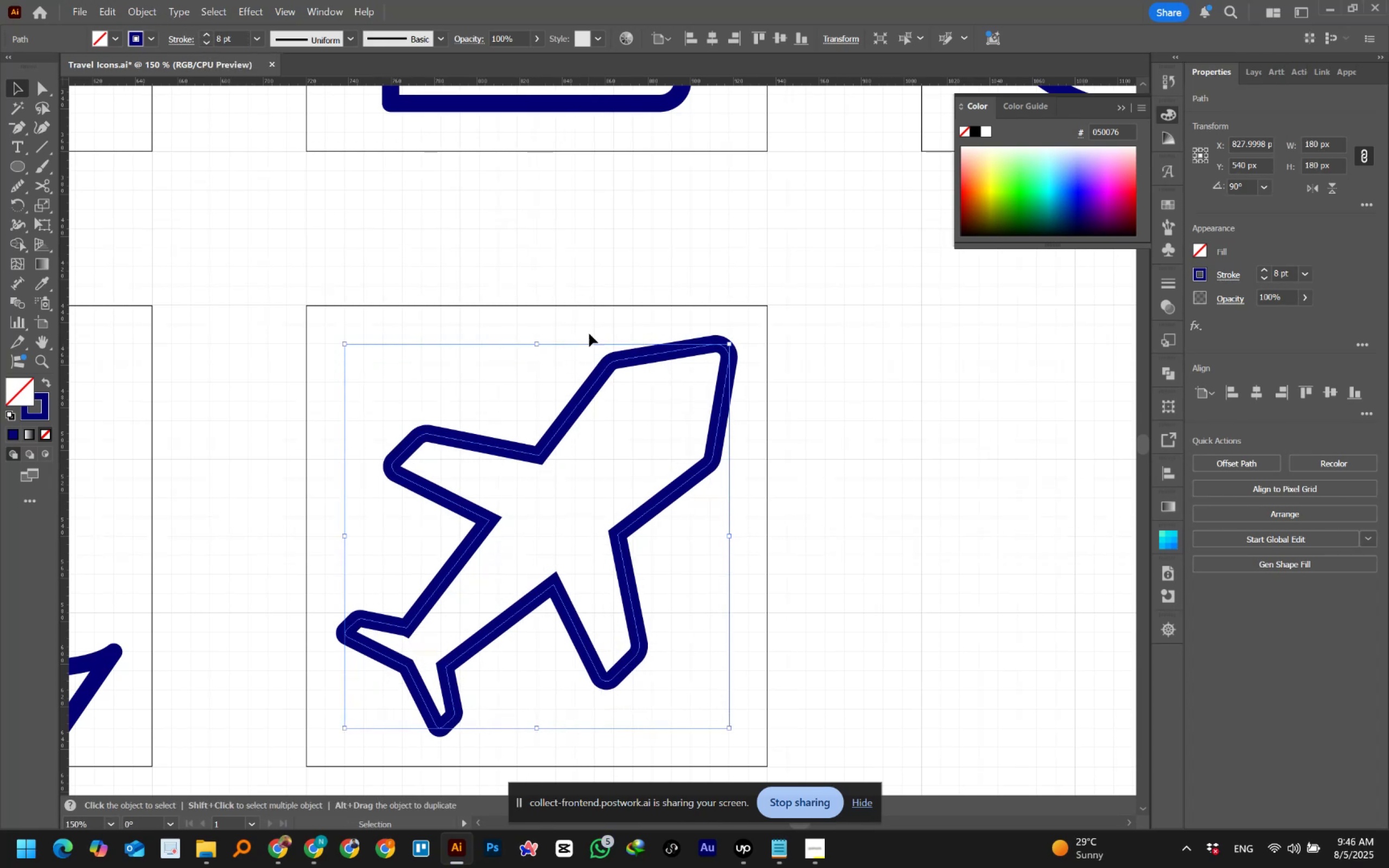 
left_click([598, 278])
 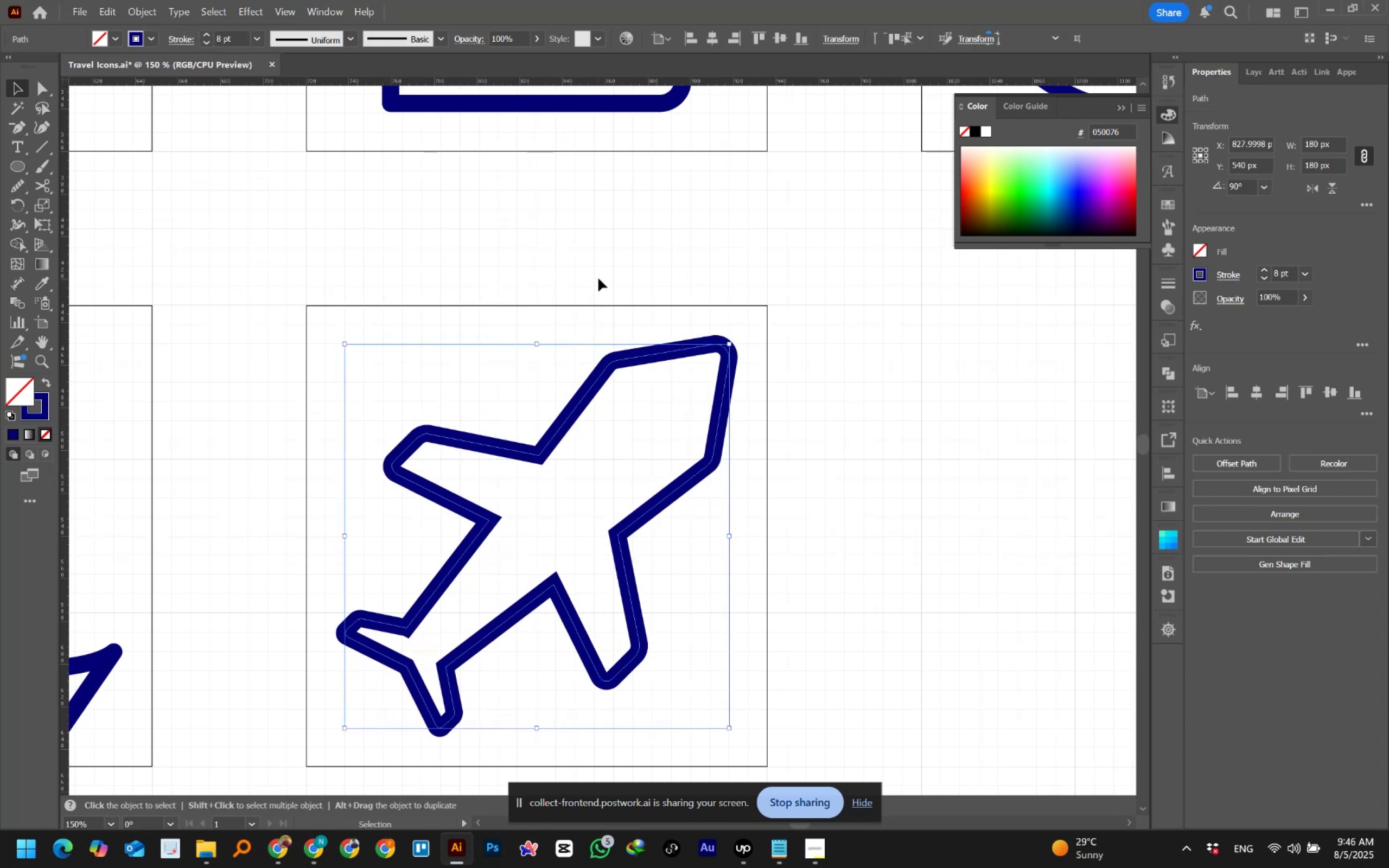 
hold_key(key=AltLeft, duration=1.5)
scroll: coordinate [598, 278], scroll_direction: down, amount: 2.0
 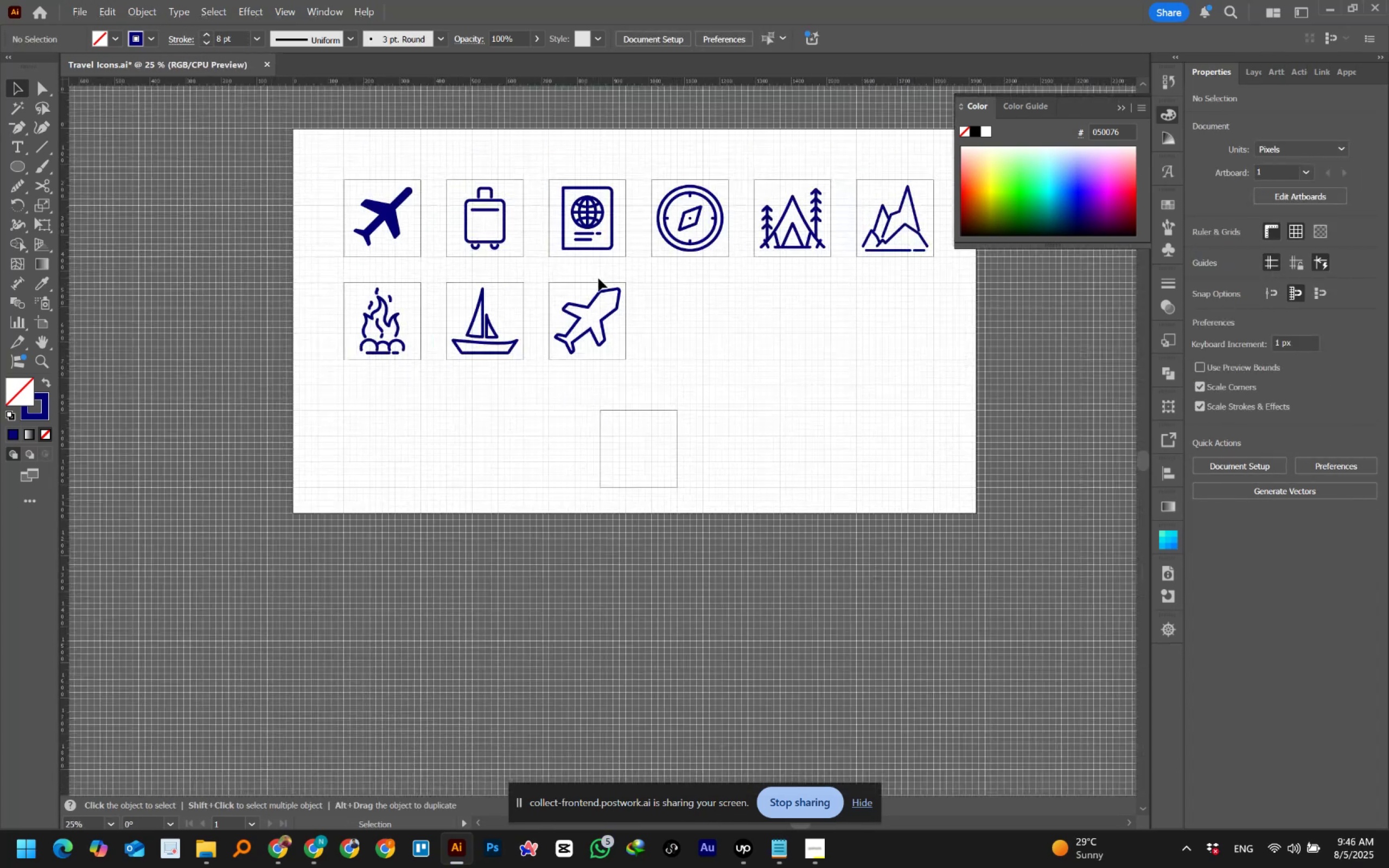 
hold_key(key=AltLeft, duration=0.83)
 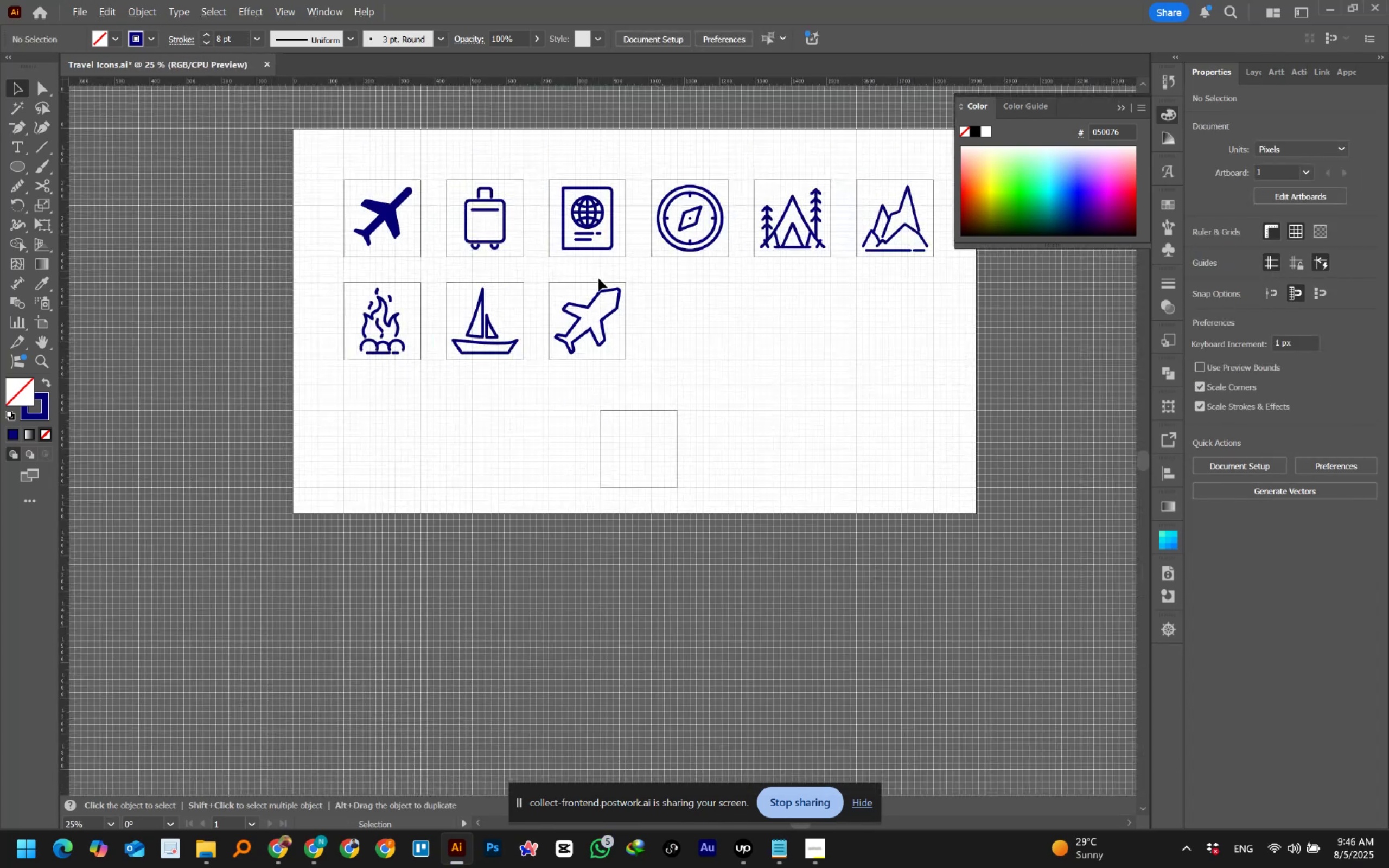 
hold_key(key=Space, duration=1.21)
 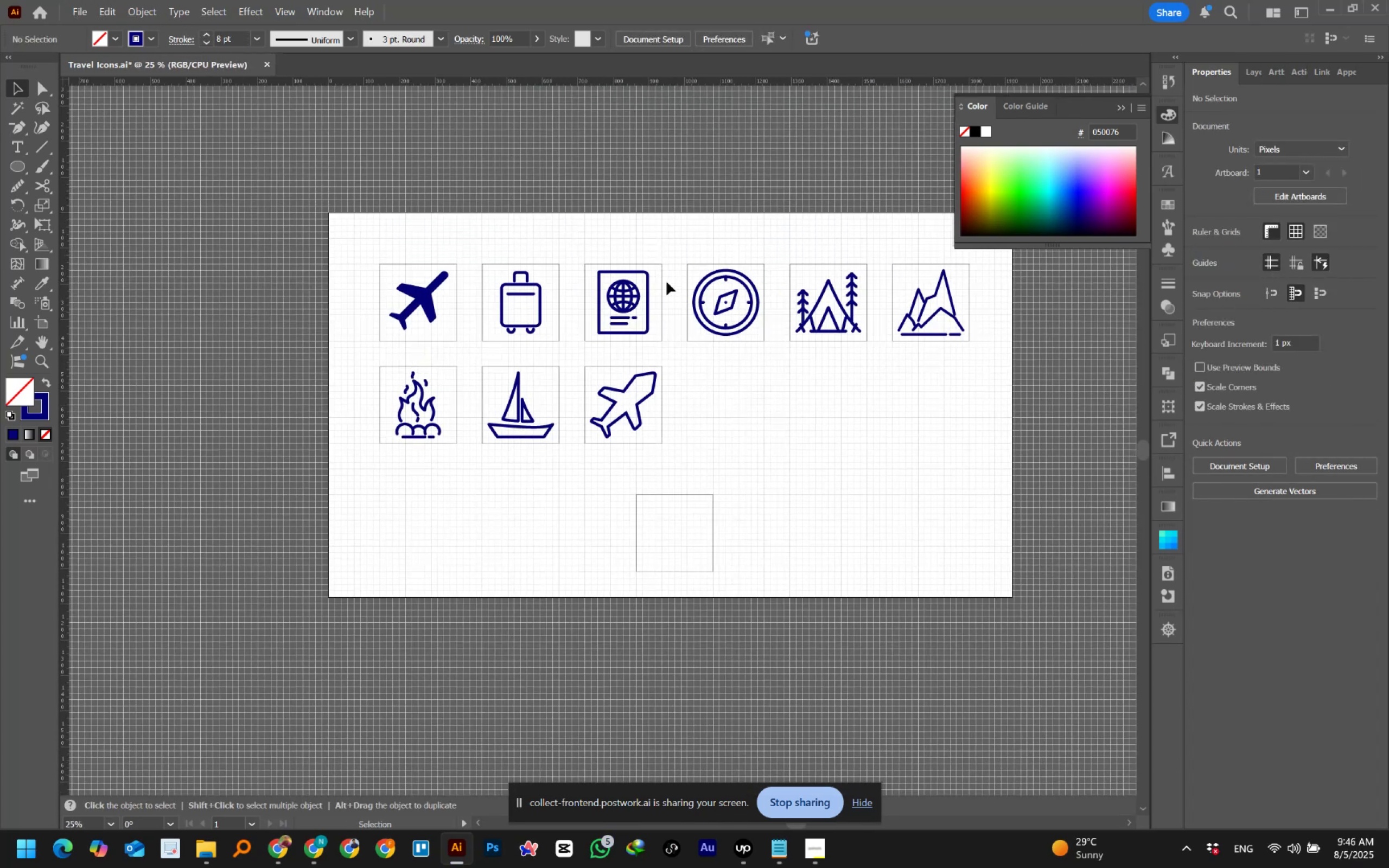 
hold_key(key=AltLeft, duration=0.78)
scroll: coordinate [676, 347], scroll_direction: up, amount: 1.0
 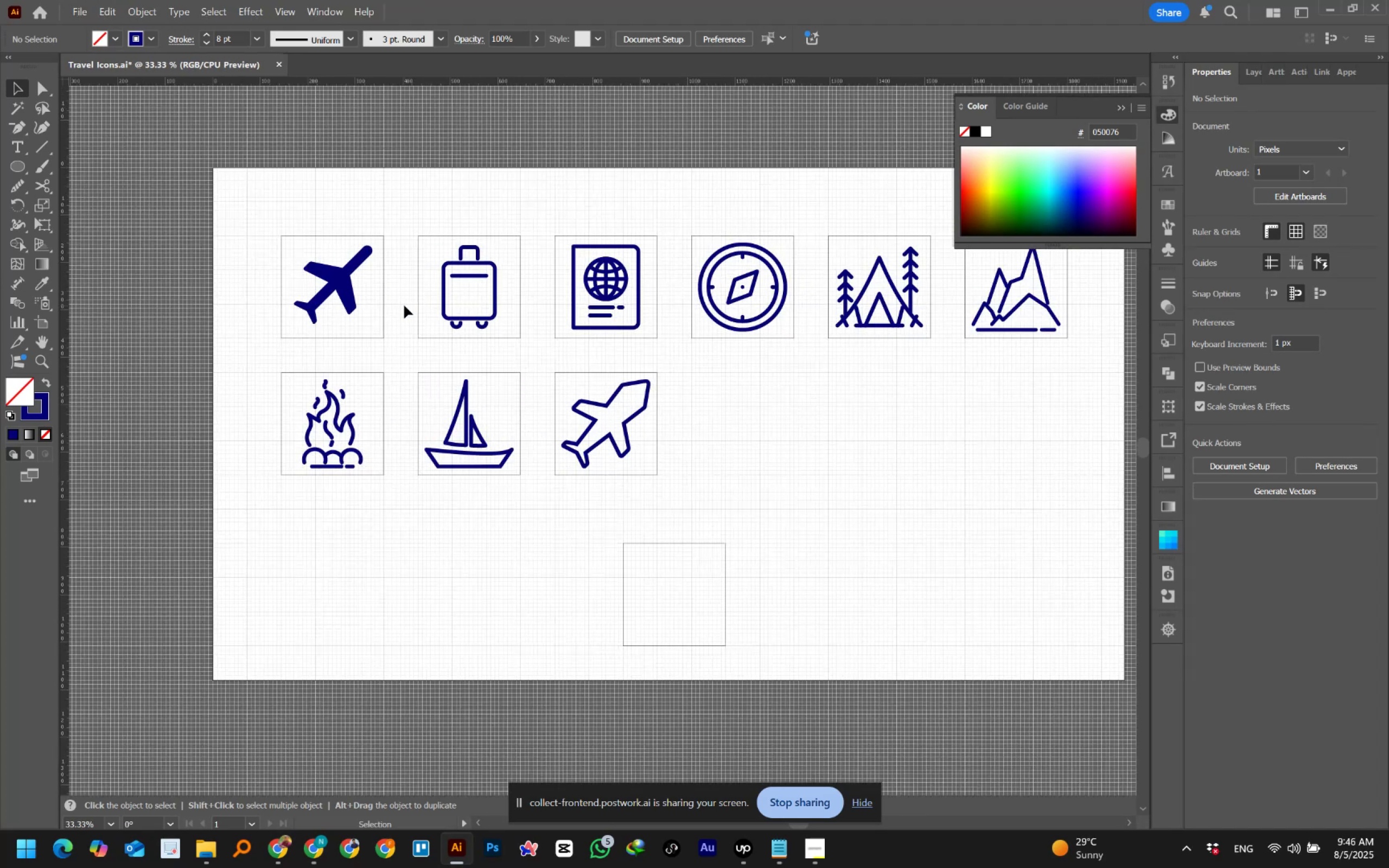 
wait(11.47)
 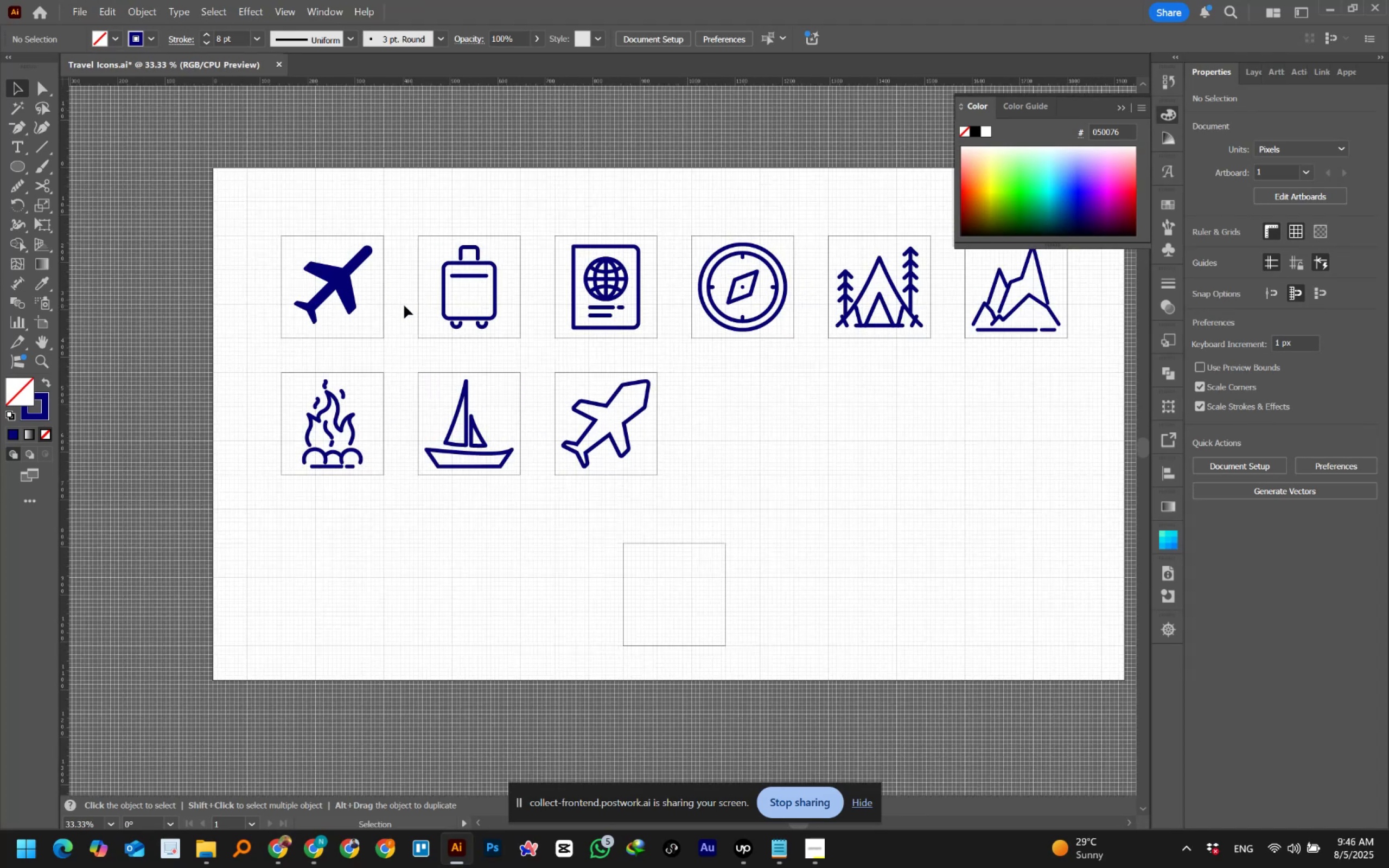 
scroll: coordinate [399, 308], scroll_direction: up, amount: 3.0
 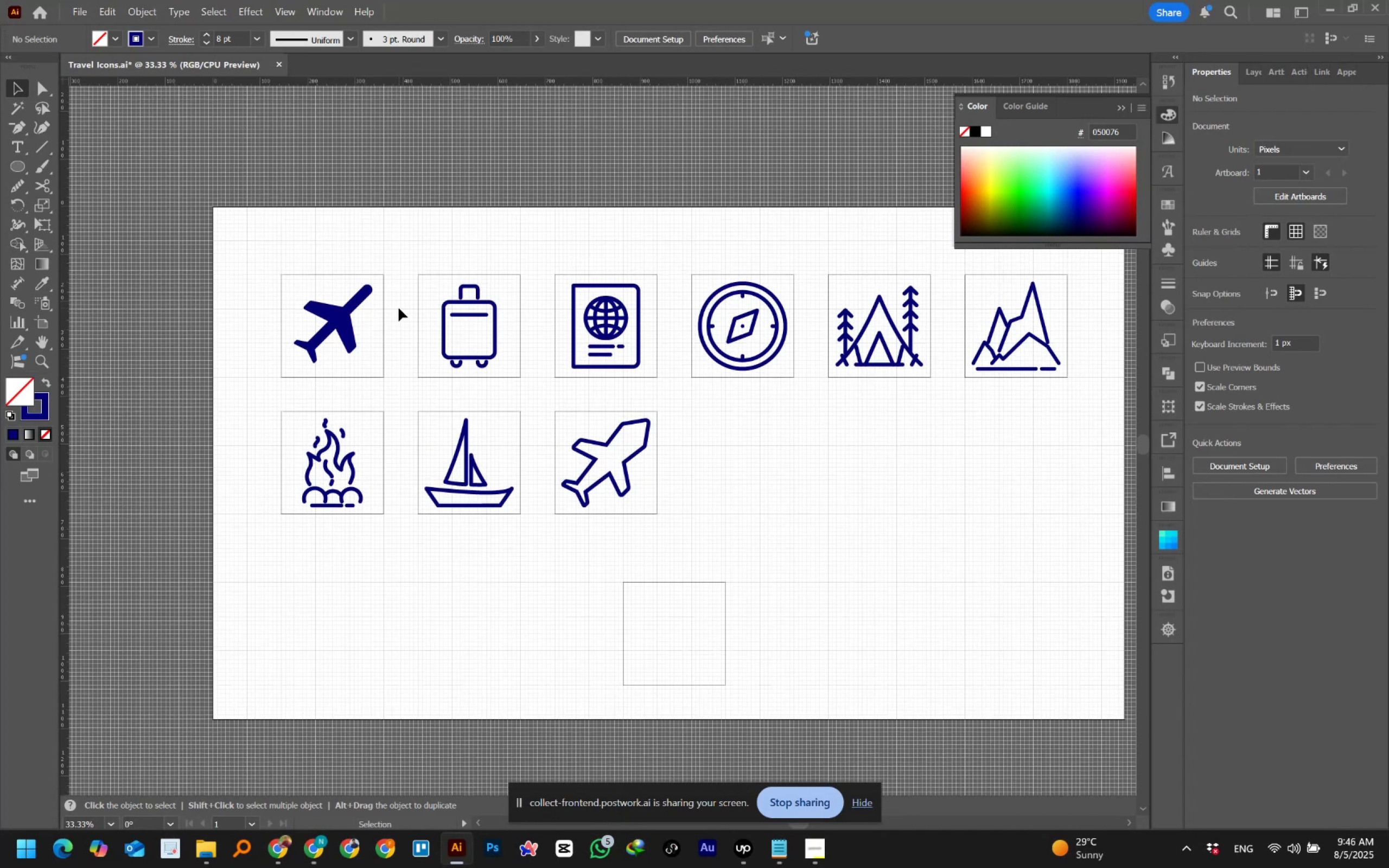 
hold_key(key=ControlLeft, duration=0.39)
scroll: coordinate [399, 308], scroll_direction: down, amount: 4.0
 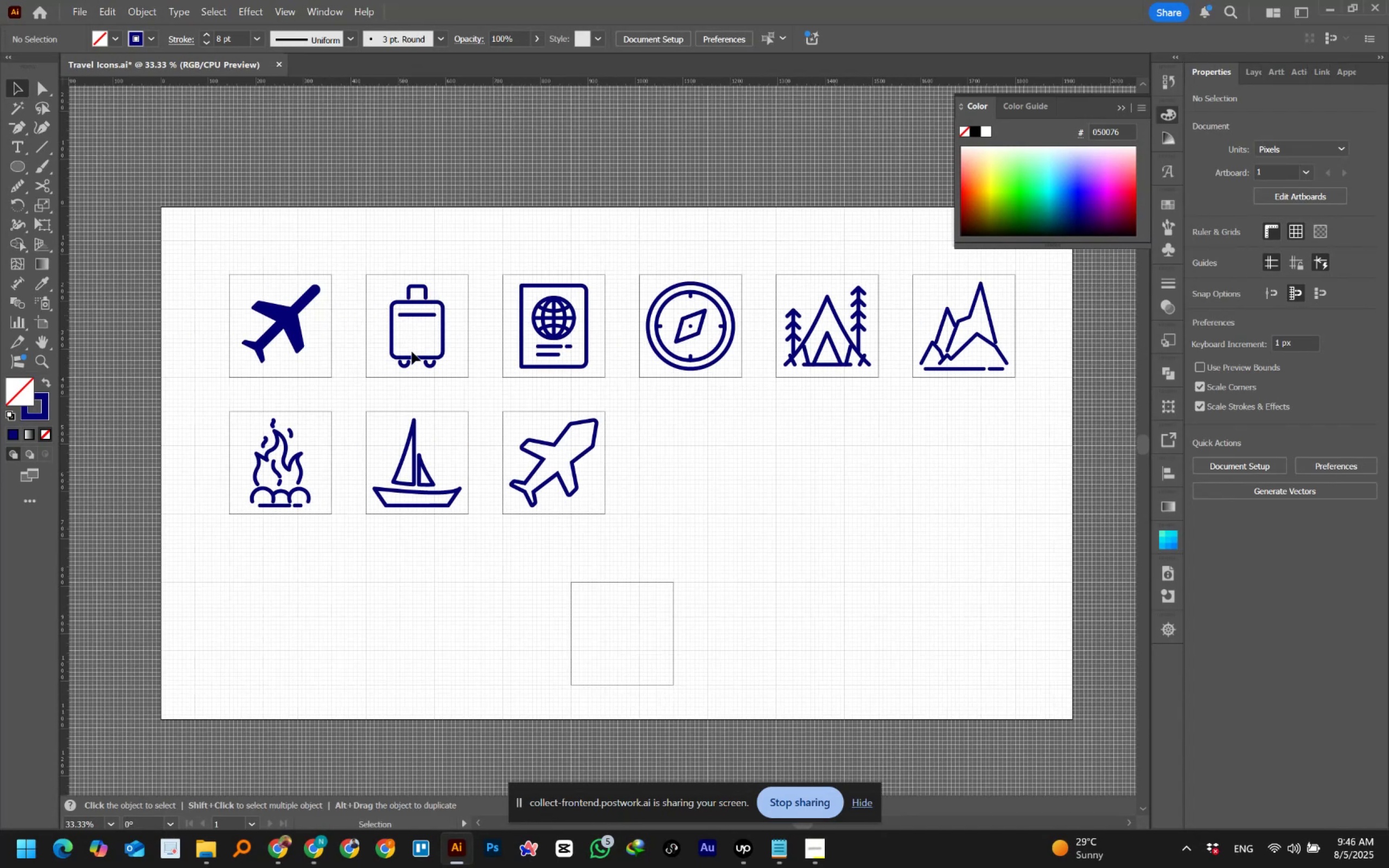 
key(Alt+Tab)
 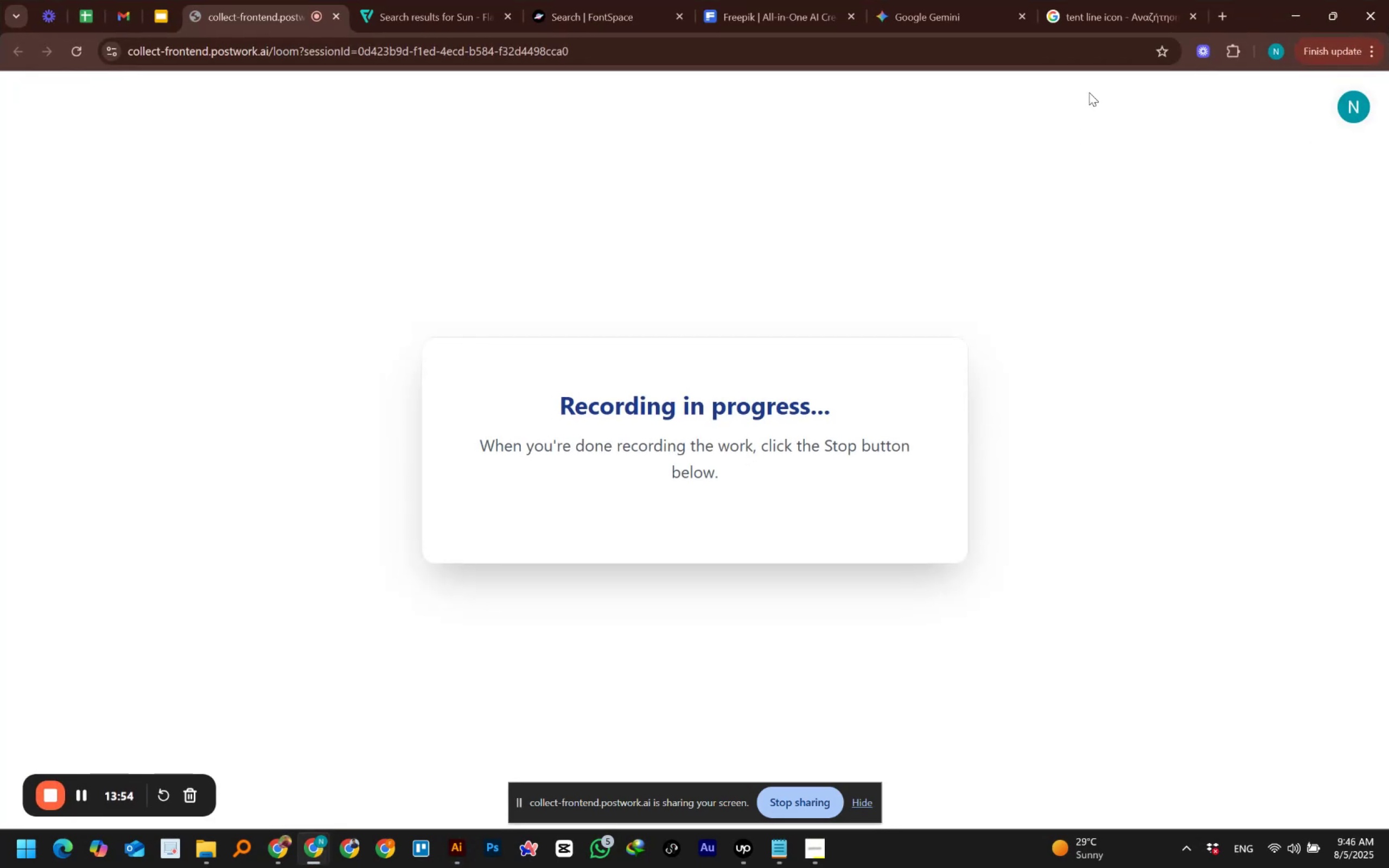 
left_click([1099, 3])
 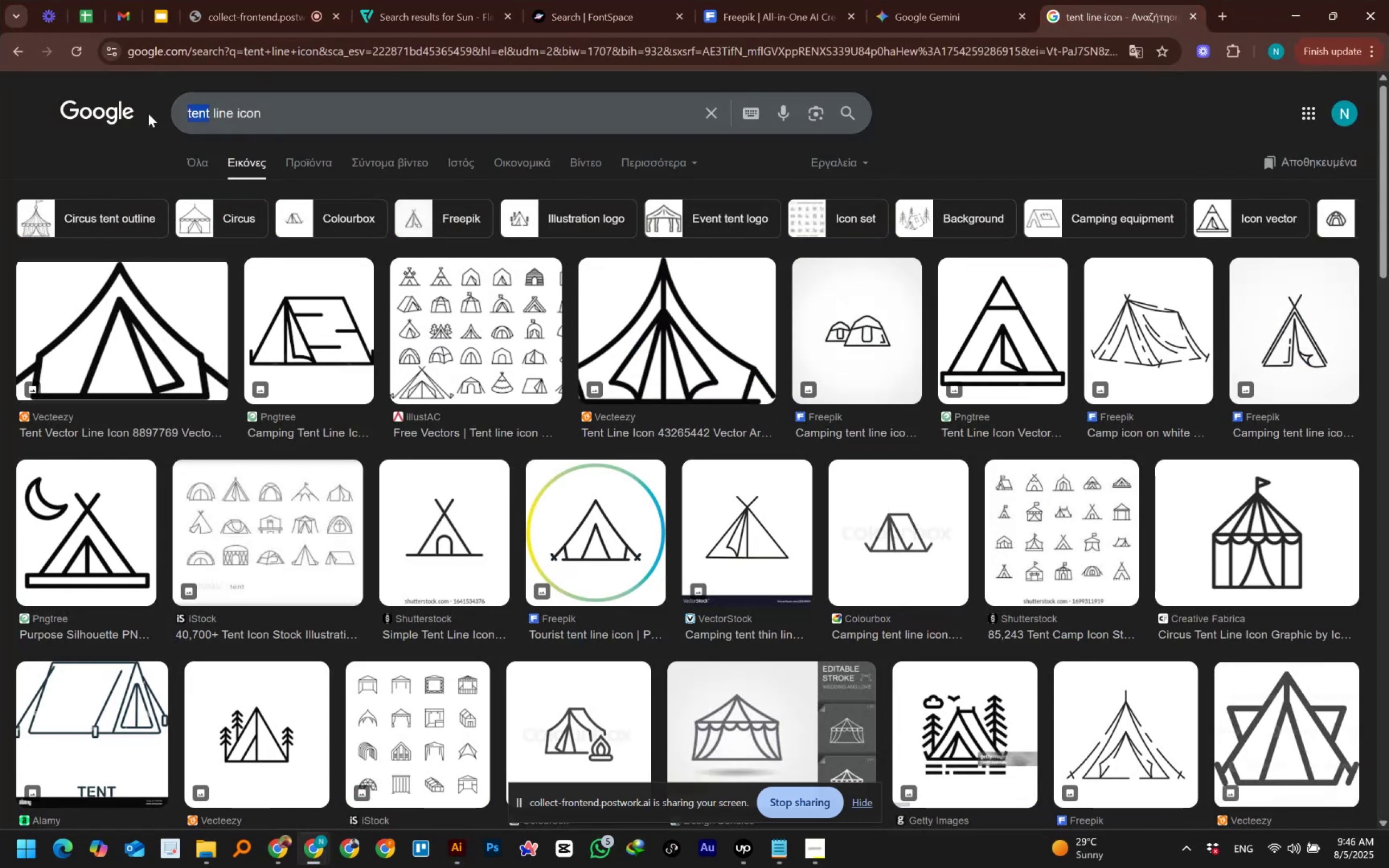 
type(aer)
 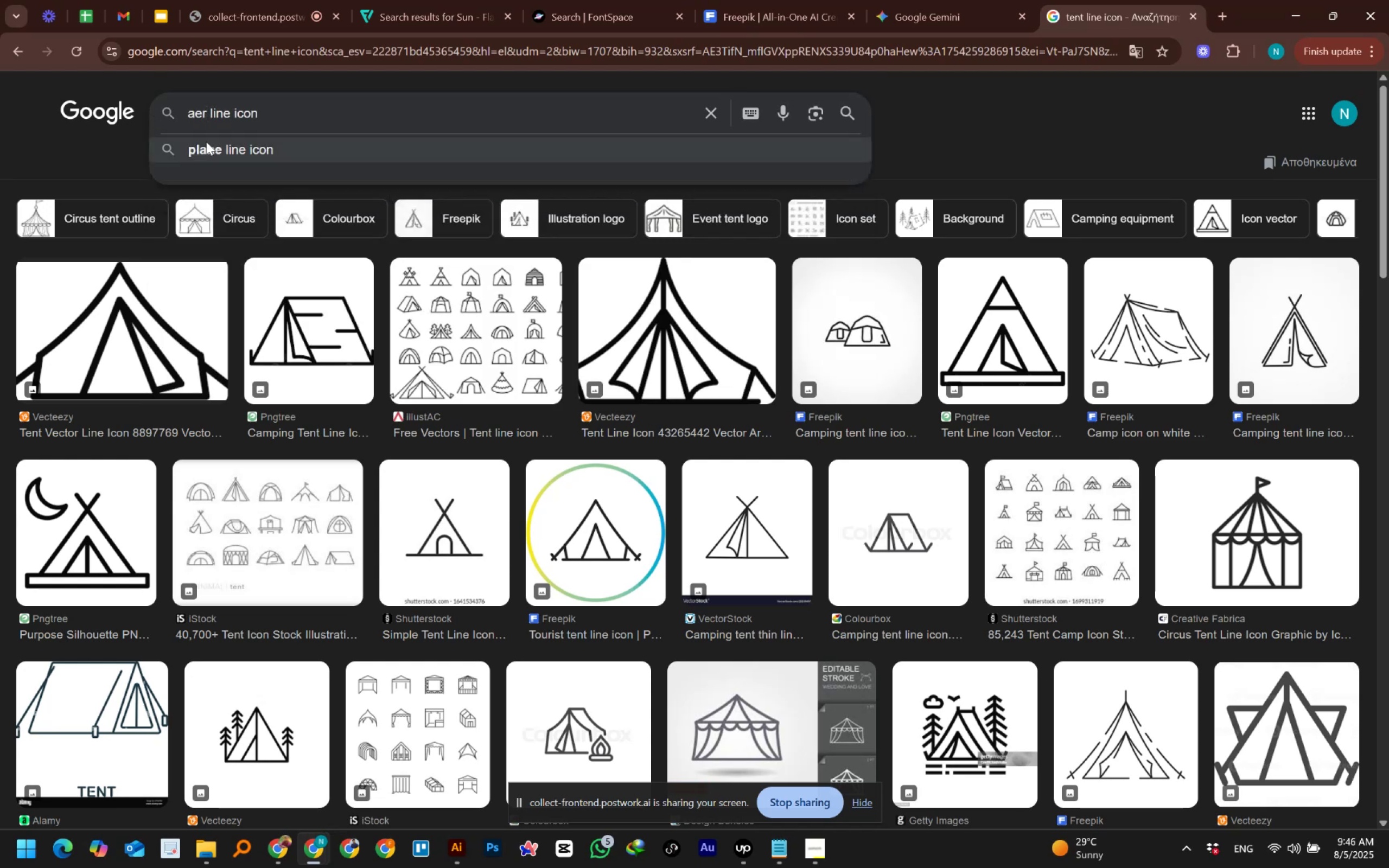 
left_click([213, 143])
 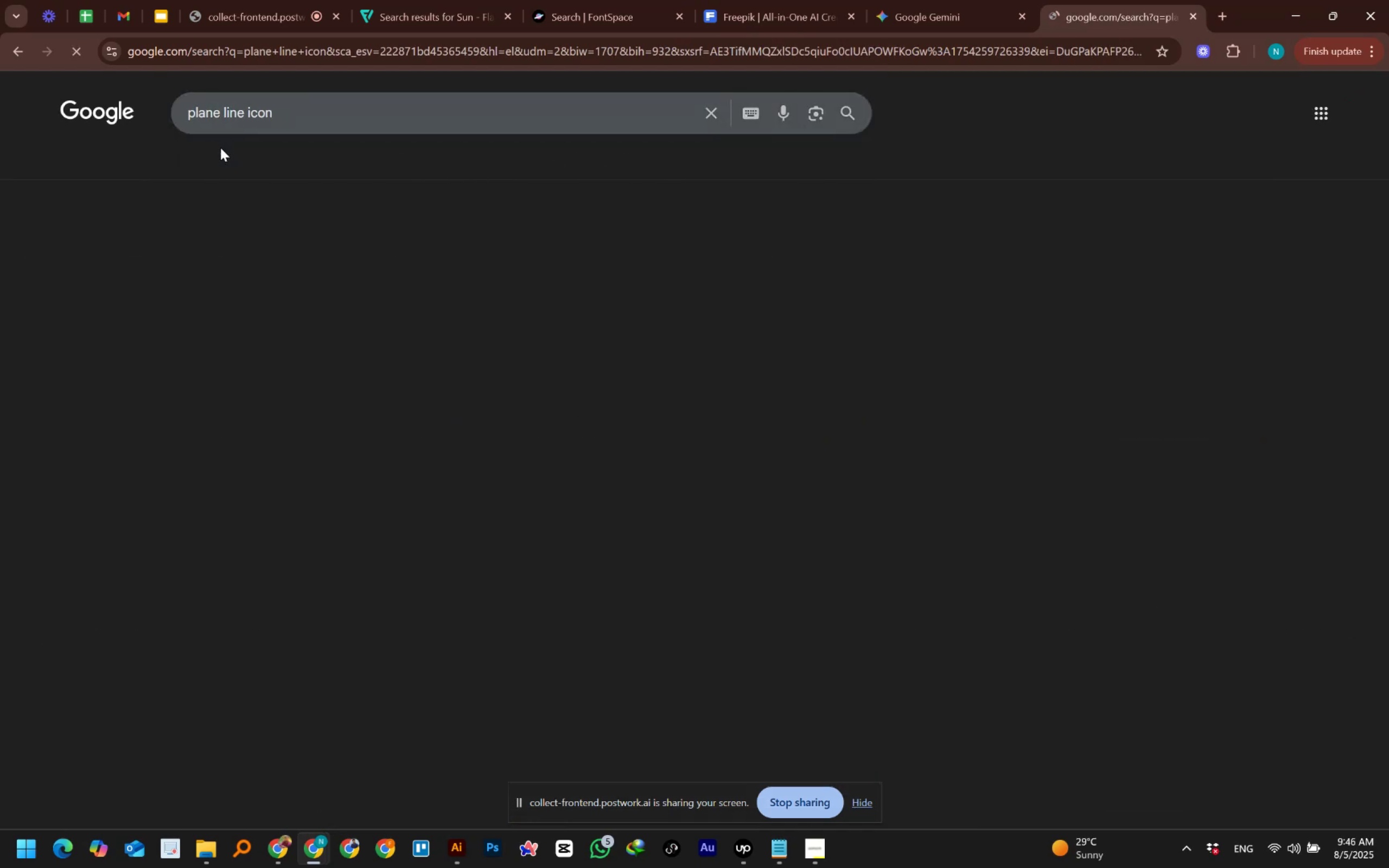 
mouse_move([416, 190])
 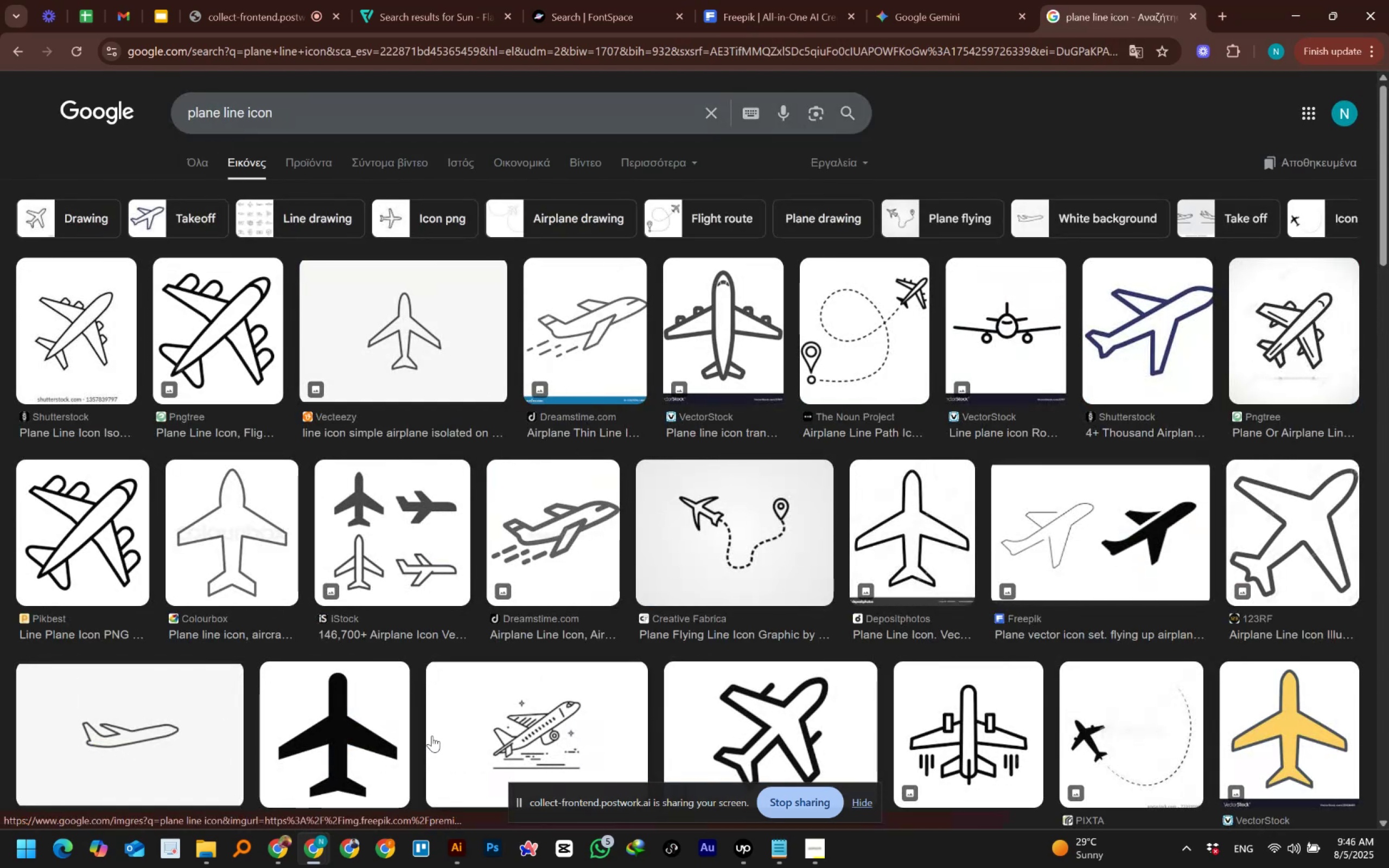 
hold_key(key=AltLeft, duration=0.44)
 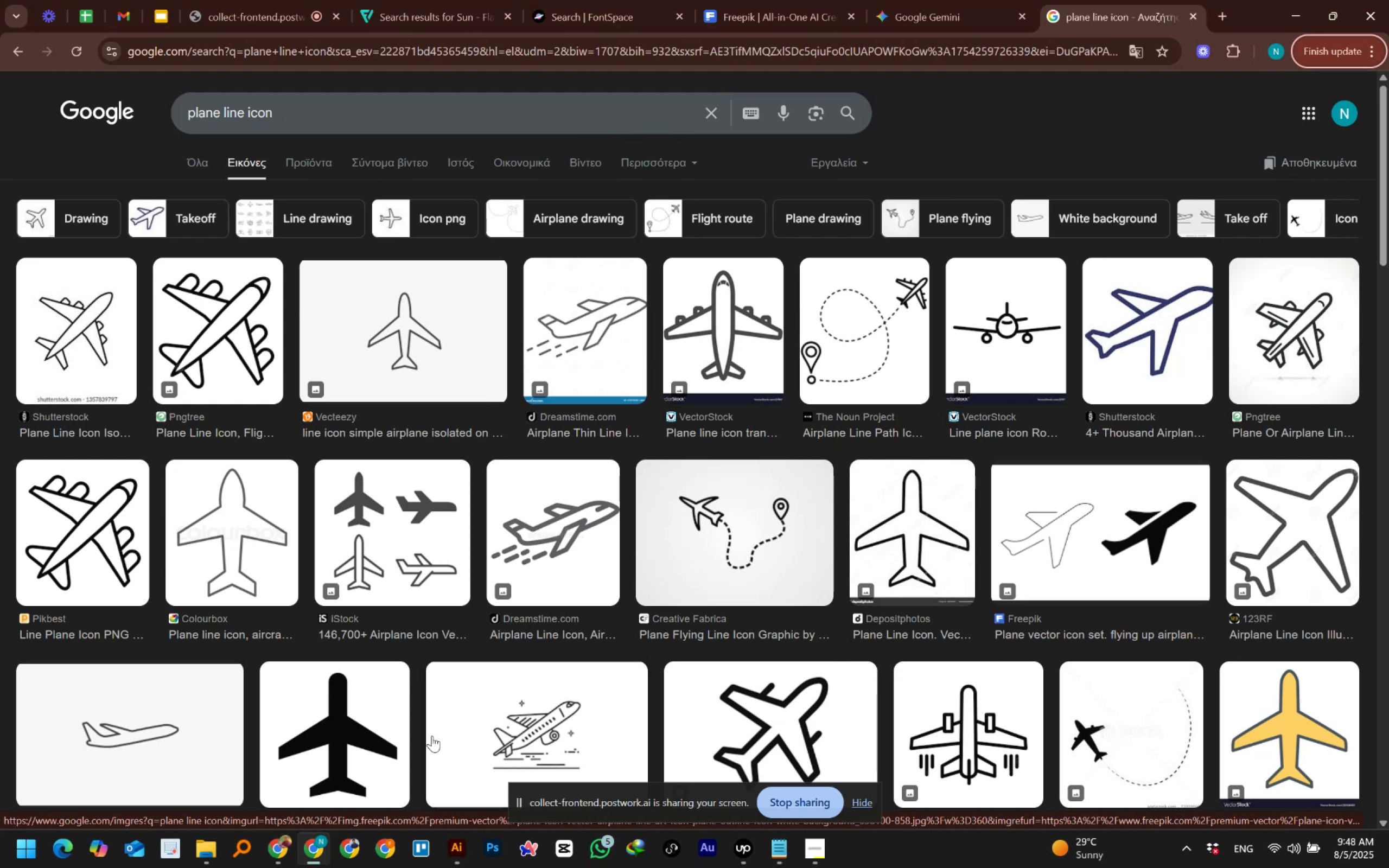 
wait(91.35)
 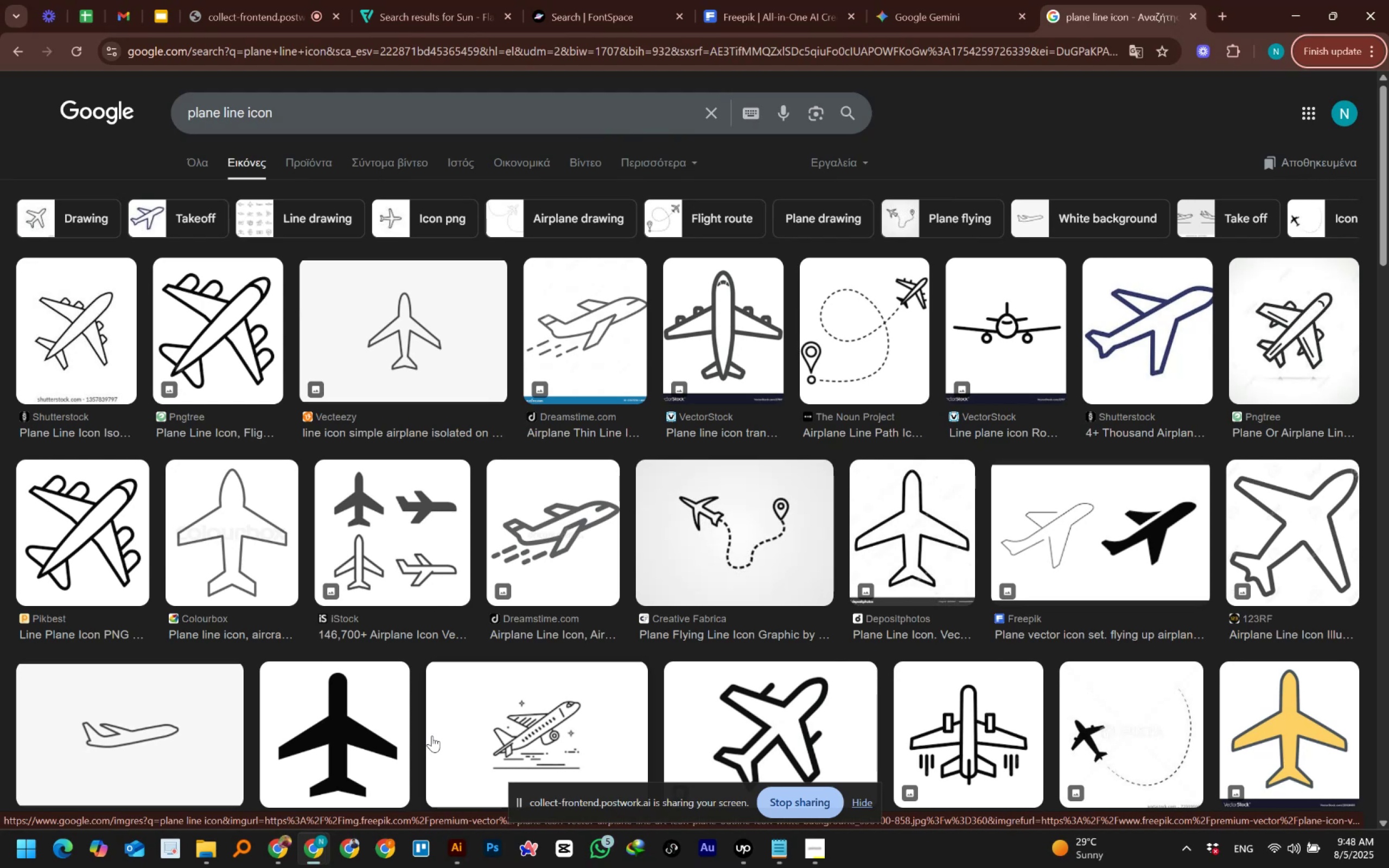 
scroll: coordinate [398, 724], scroll_direction: down, amount: 1.0
 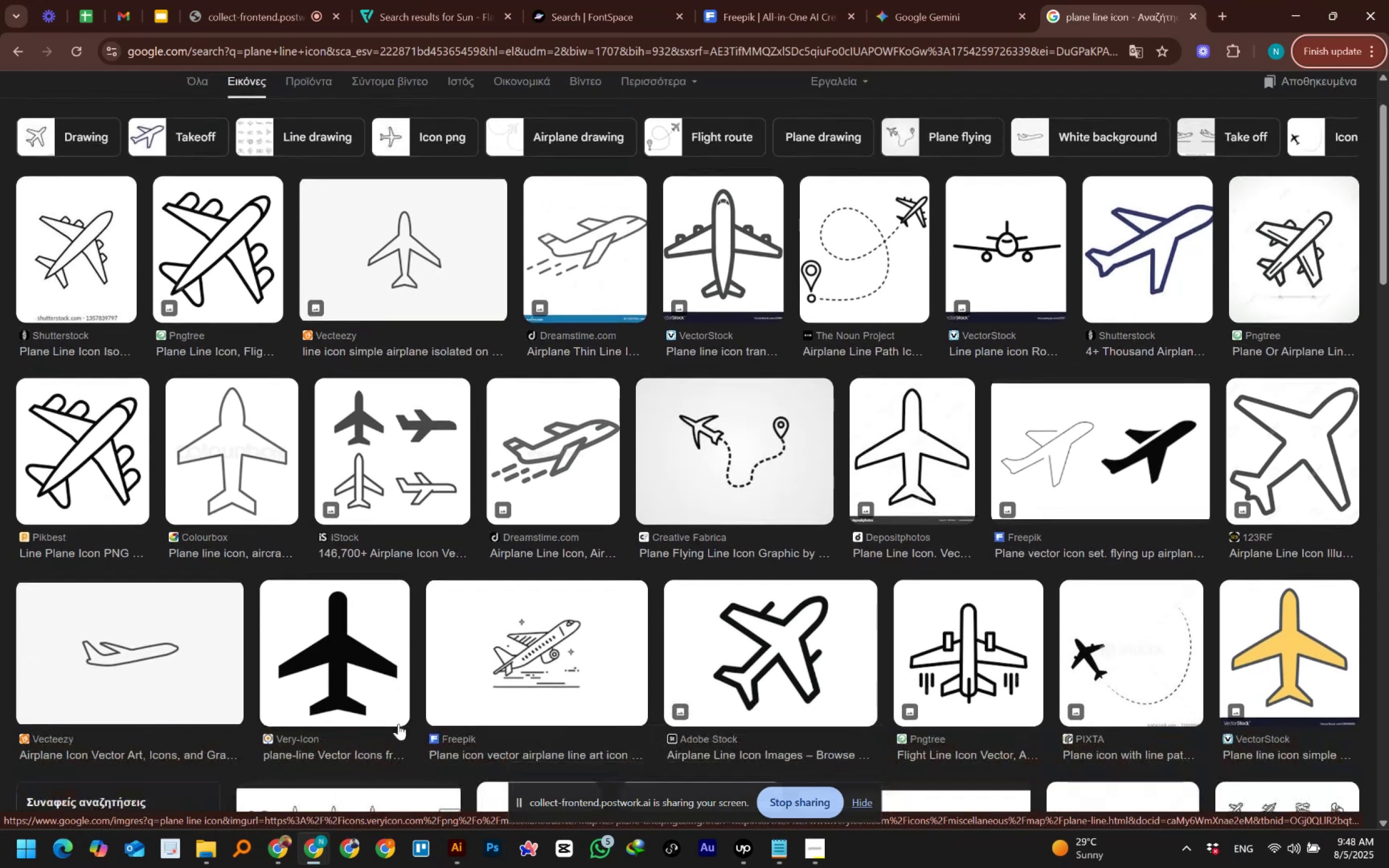 
scroll: coordinate [399, 724], scroll_direction: up, amount: 2.0
 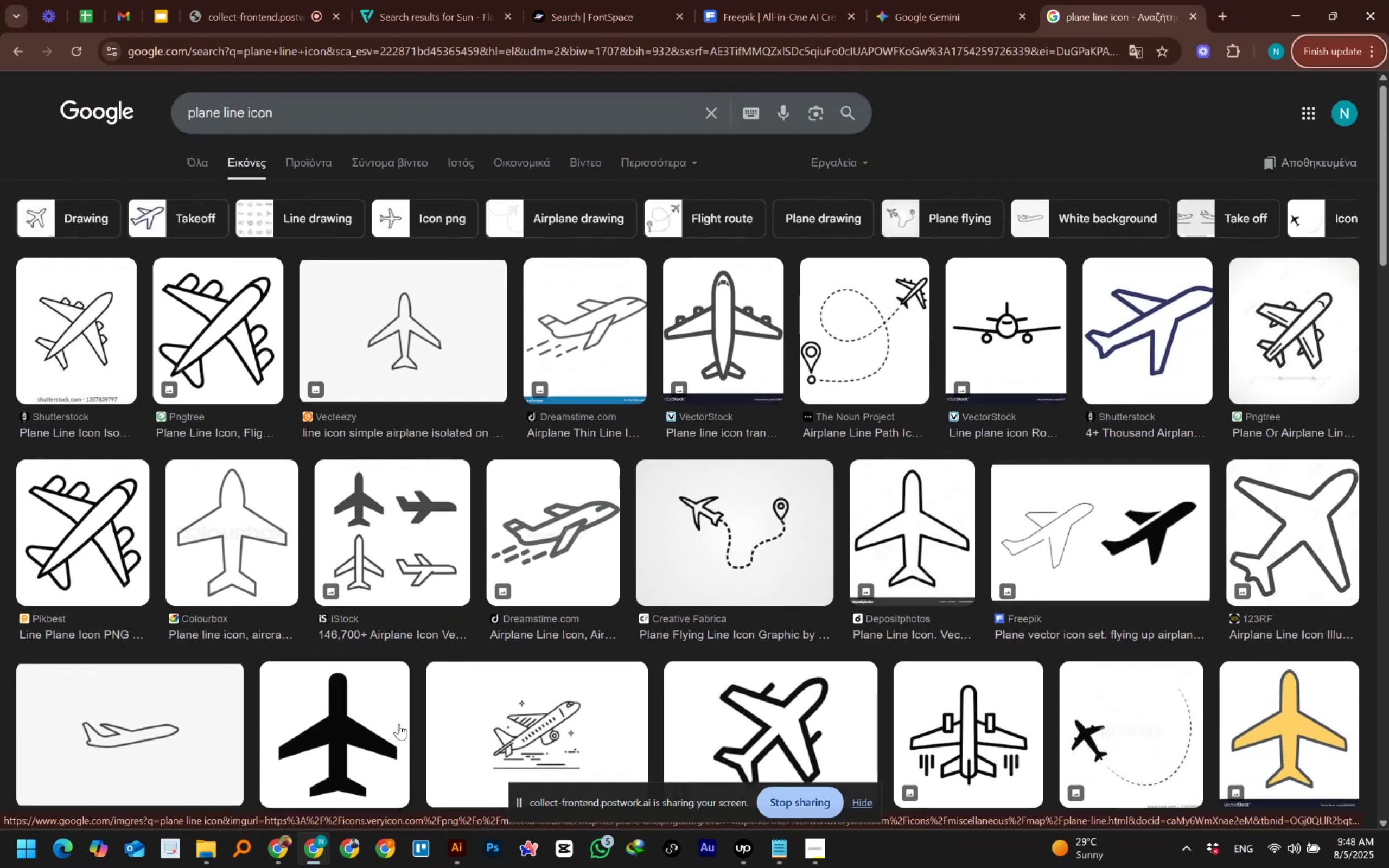 
scroll: coordinate [399, 724], scroll_direction: down, amount: 1.0
 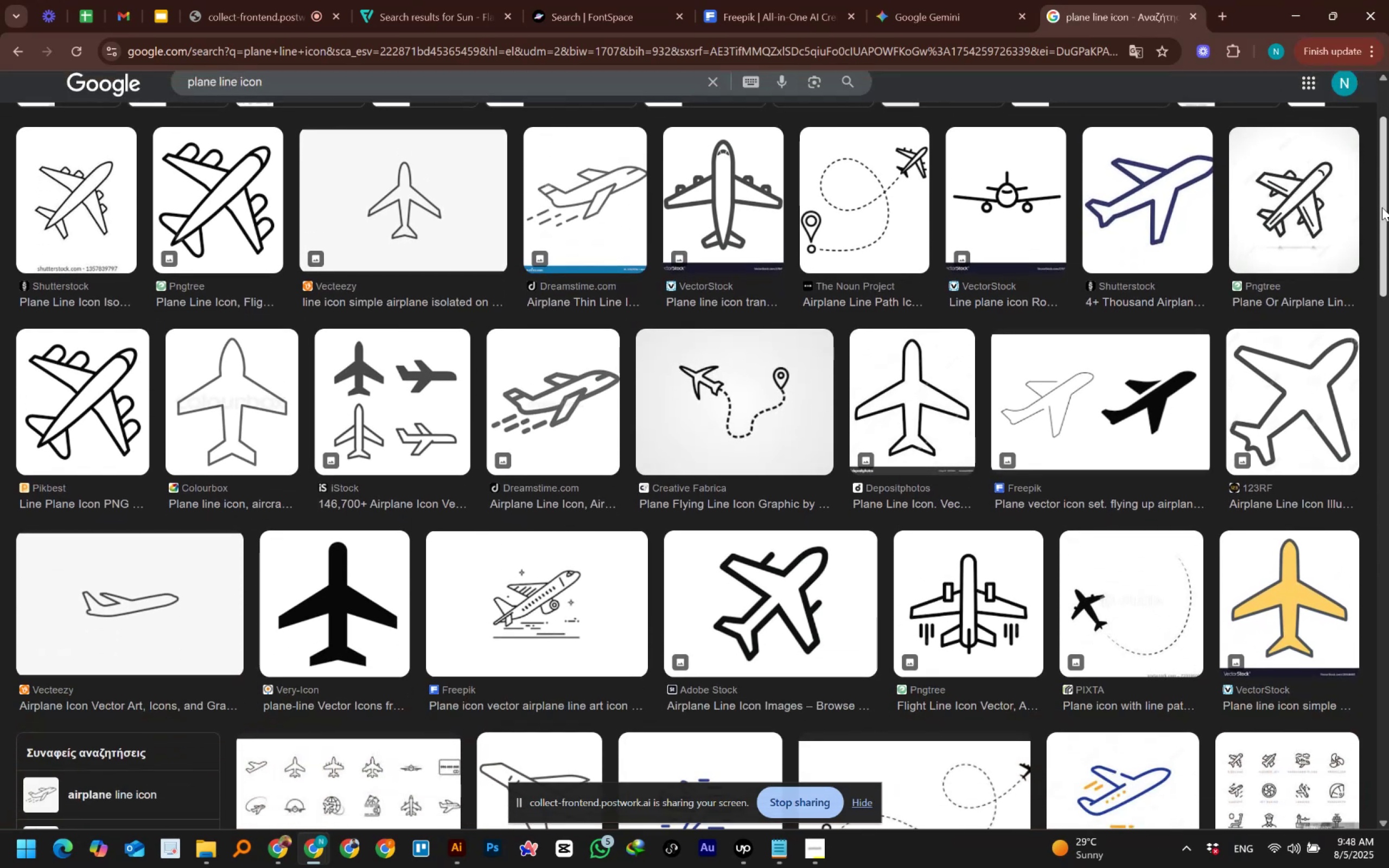 
wait(9.0)
 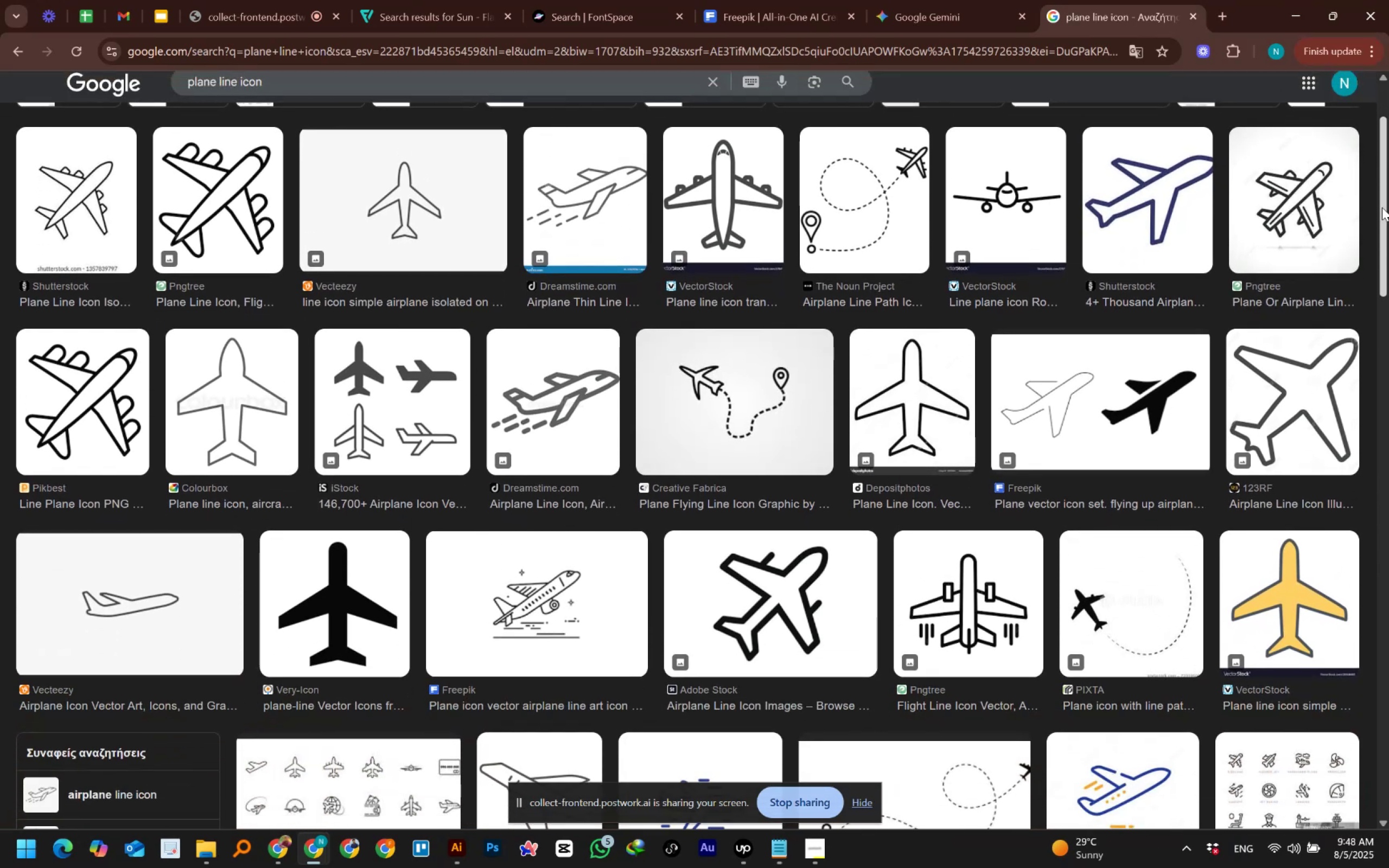 
key(PrintScreen)
 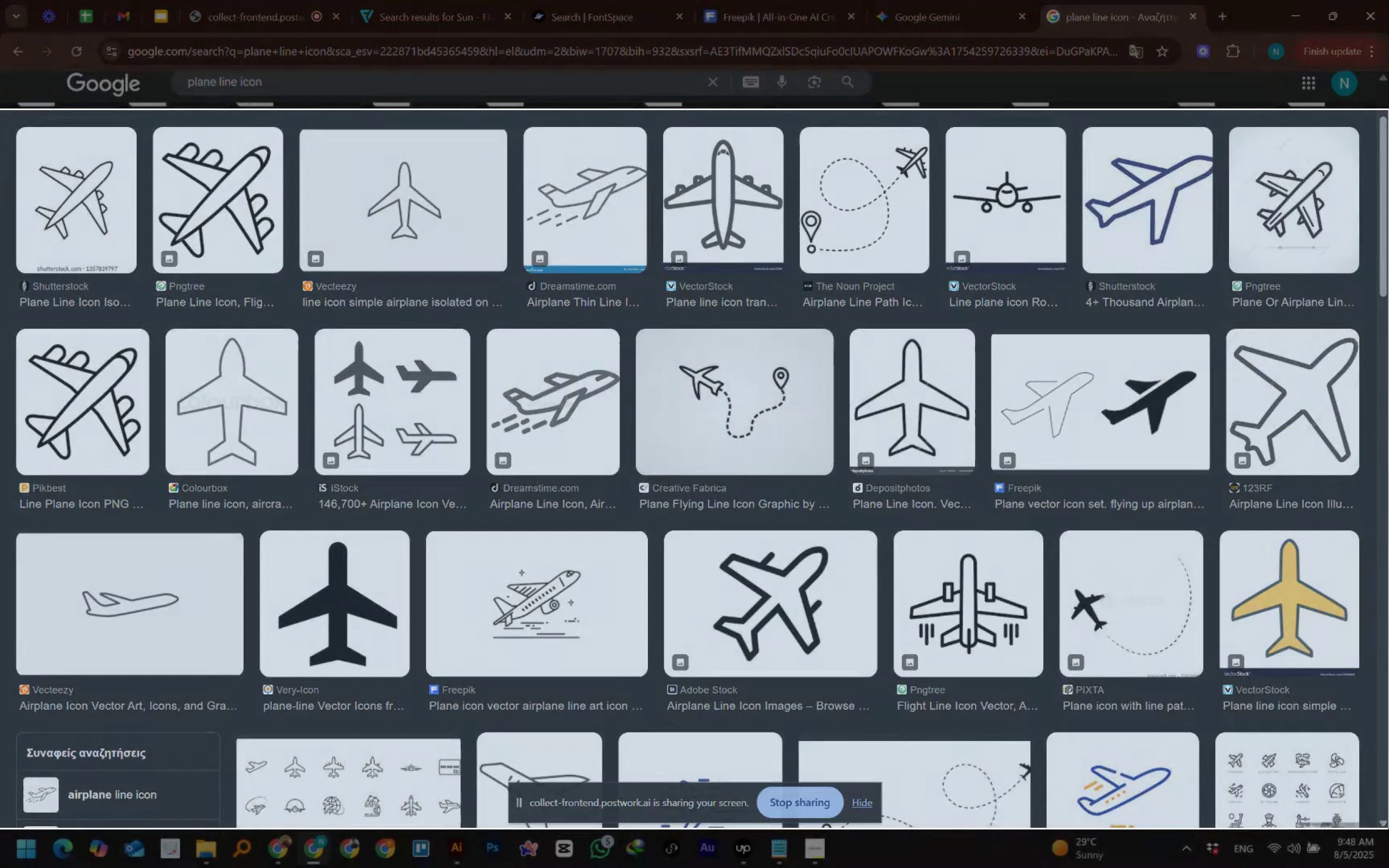 
wait(5.12)
 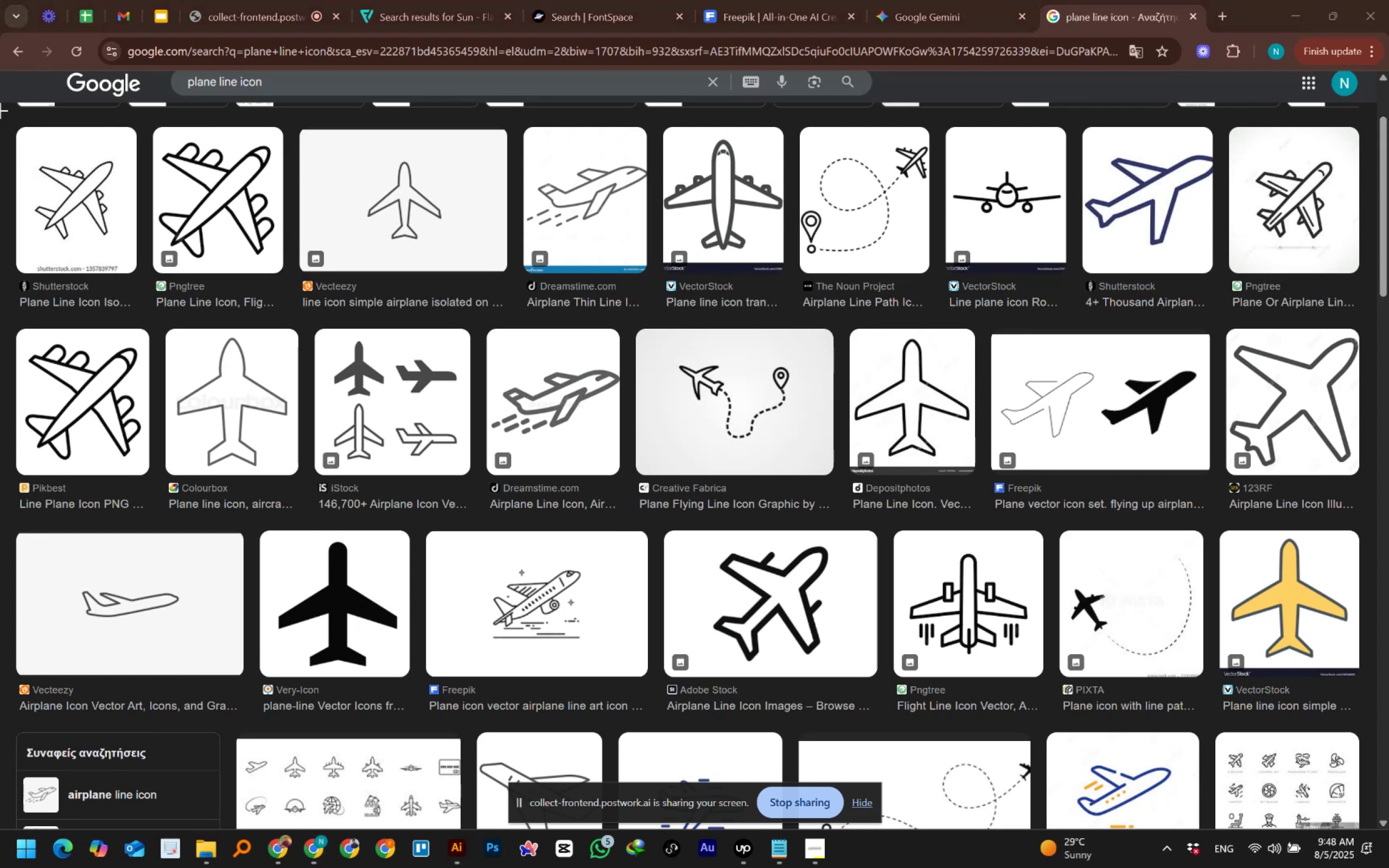 
key(Alt+Tab)
 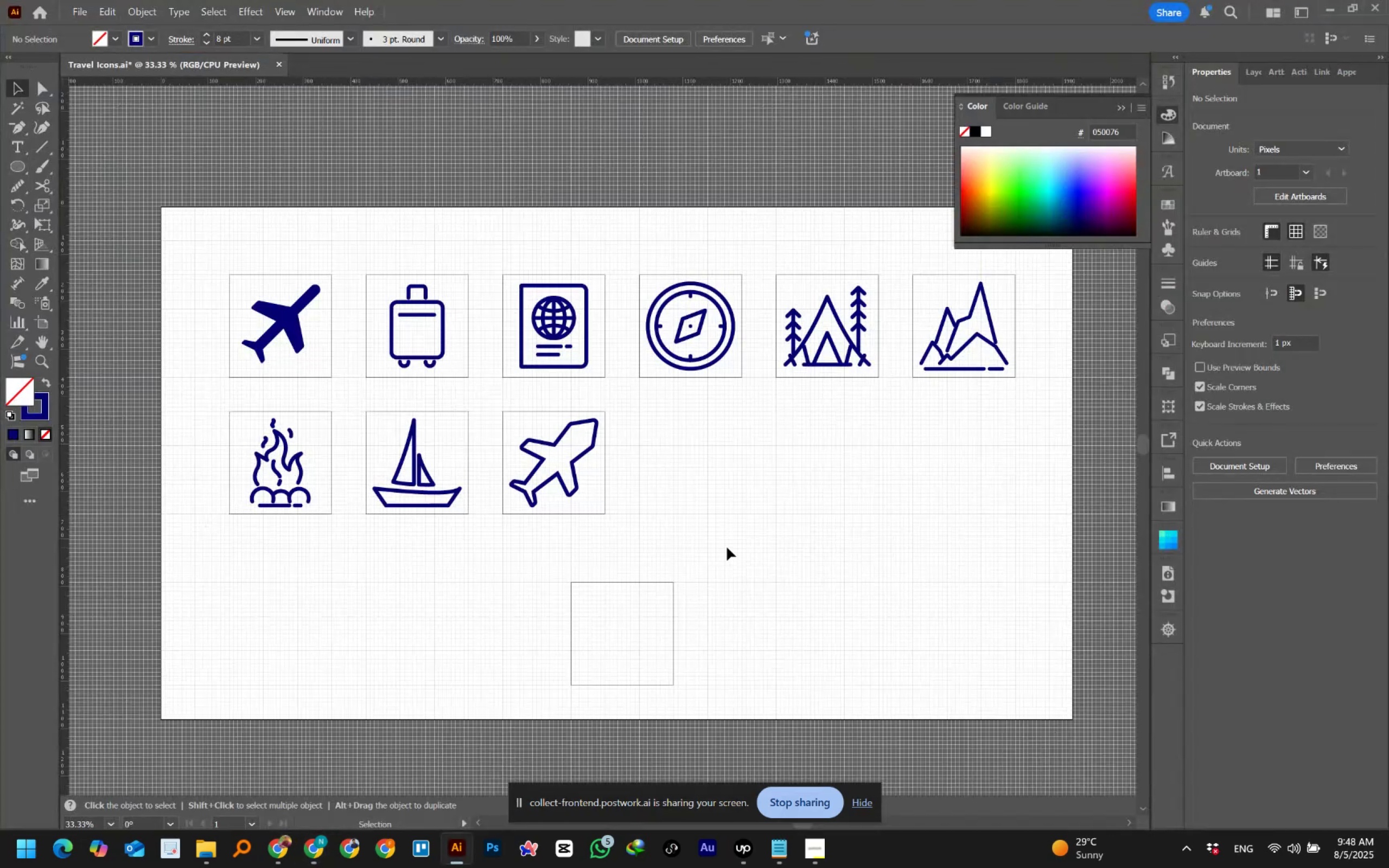 
double_click([727, 547])
 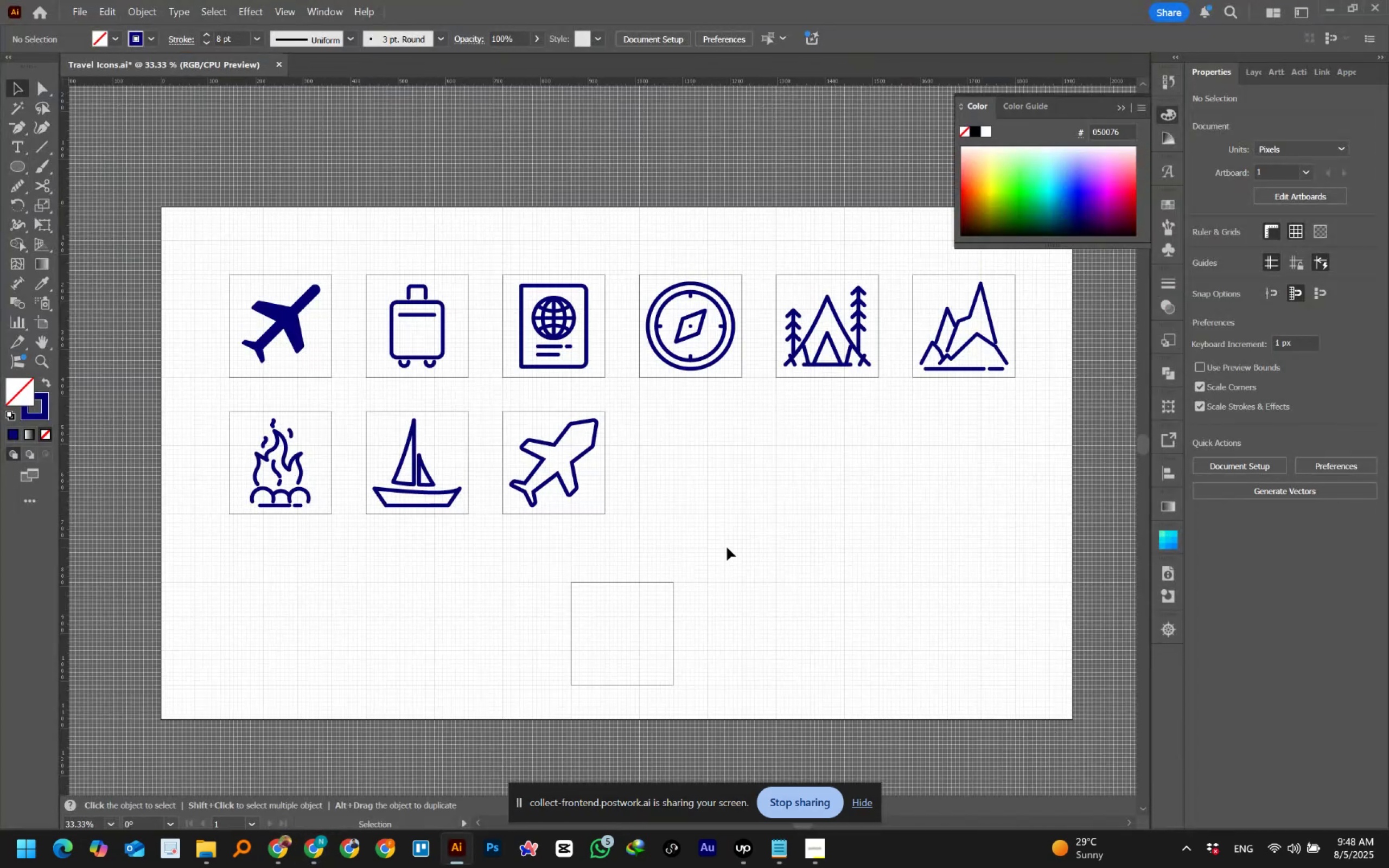 
key(Control+V)
 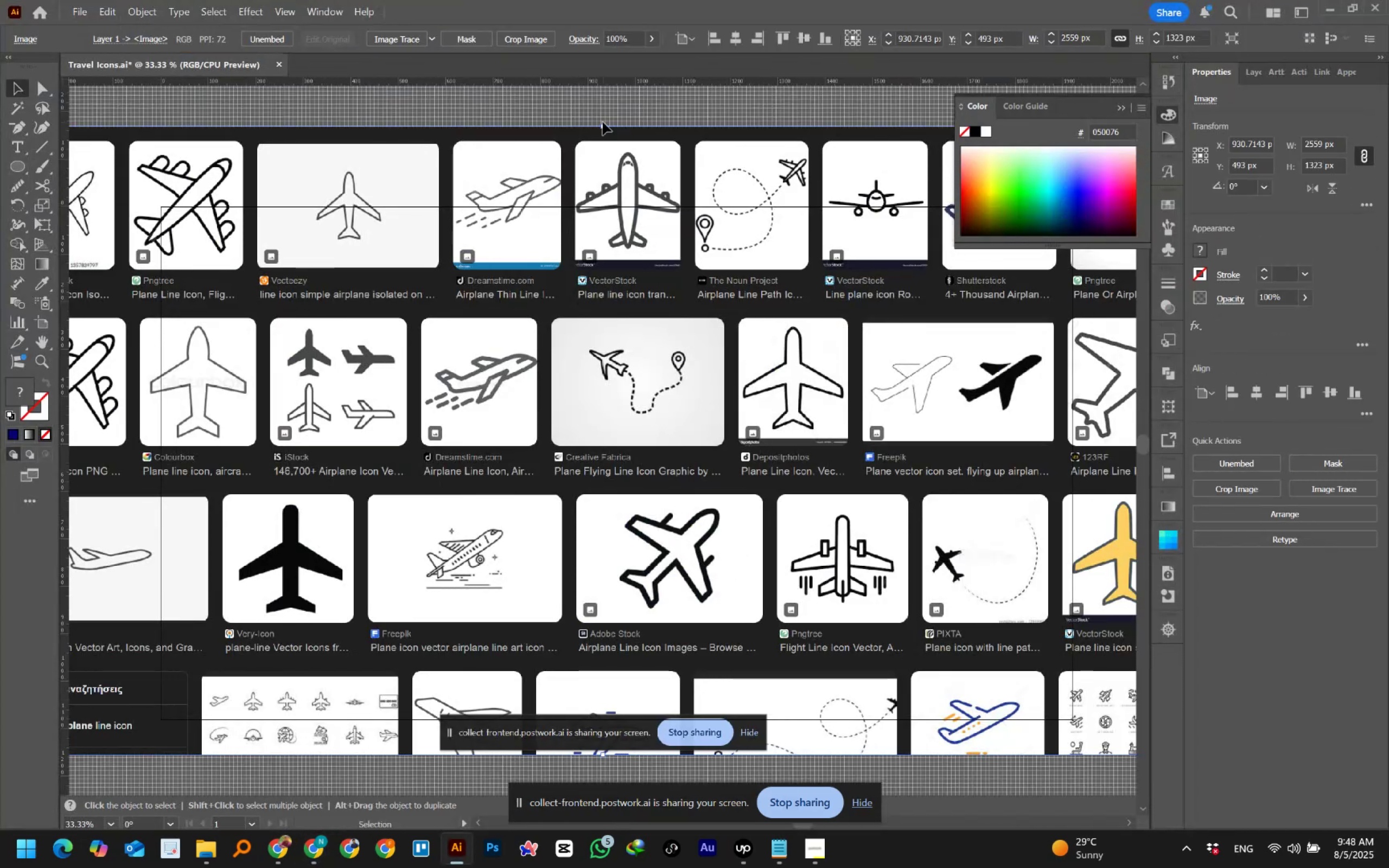 
double_click([614, 133])
 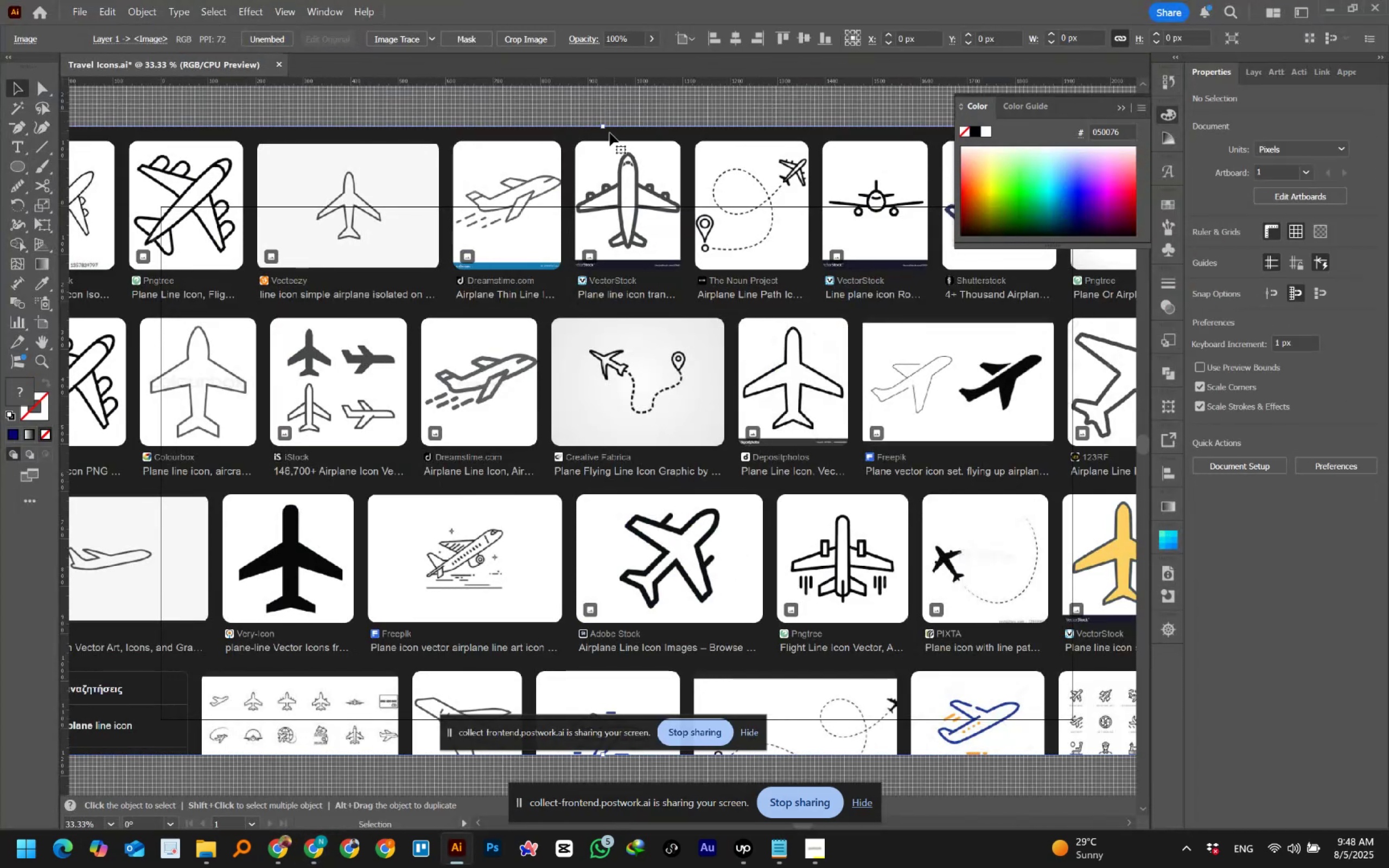 
hold_key(key=ShiftLeft, duration=1.54)
 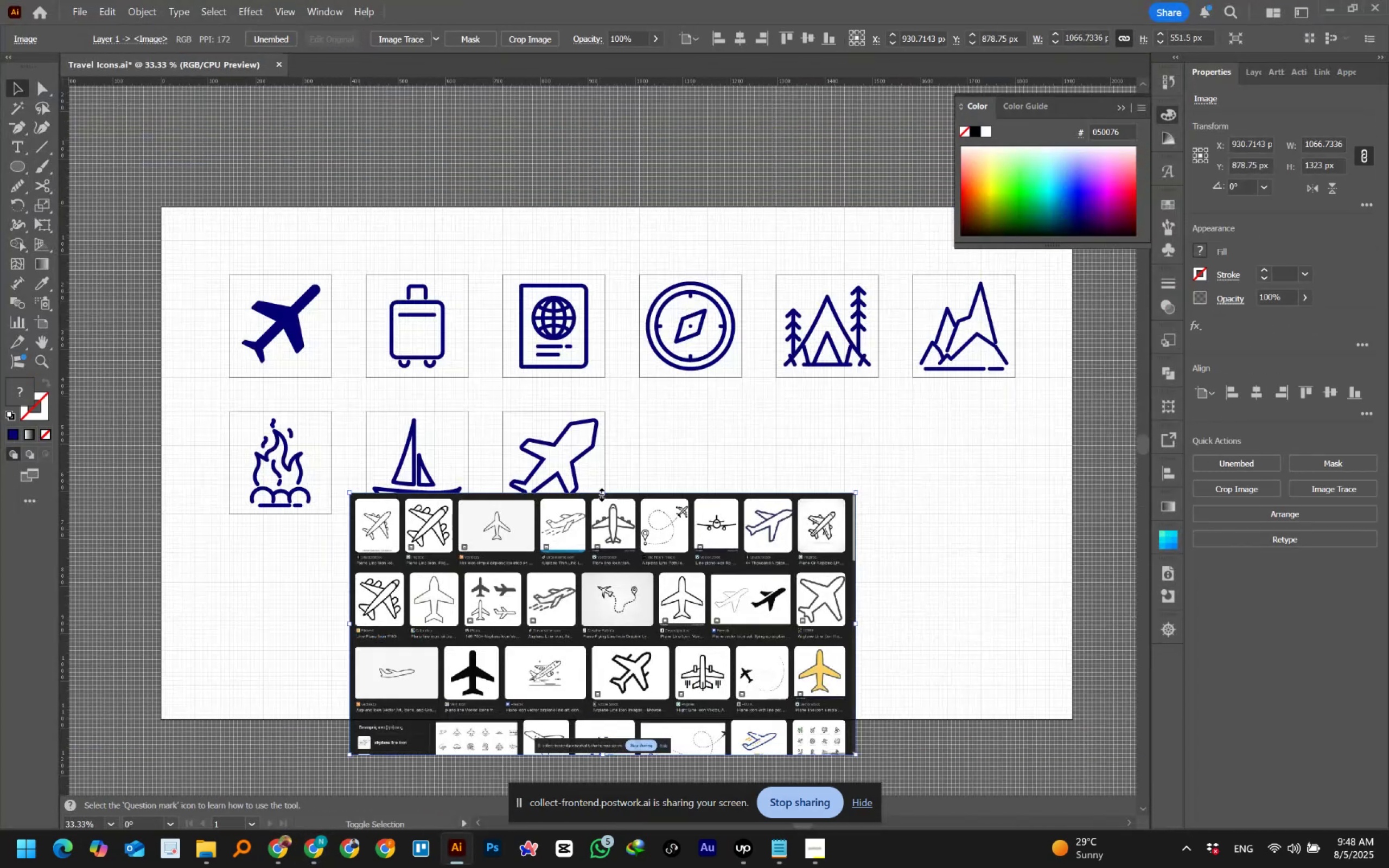 
hold_key(key=ShiftLeft, duration=0.49)
 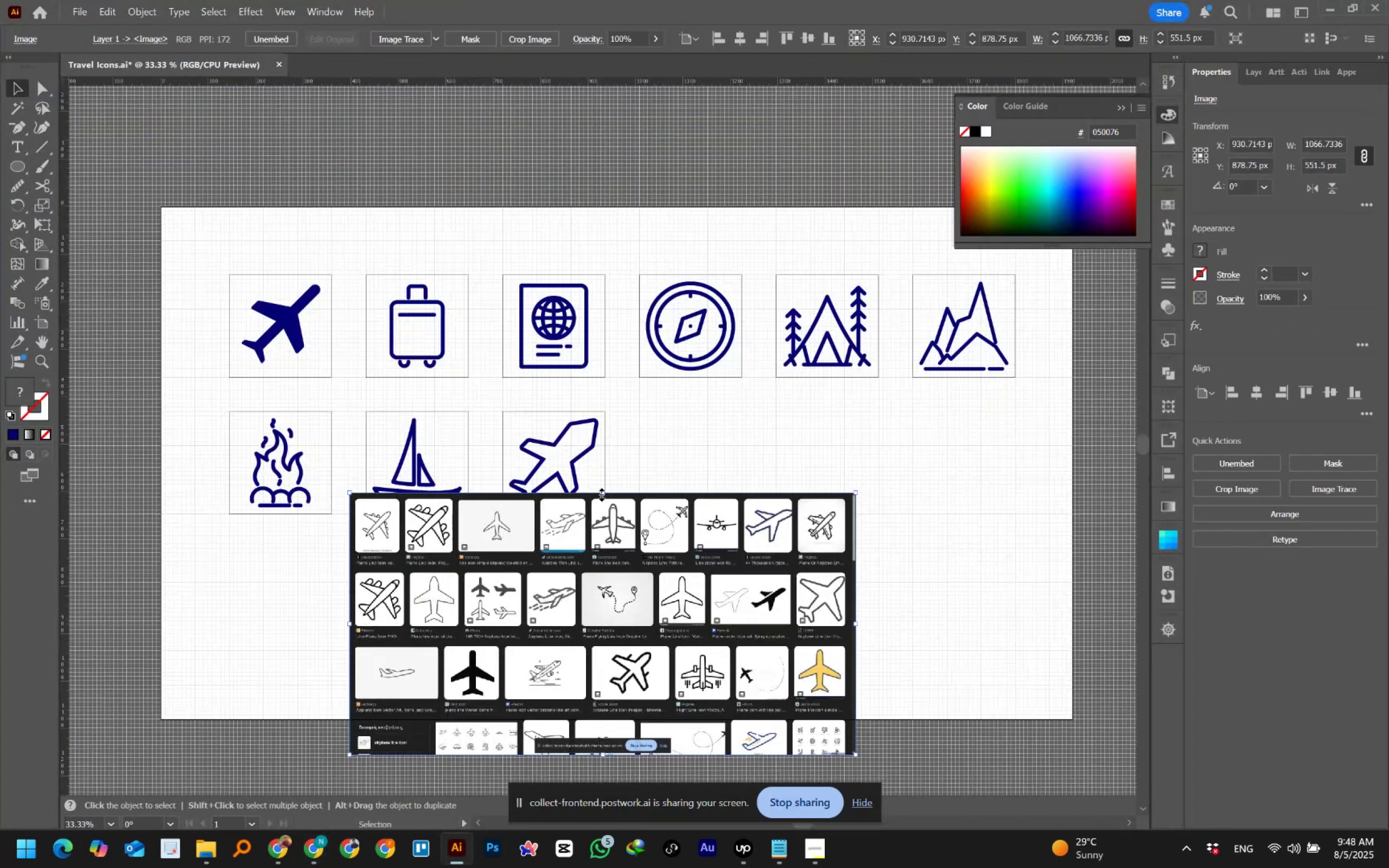 
hold_key(key=Space, duration=0.68)
 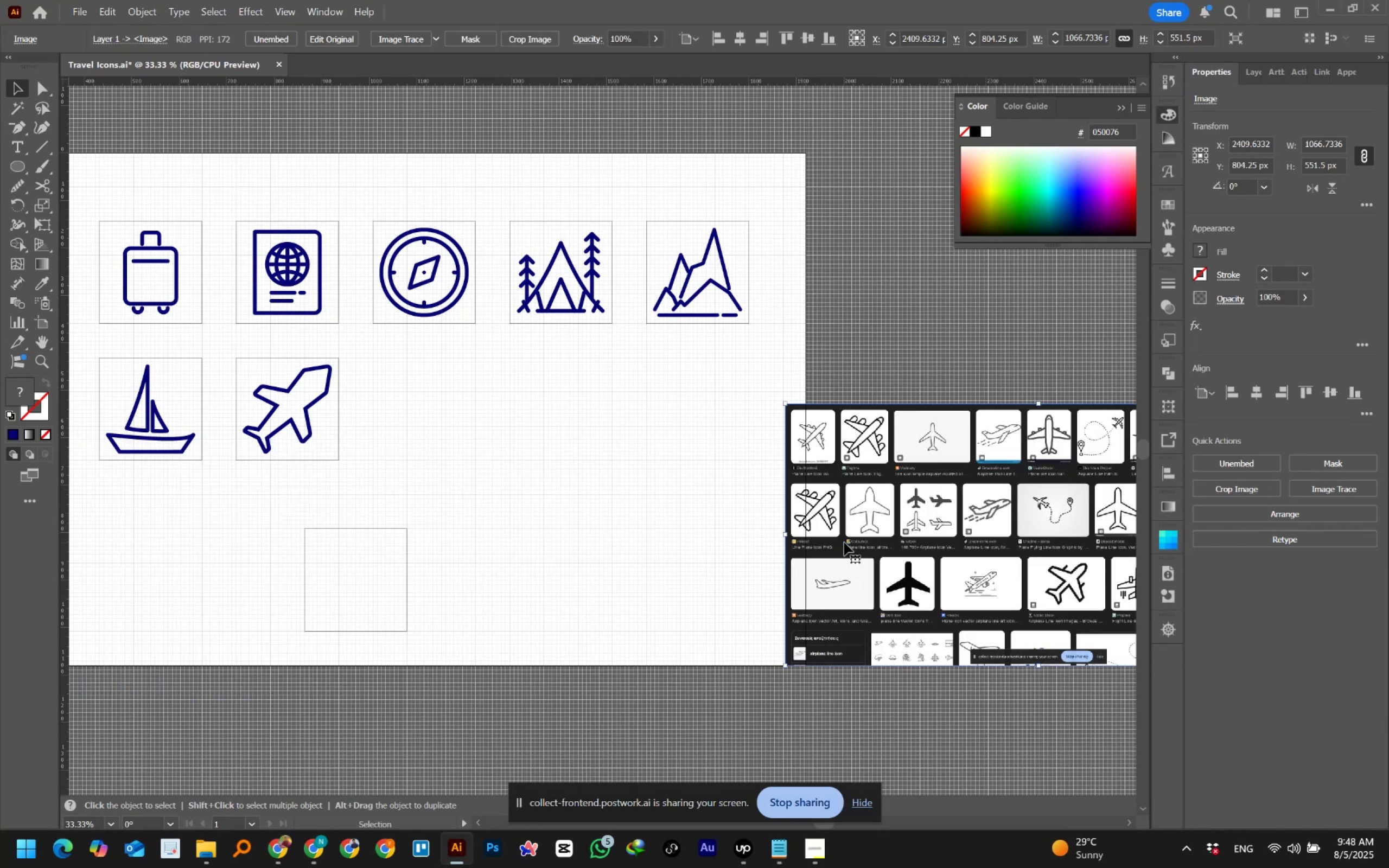 
mouse_move([754, 541])
 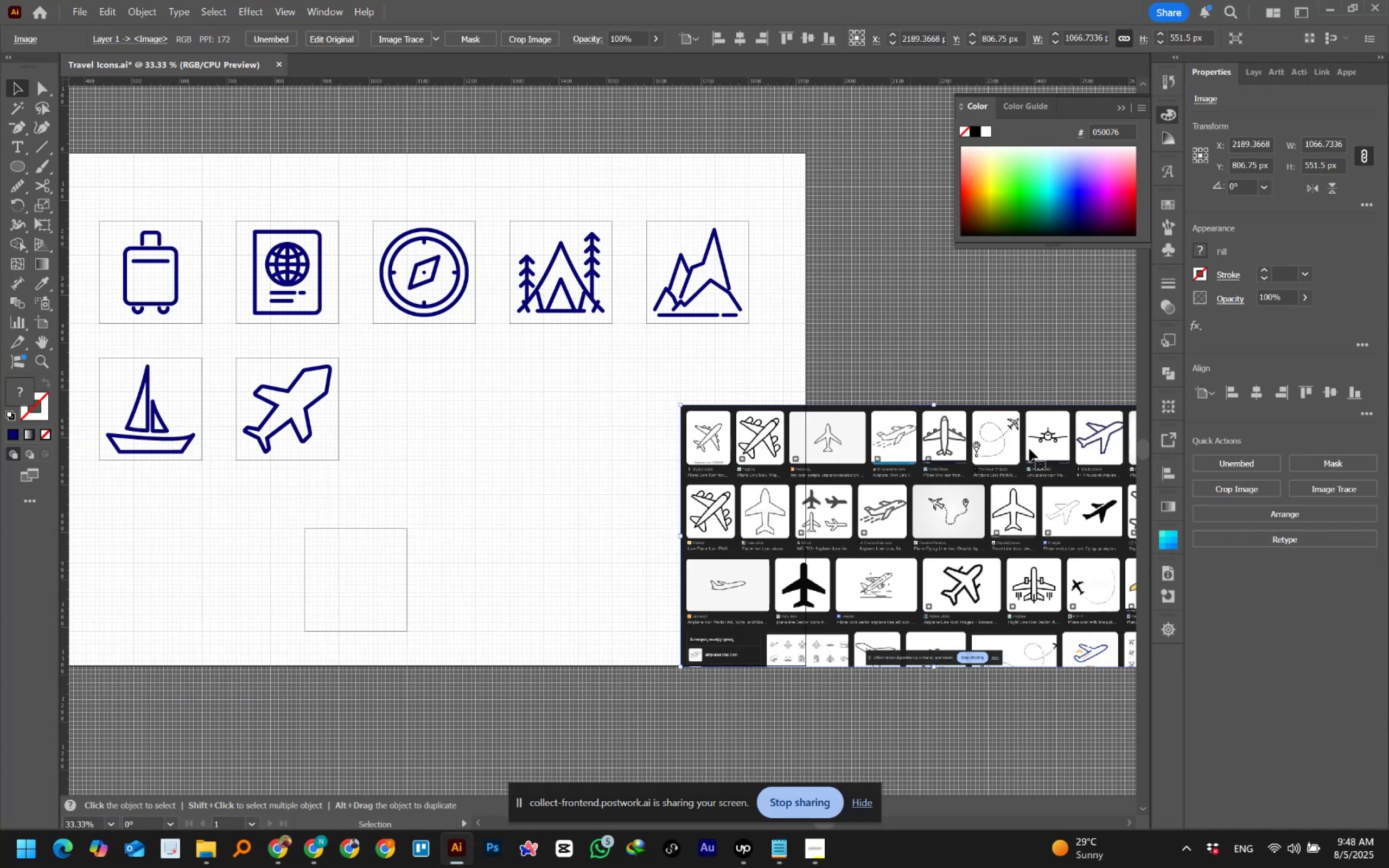 
hold_key(key=AltLeft, duration=1.5)
scroll: coordinate [1063, 433], scroll_direction: up, amount: 3.0
 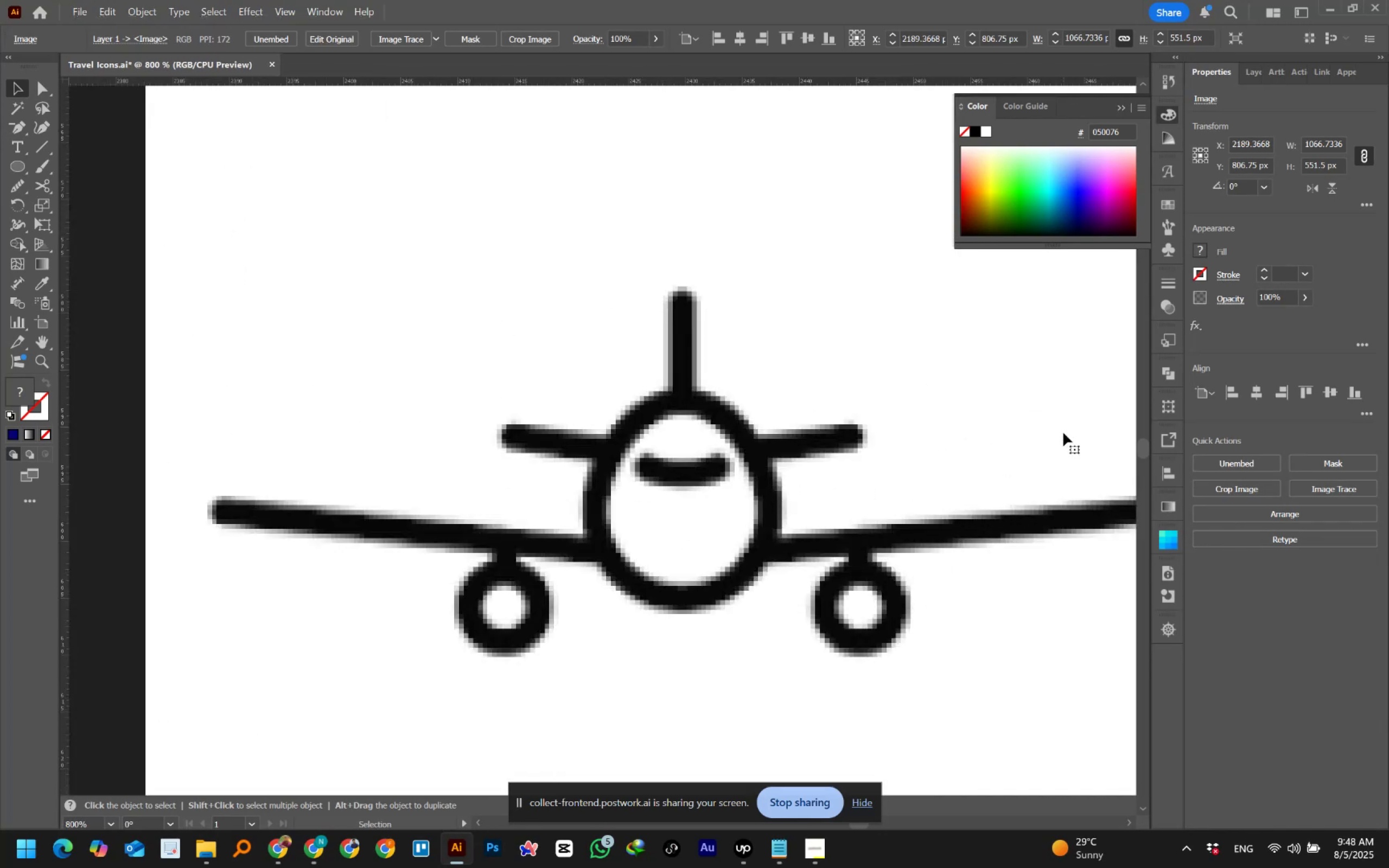 
hold_key(key=AltLeft, duration=1.22)
 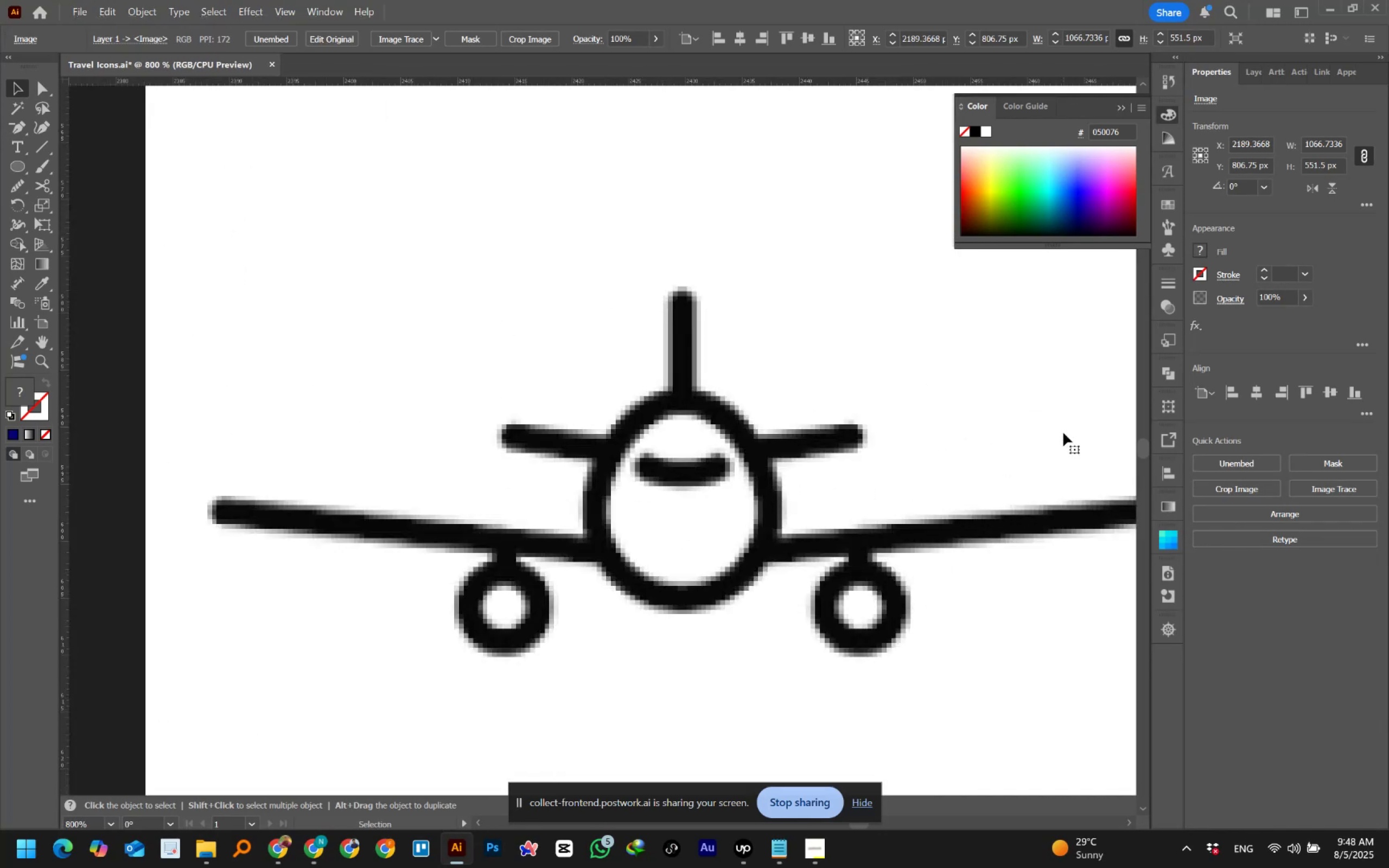 
hold_key(key=Space, duration=1.5)
 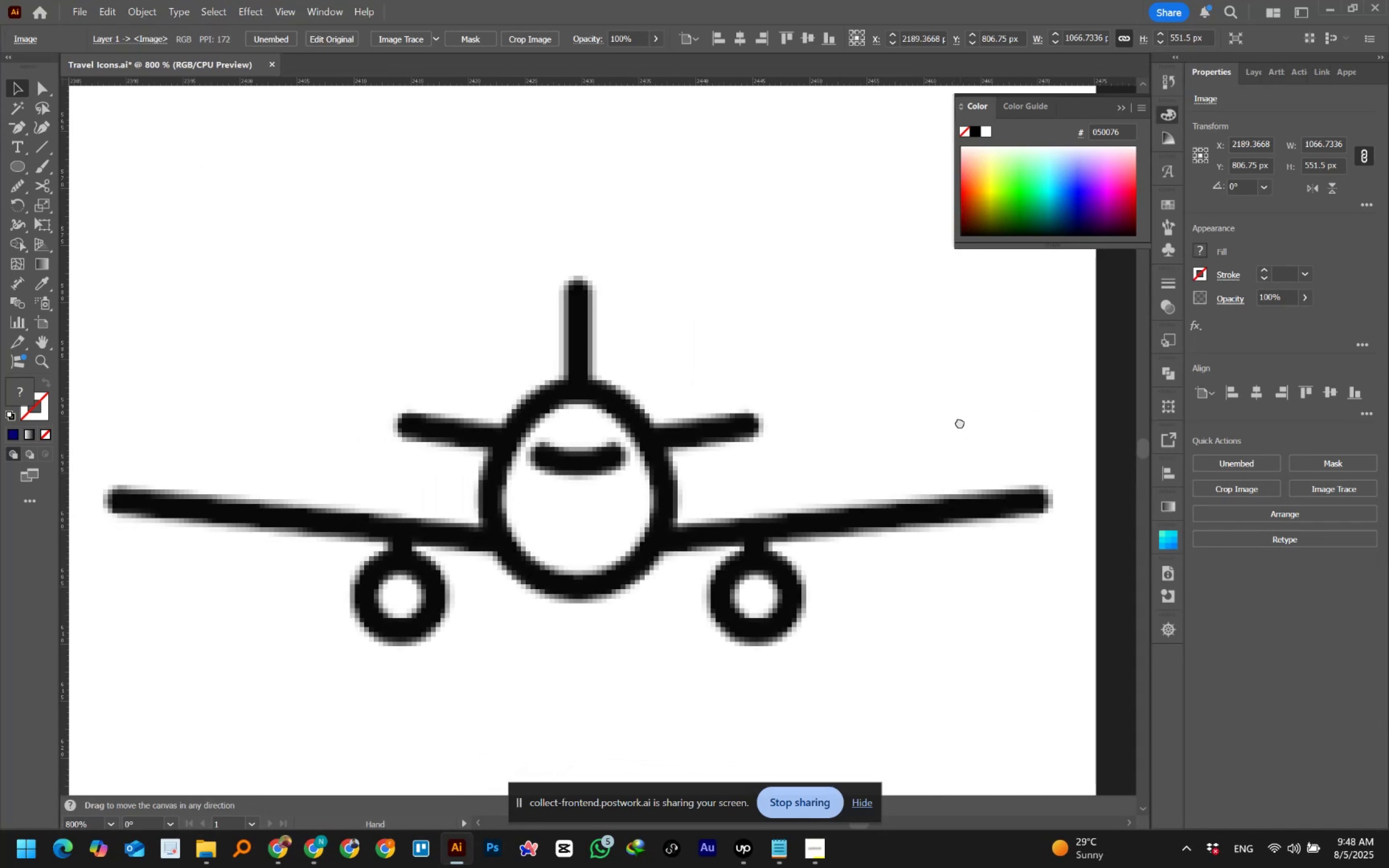 
hold_key(key=Space, duration=1.26)
 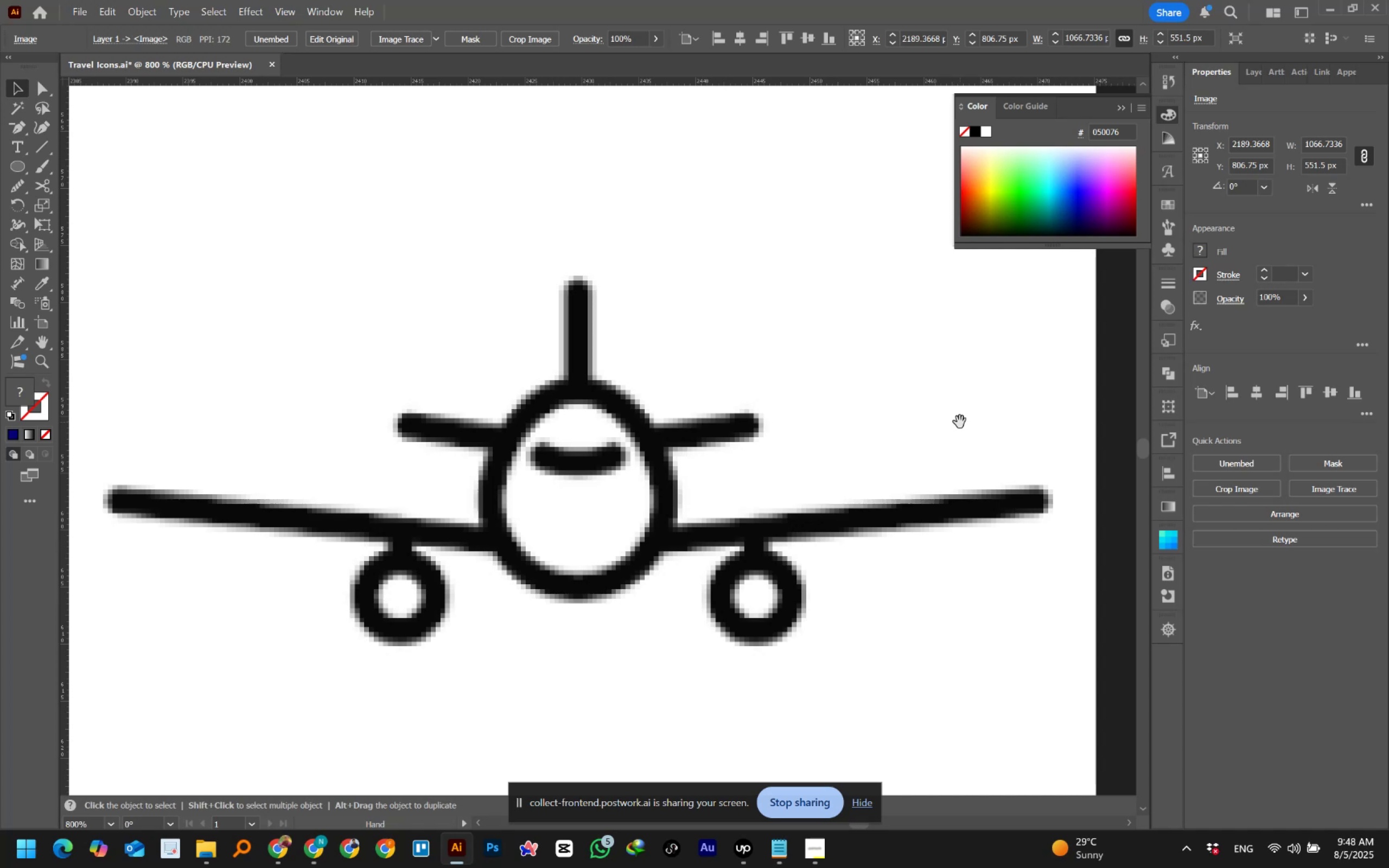 
hold_key(key=AltLeft, duration=0.88)
scroll: coordinate [960, 422], scroll_direction: down, amount: 2.0
 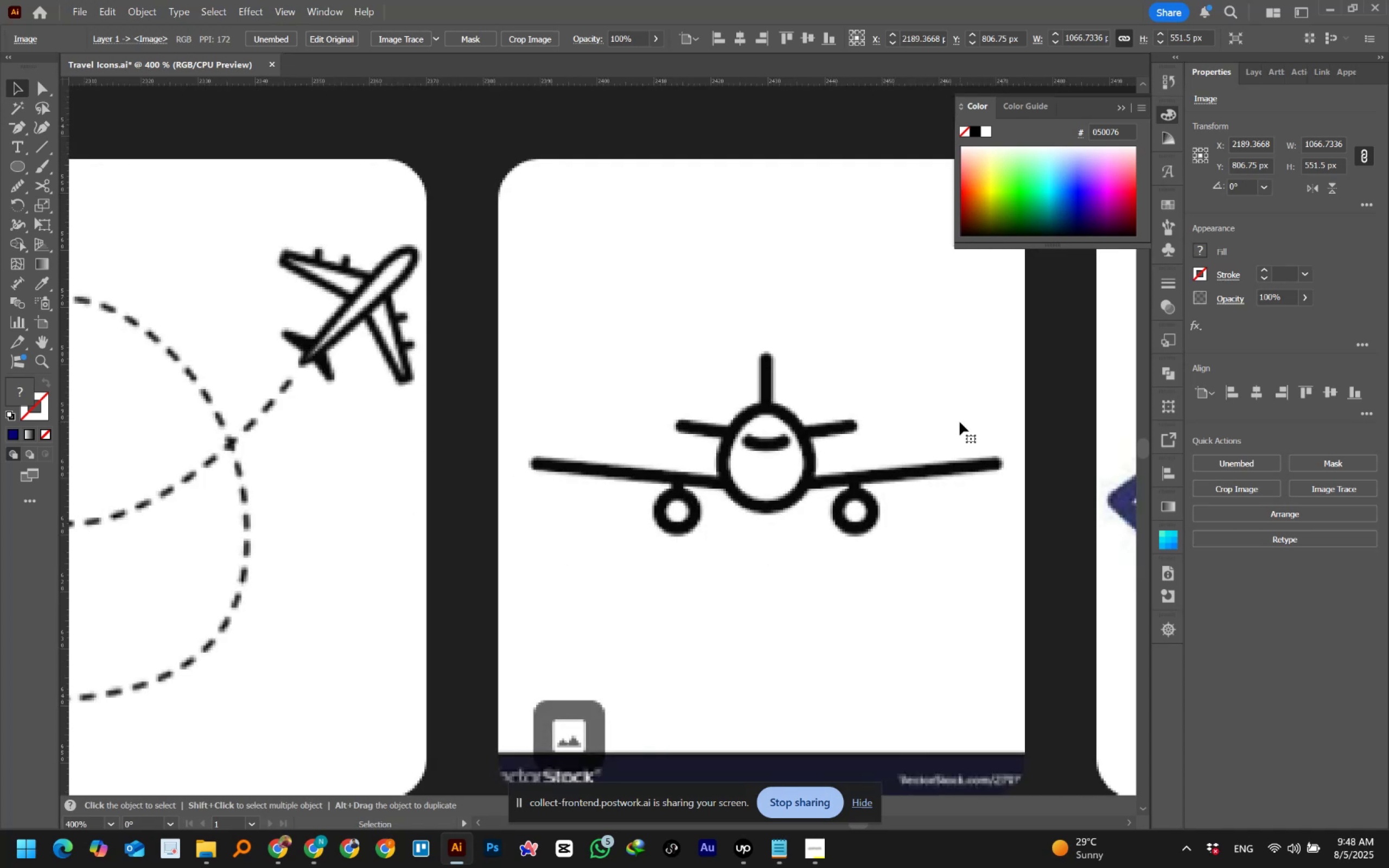 
hold_key(key=AltLeft, duration=0.48)
 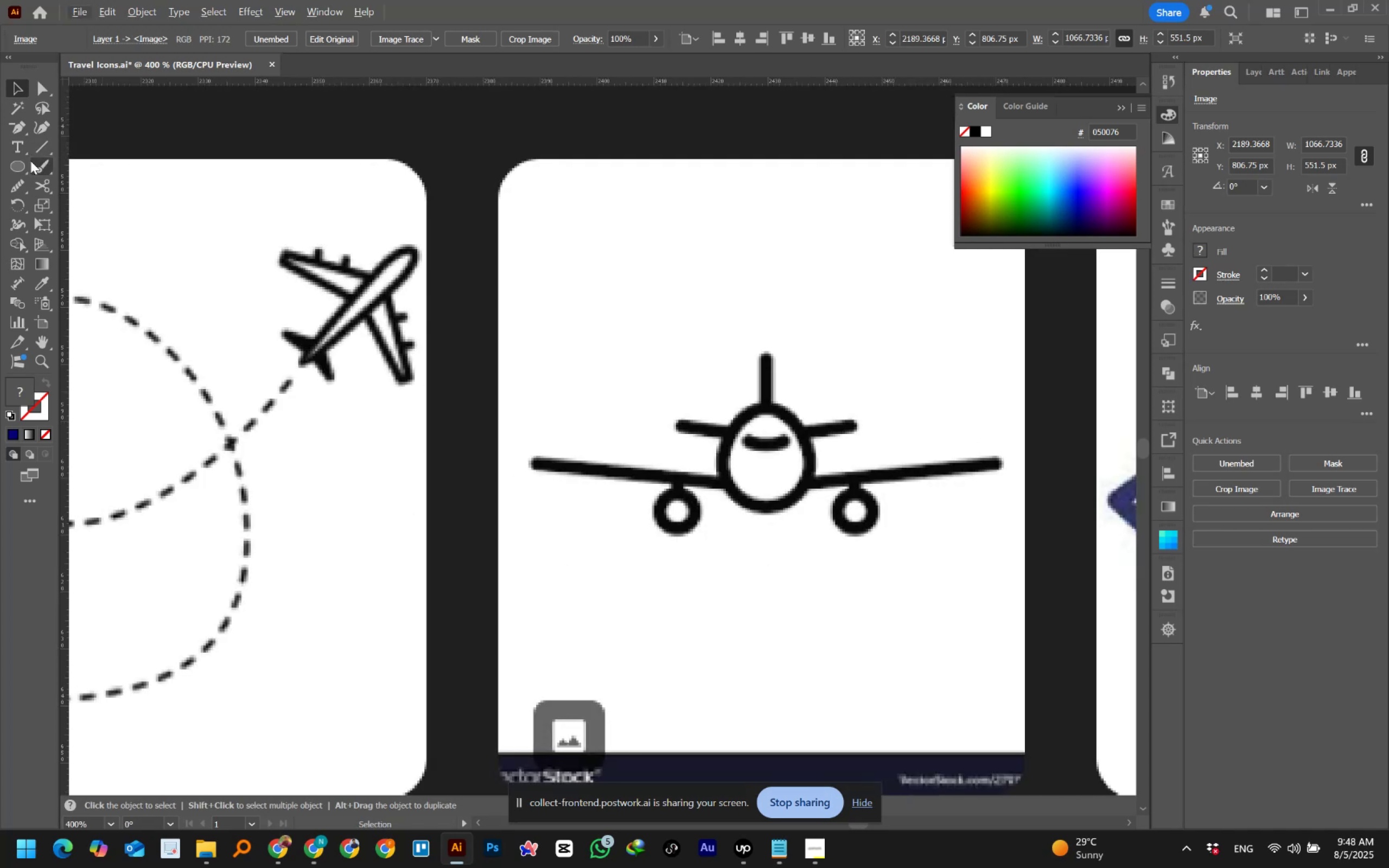 
left_click([23, 169])
 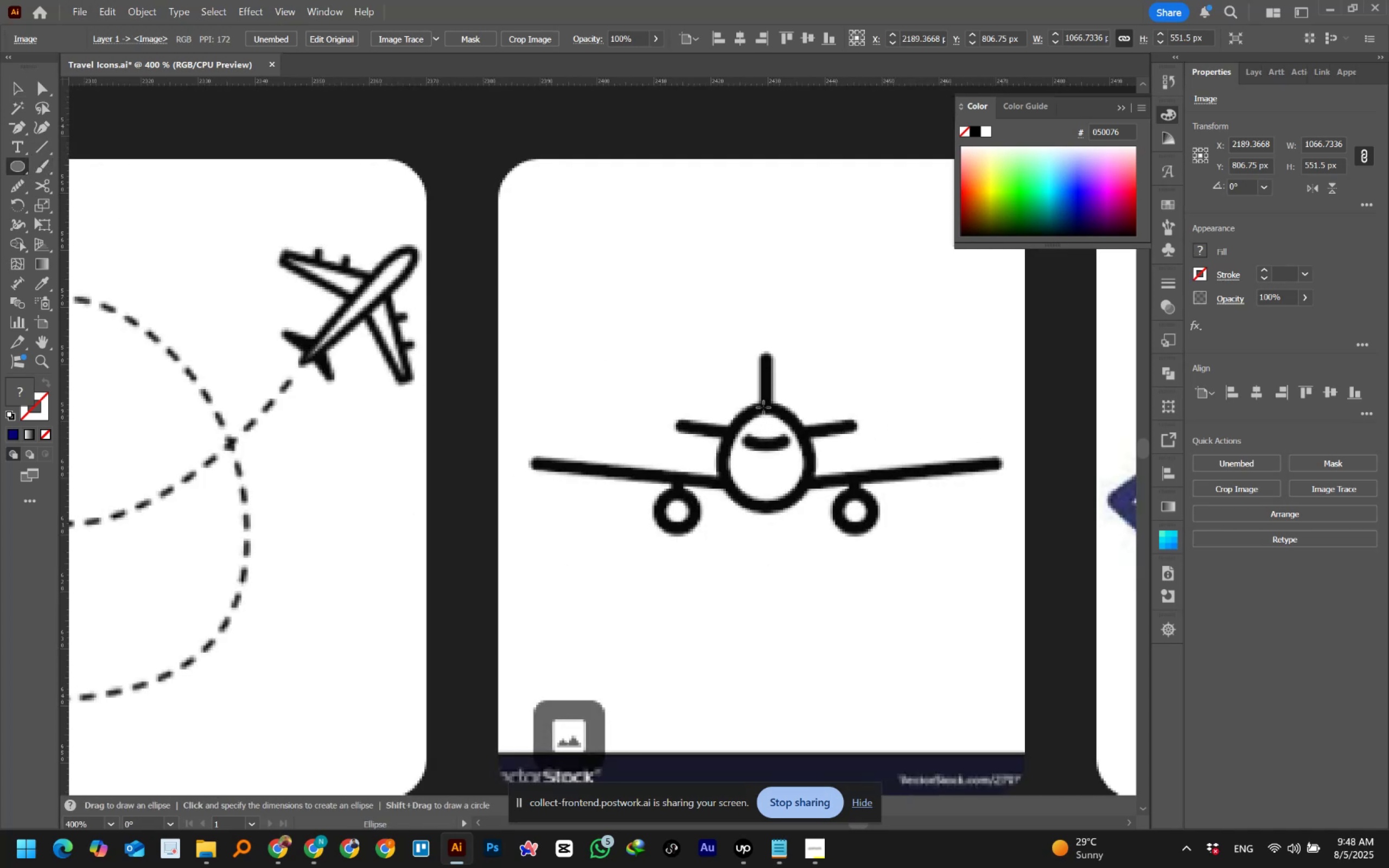 
hold_key(key=ShiftLeft, duration=1.53)
 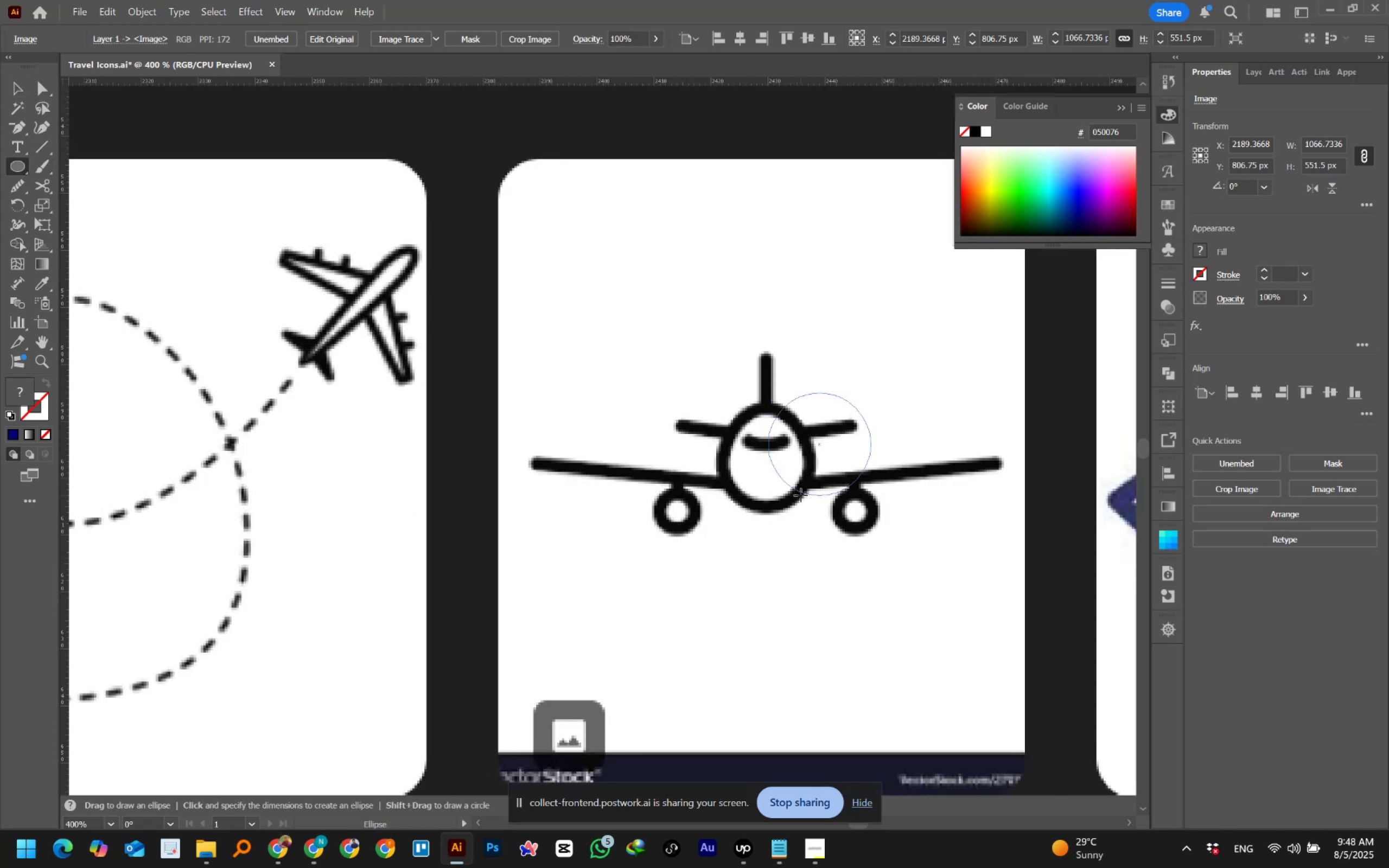 
hold_key(key=ShiftLeft, duration=0.82)
 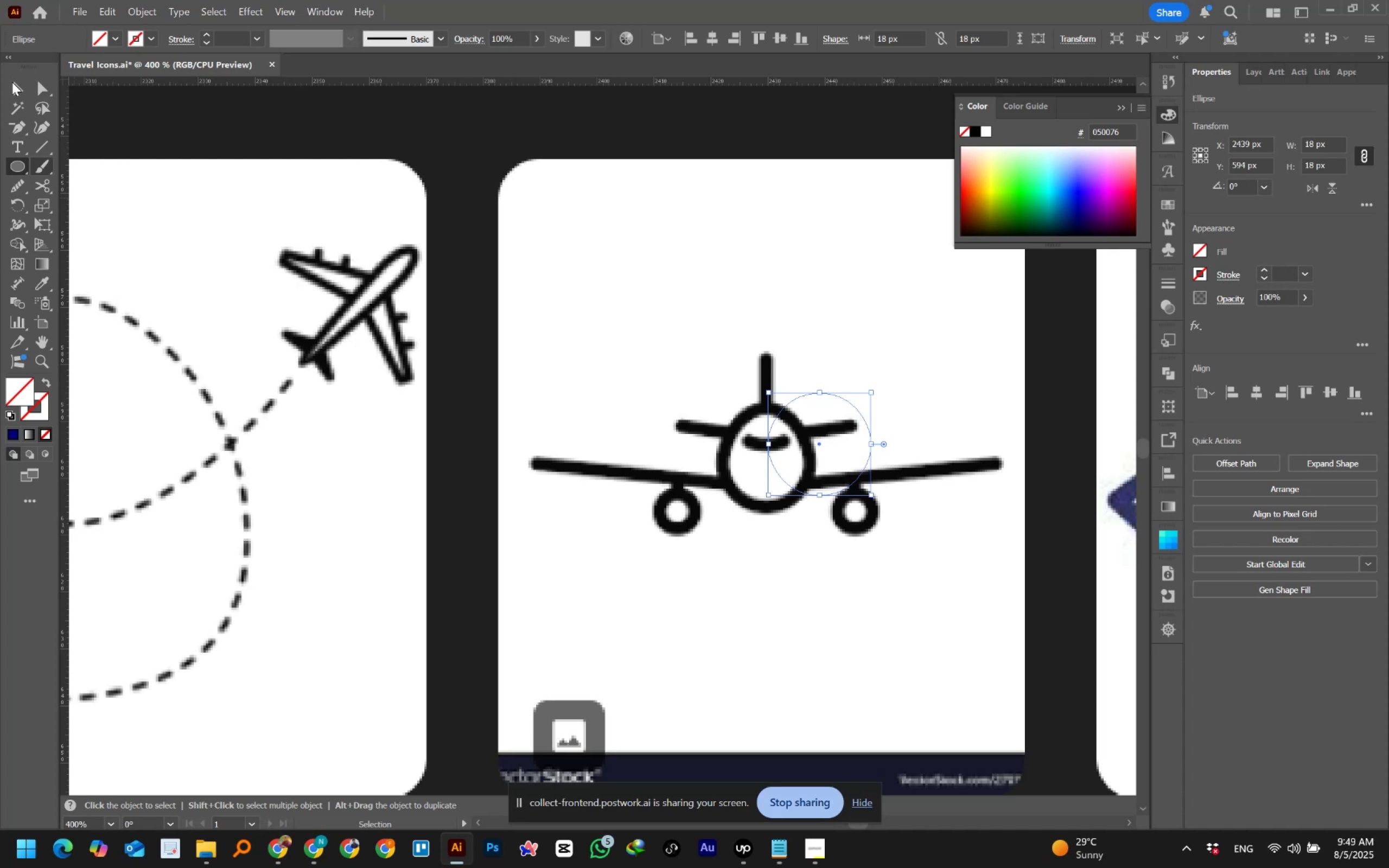 
left_click([12, 82])
 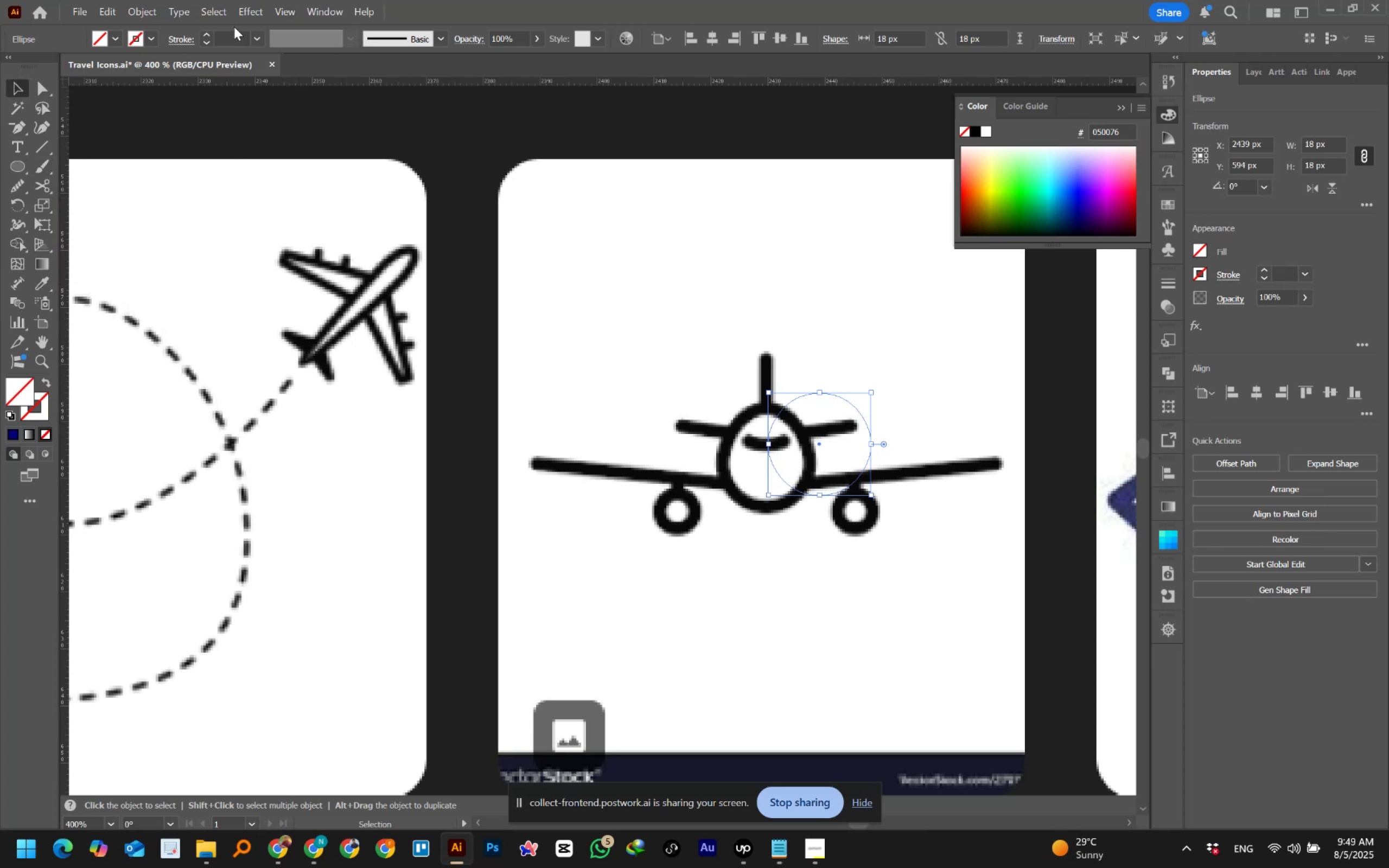 
hold_key(key=ShiftLeft, duration=0.81)
left_click([207, 31])
 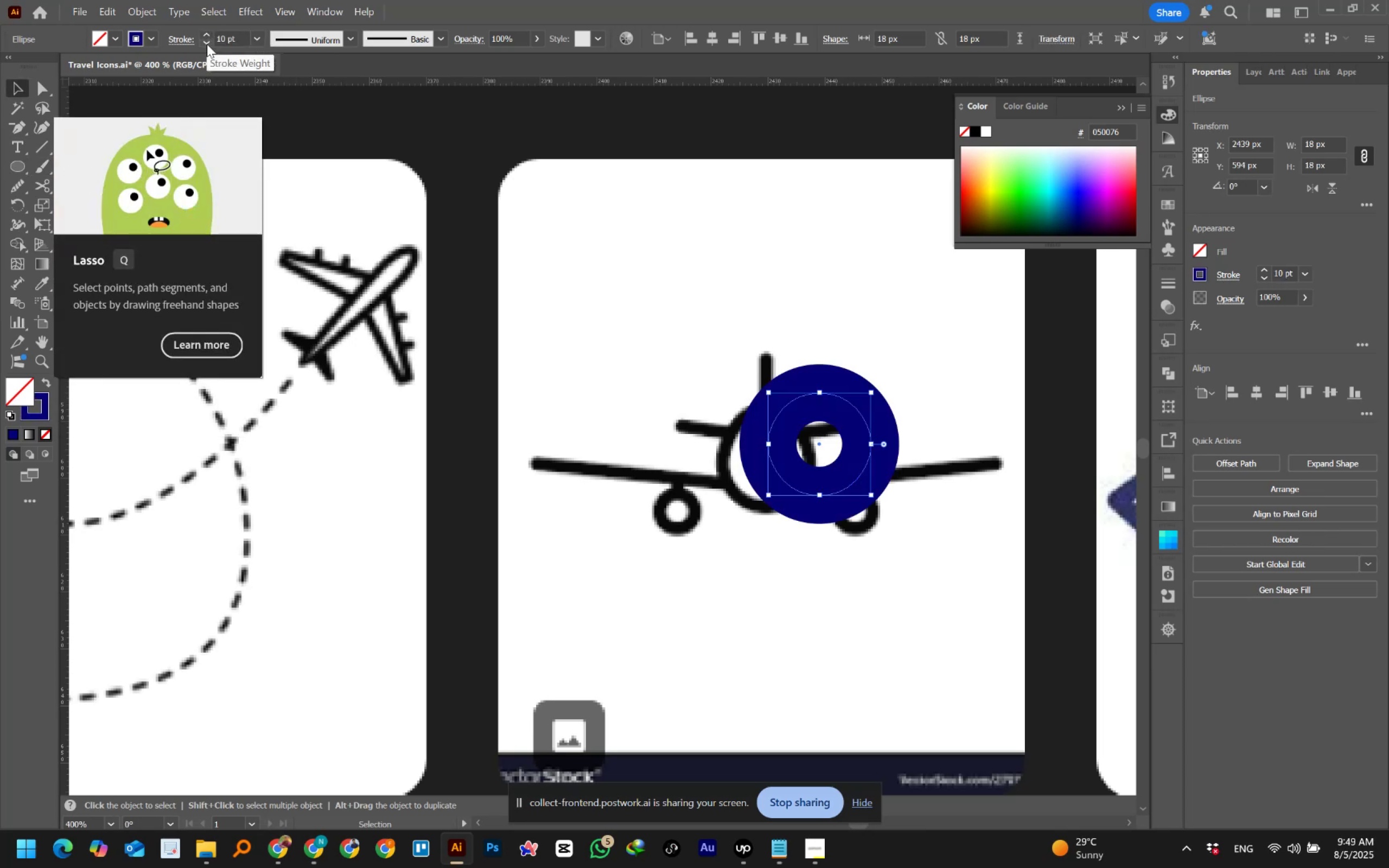 
double_click([206, 44])
 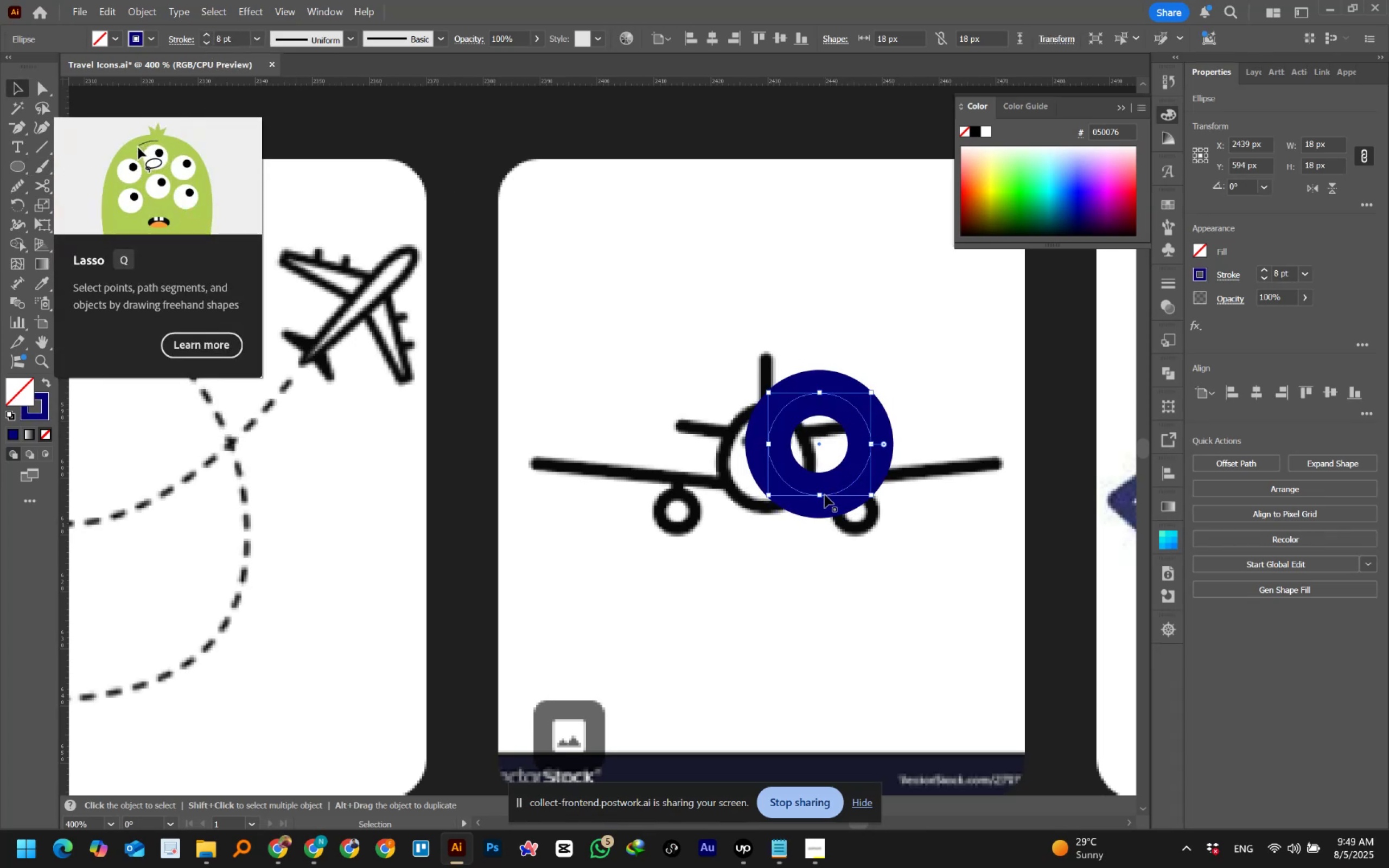 
key(Shift+ShiftLeft)
 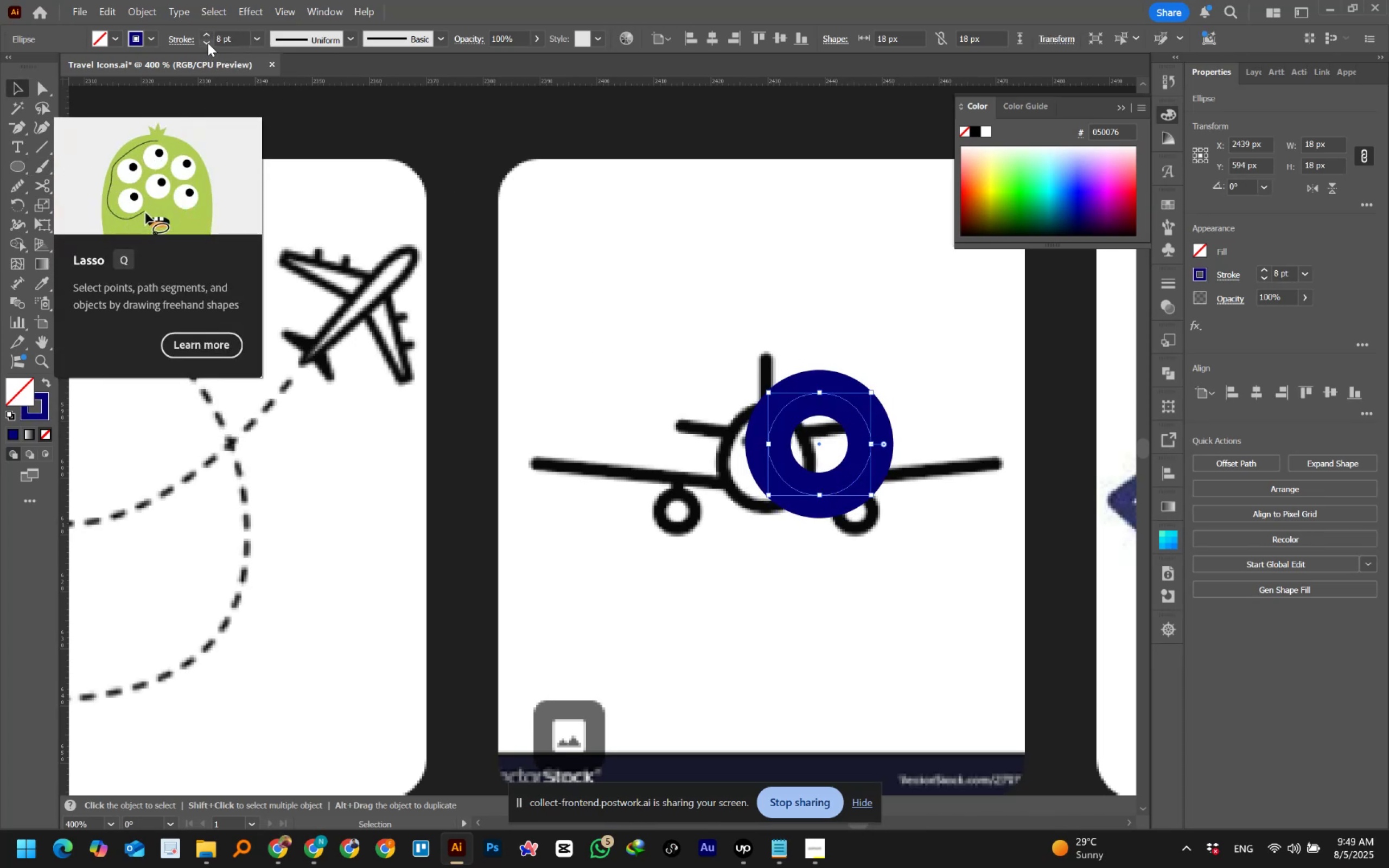 
double_click([208, 43])
 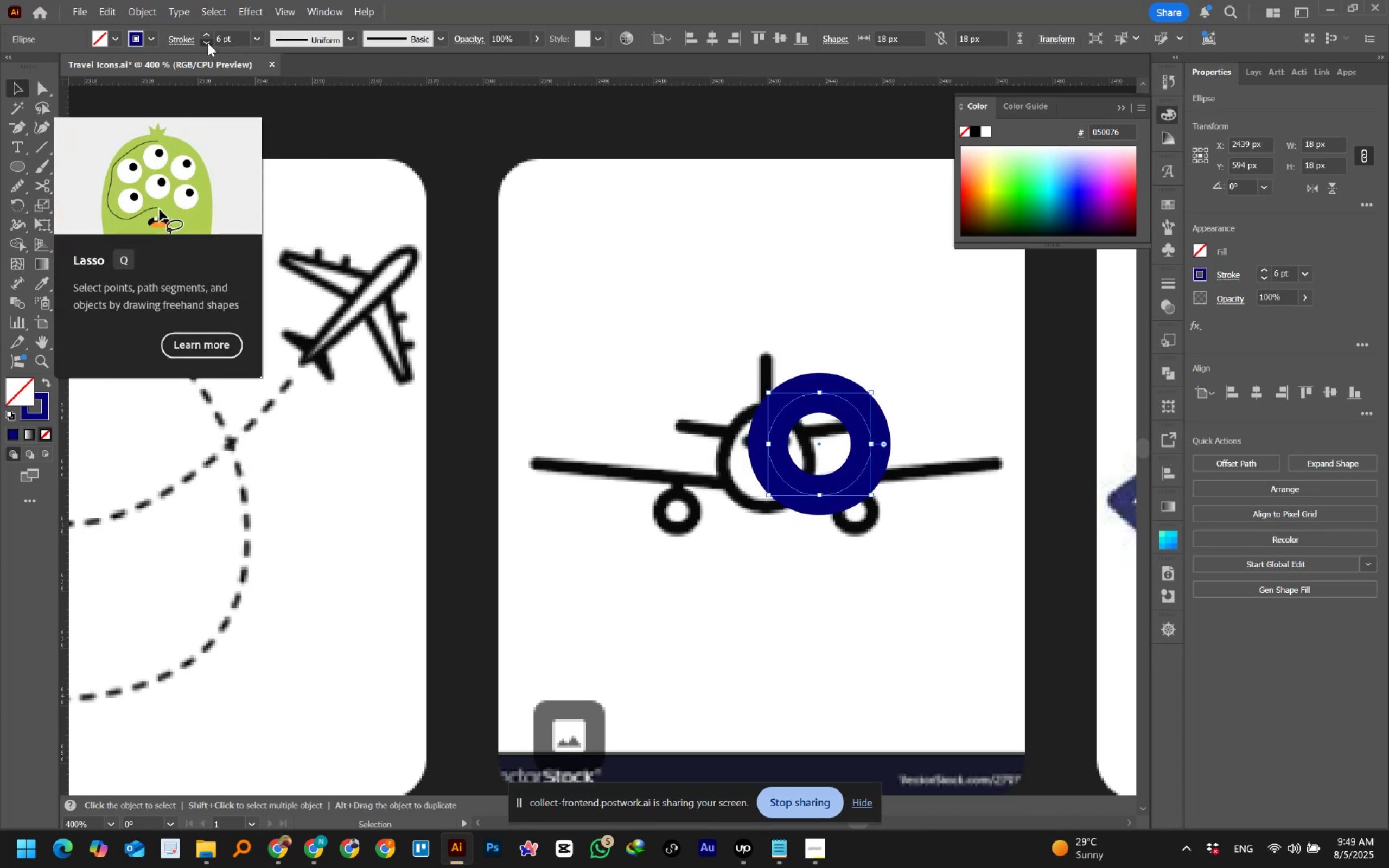 
triple_click([208, 43])
 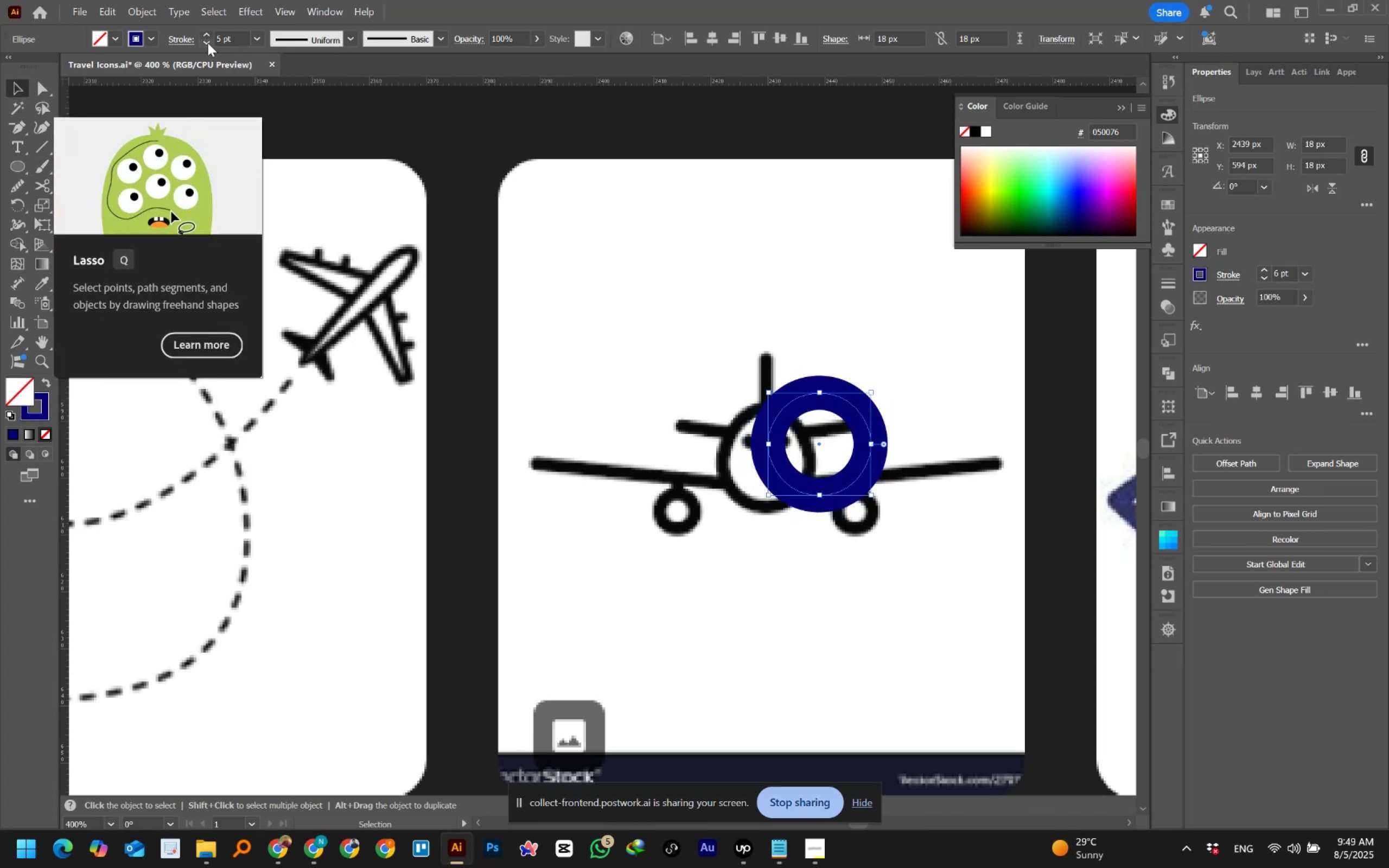 
triple_click([208, 43])
 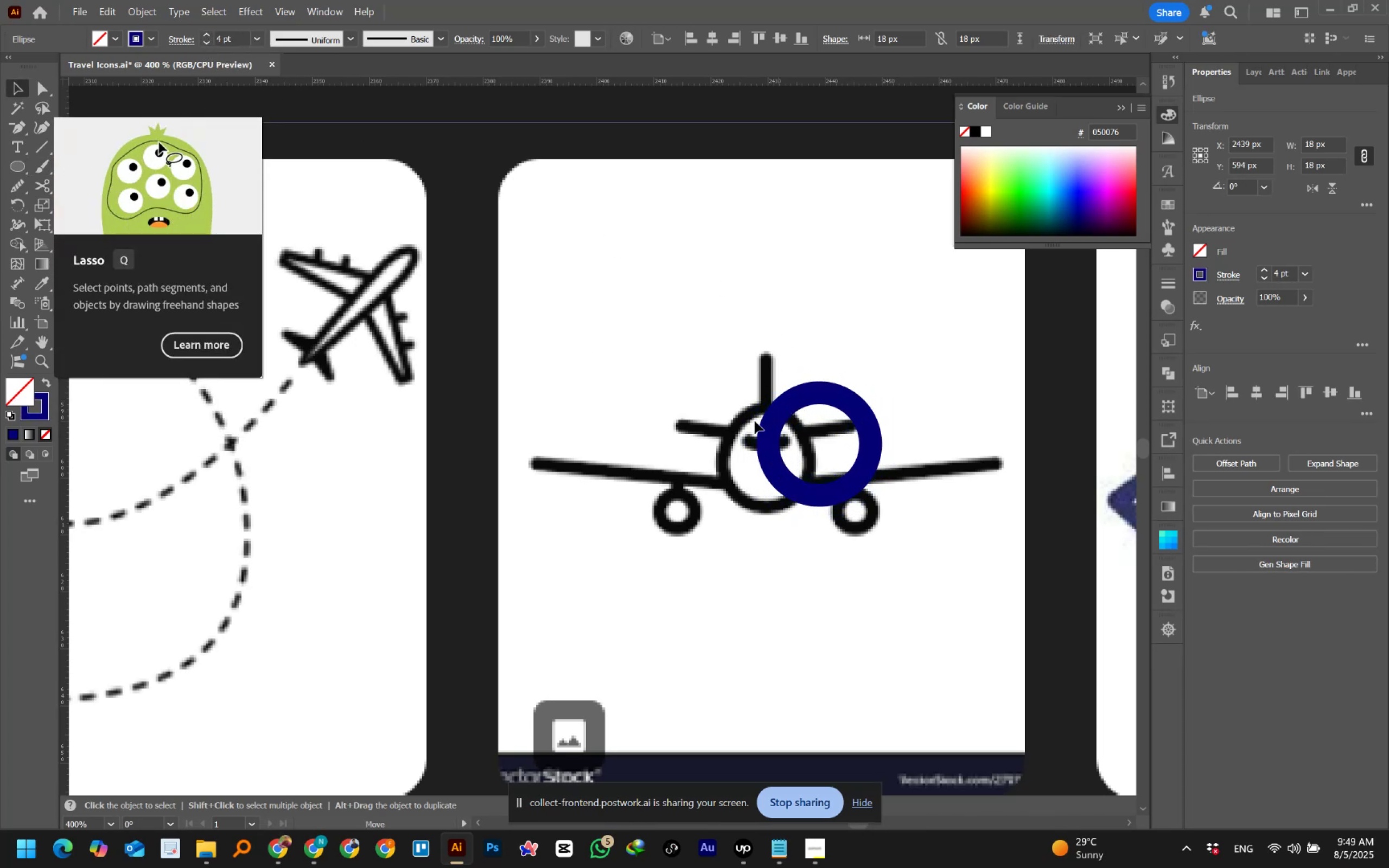 
left_click([811, 393])
 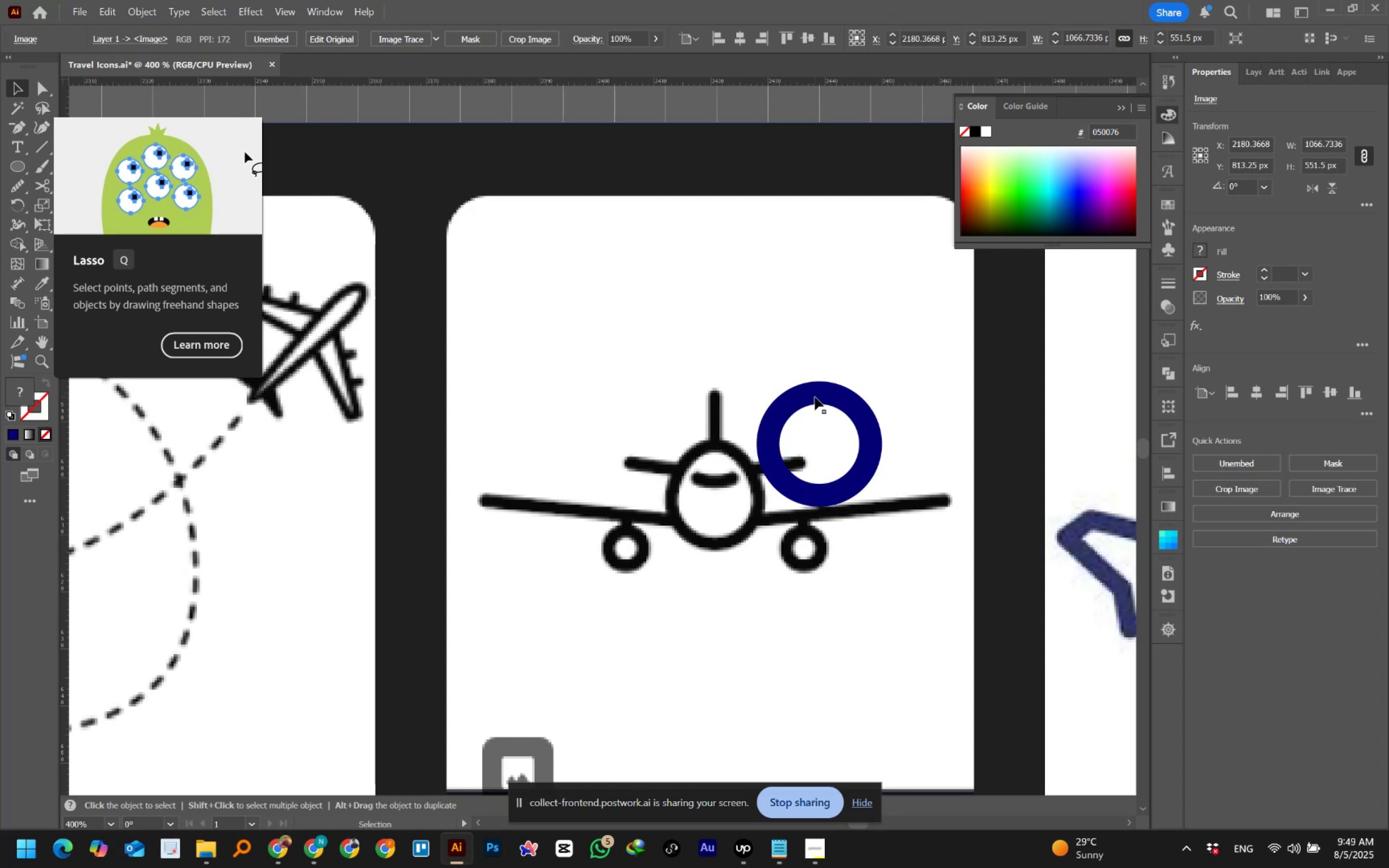 
left_click([815, 397])
 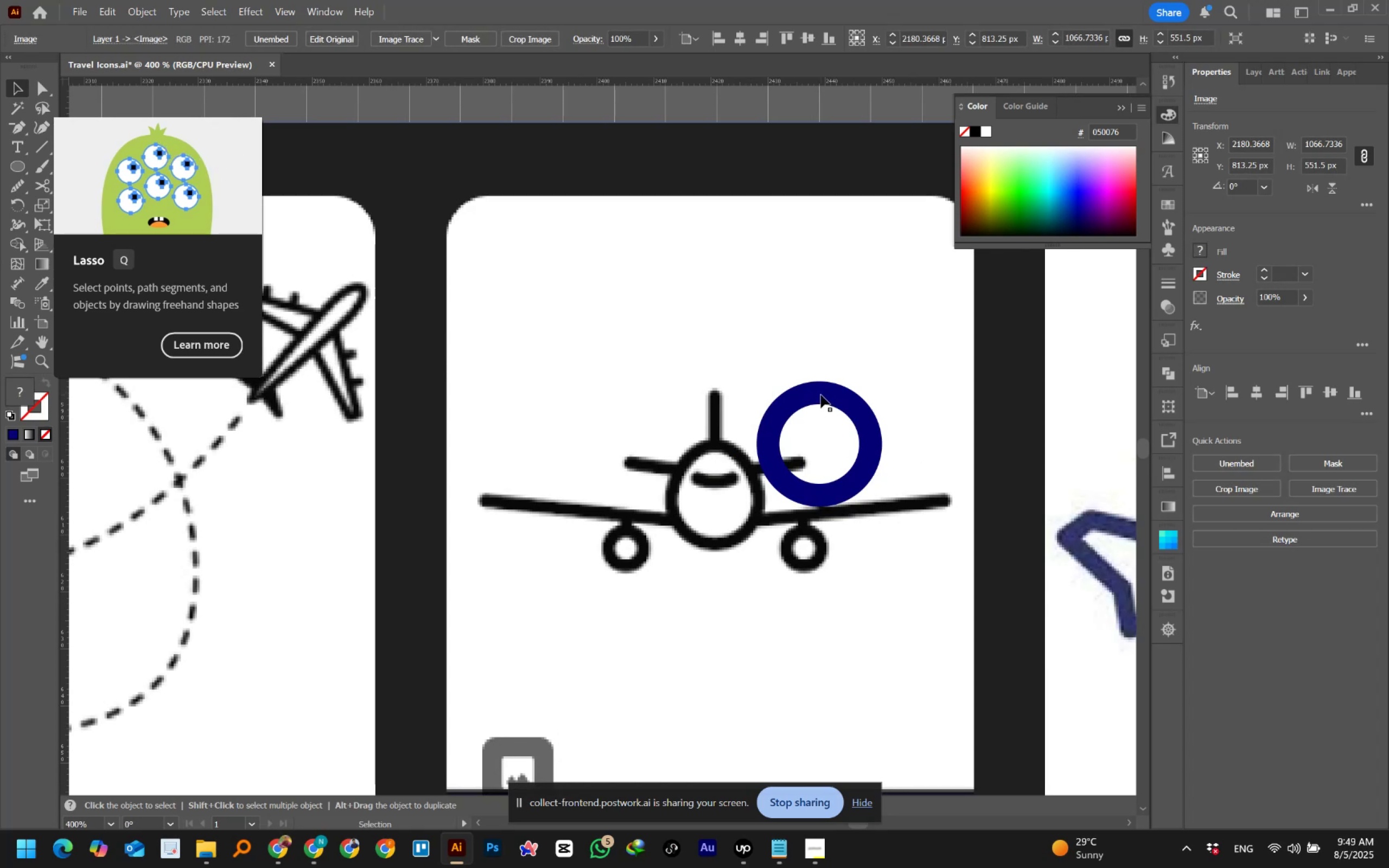 
left_click([821, 394])
 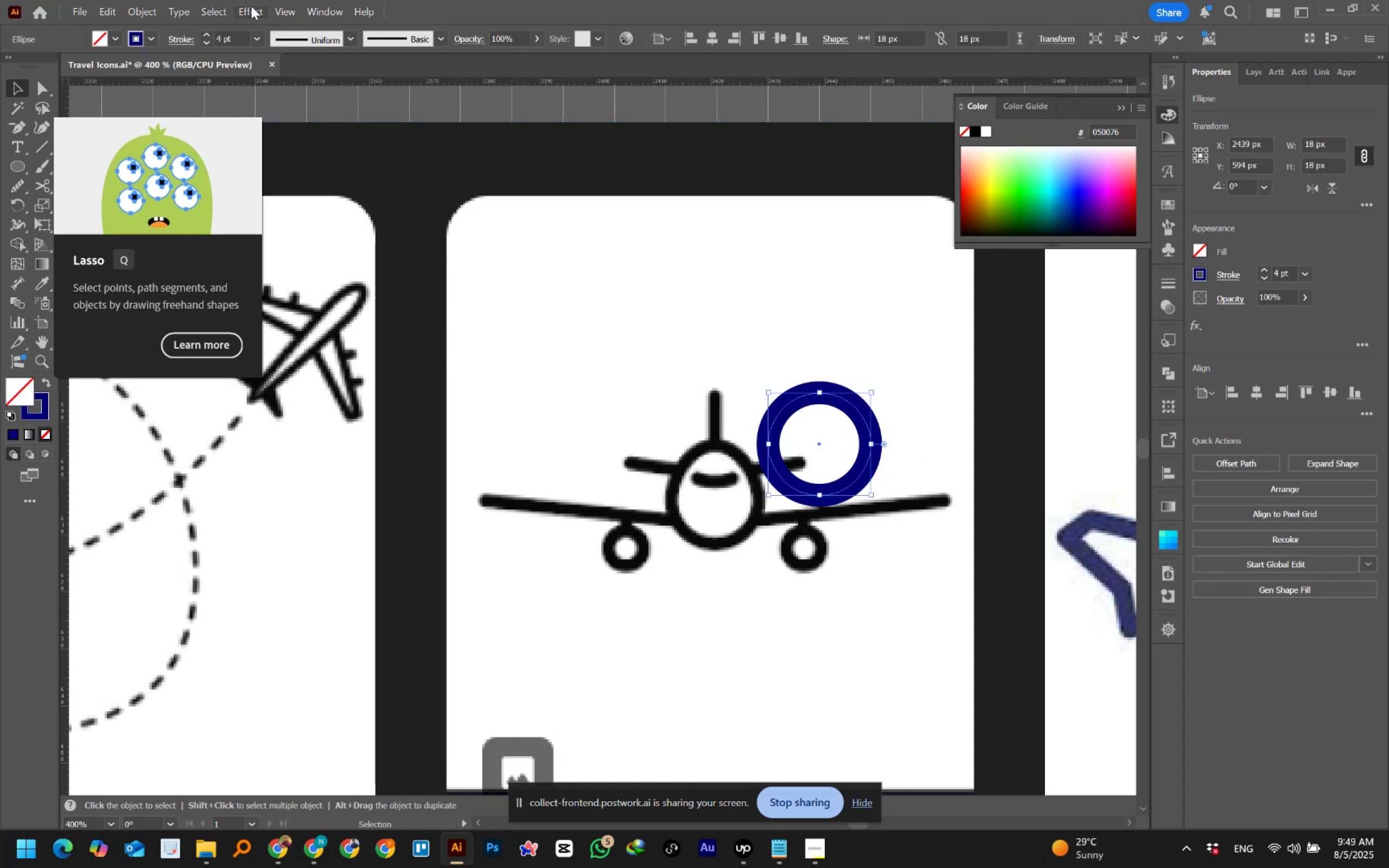 
left_click([284, 9])
 